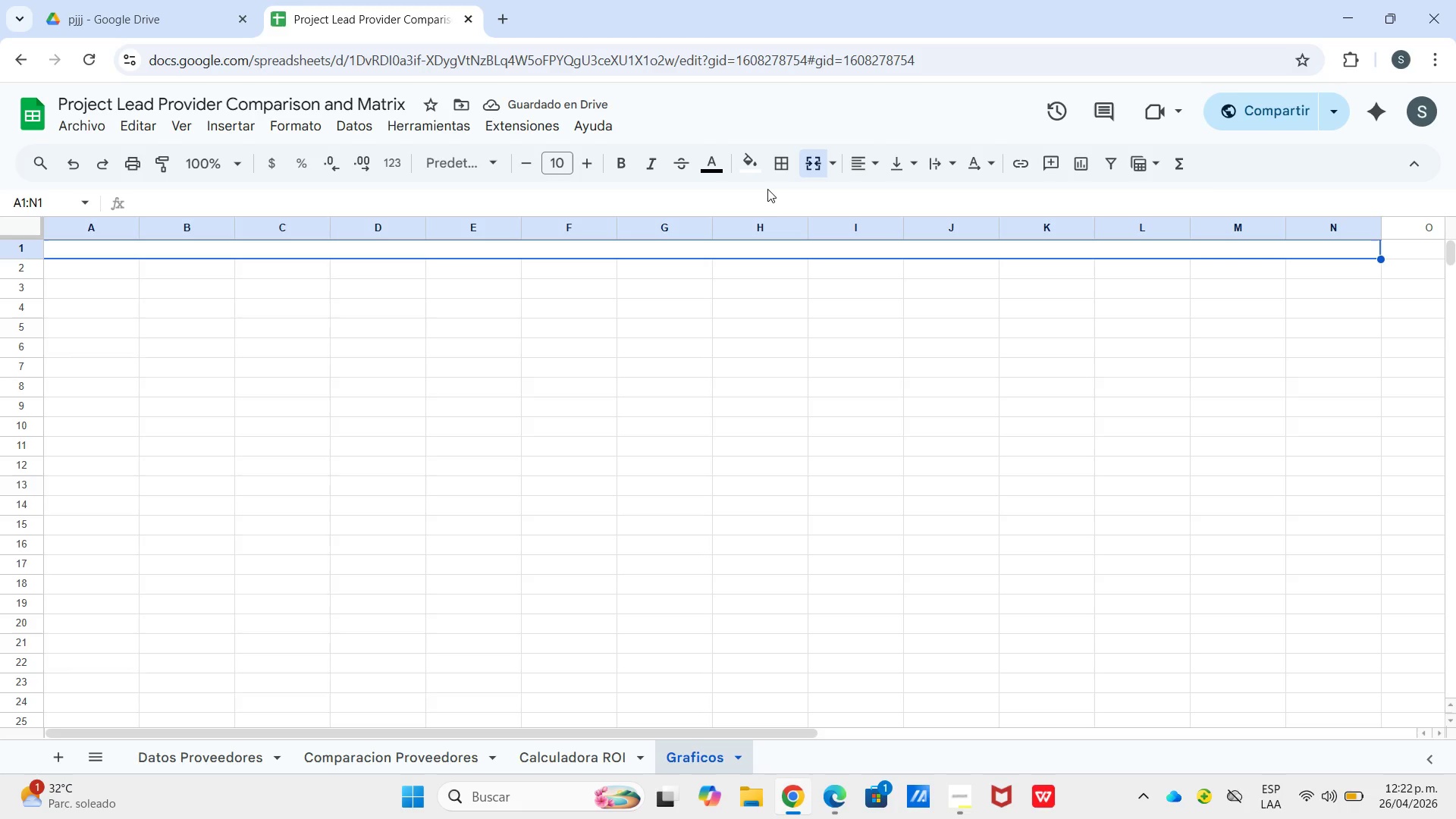 
type( VISUALIZACION DE RENDIMIENTO - Costo por Lead vs CPA Proyectado)
 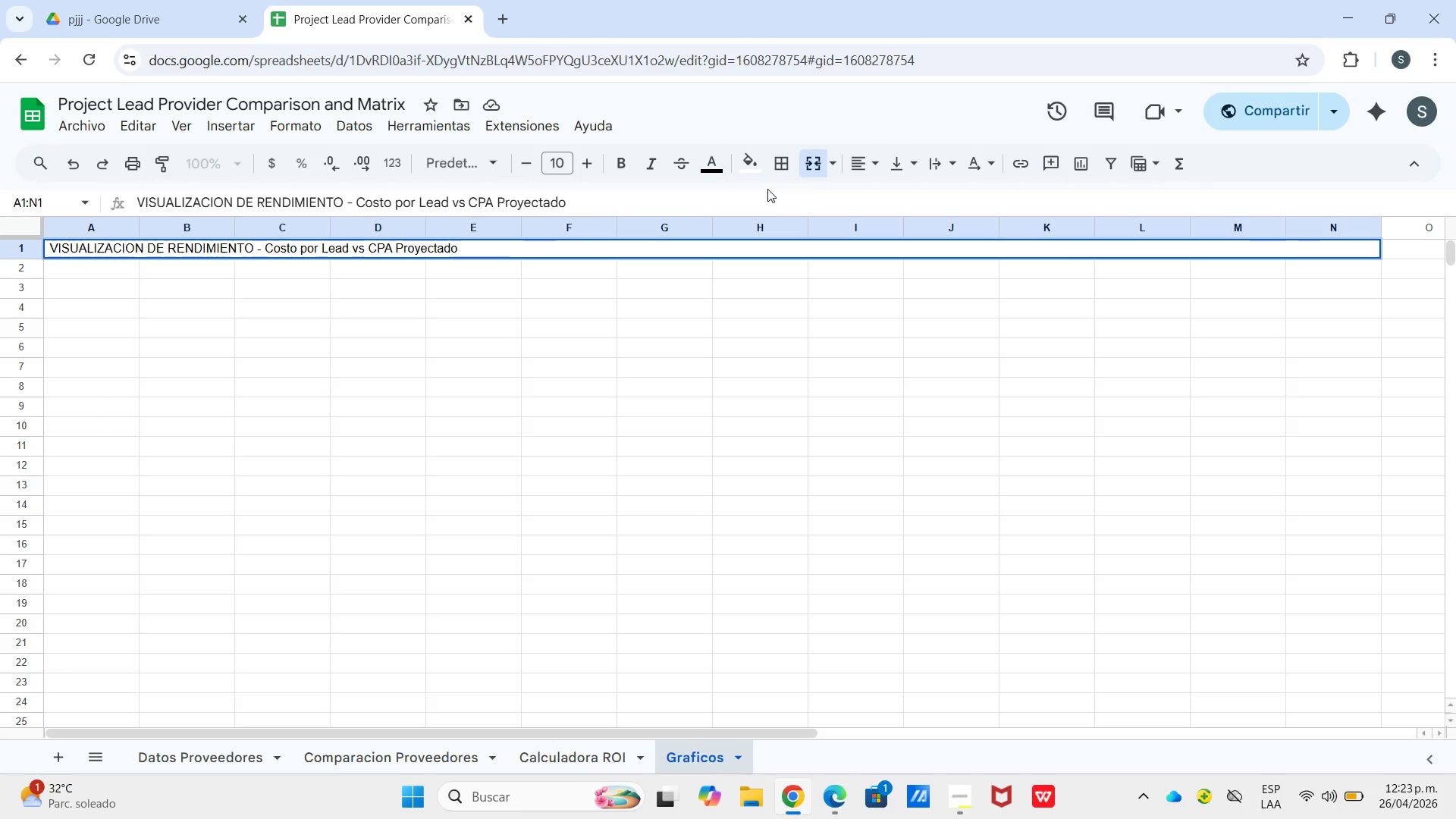 
left_click([75, 285])
 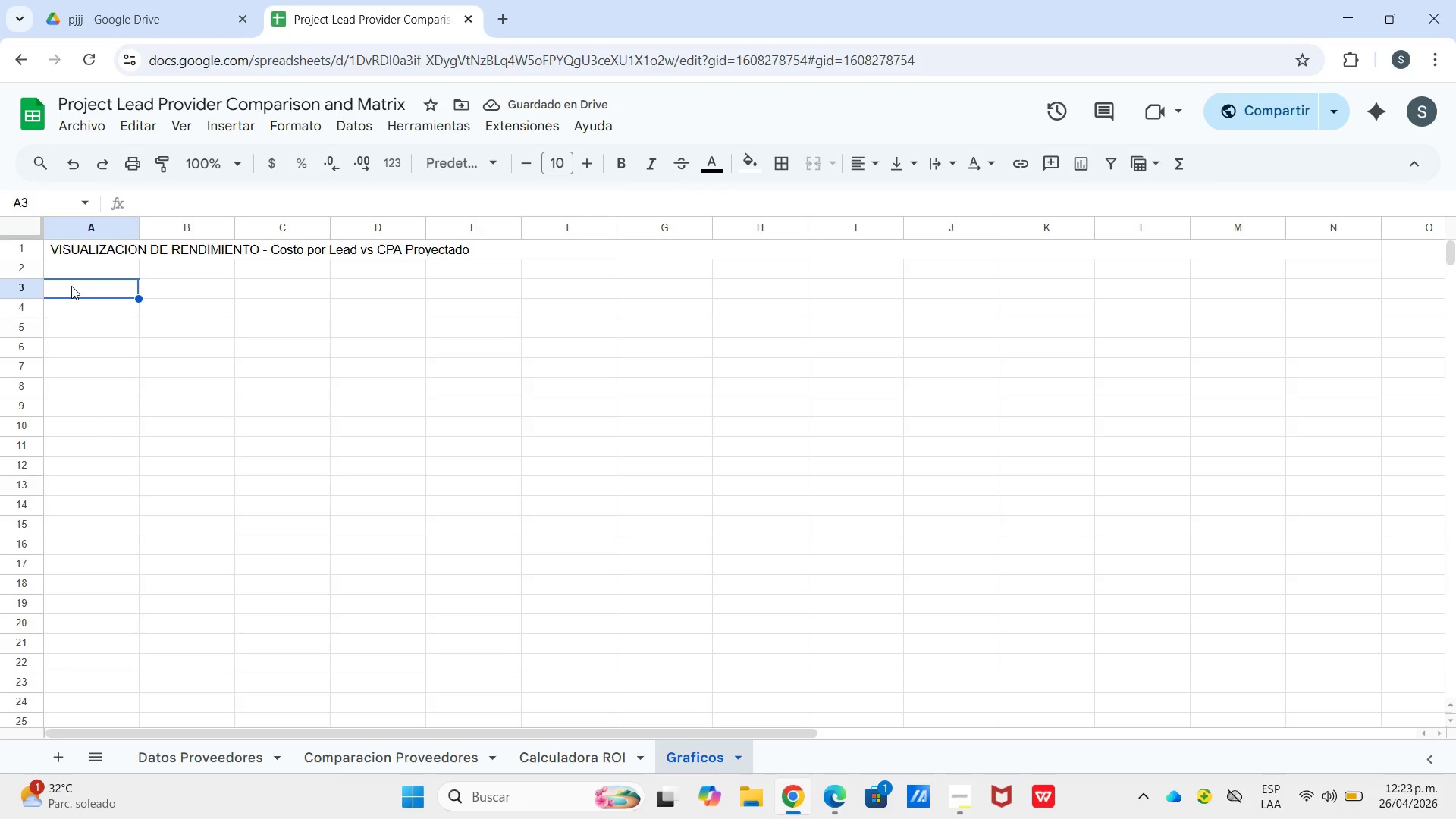 
type(Tabla Resumen para)
 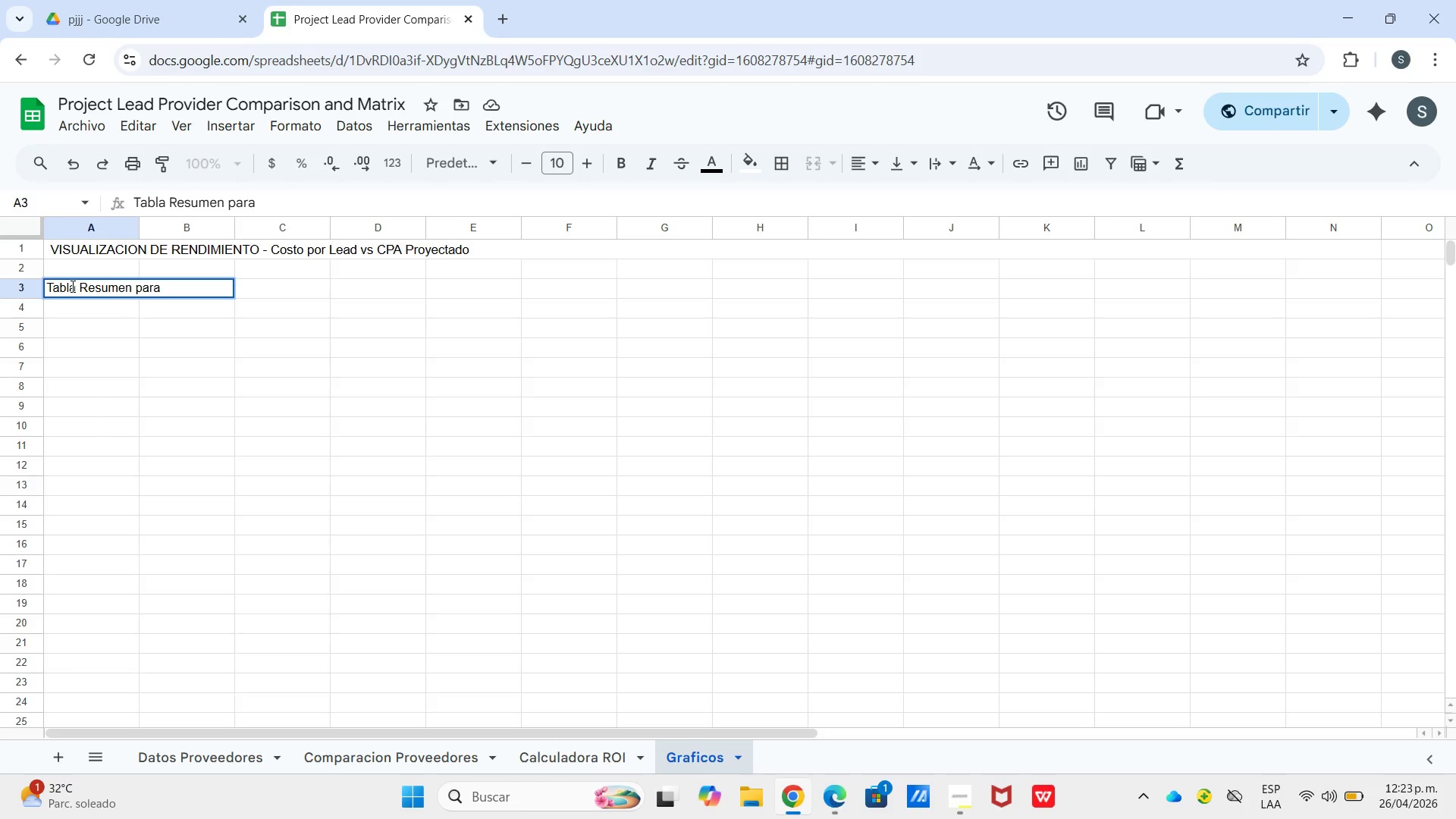 
type( Grafico)
 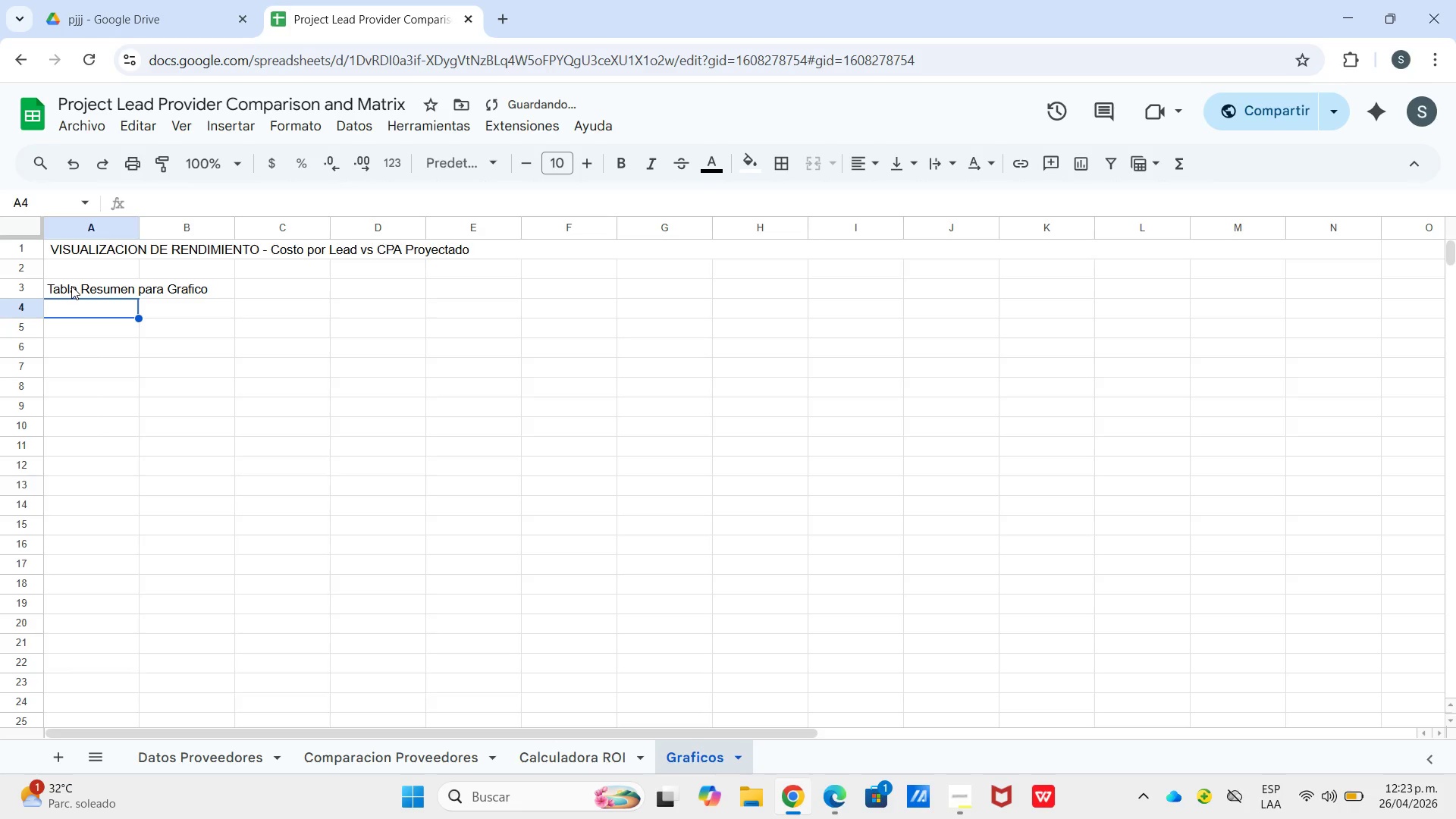 
 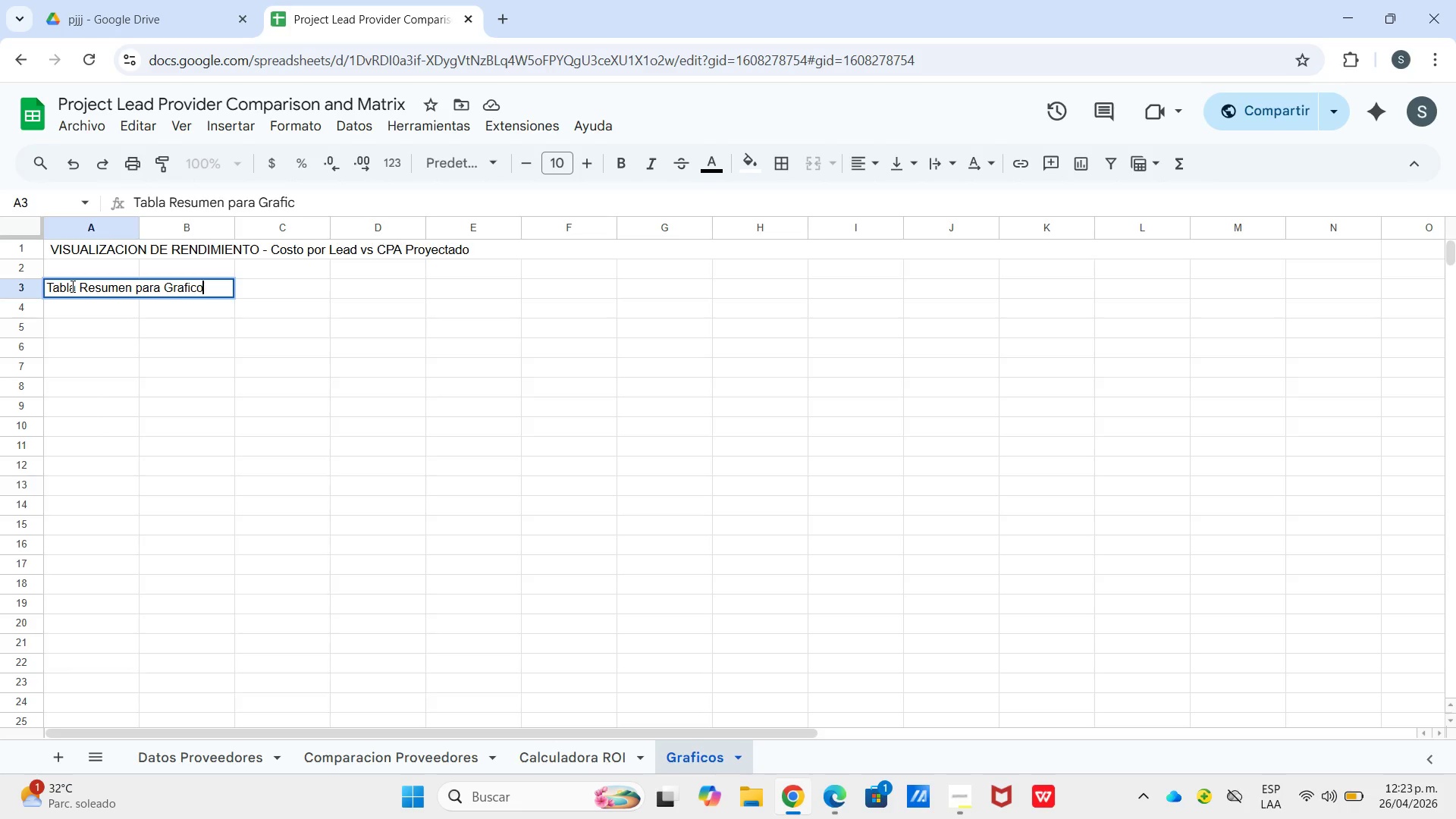 
key(Enter)
 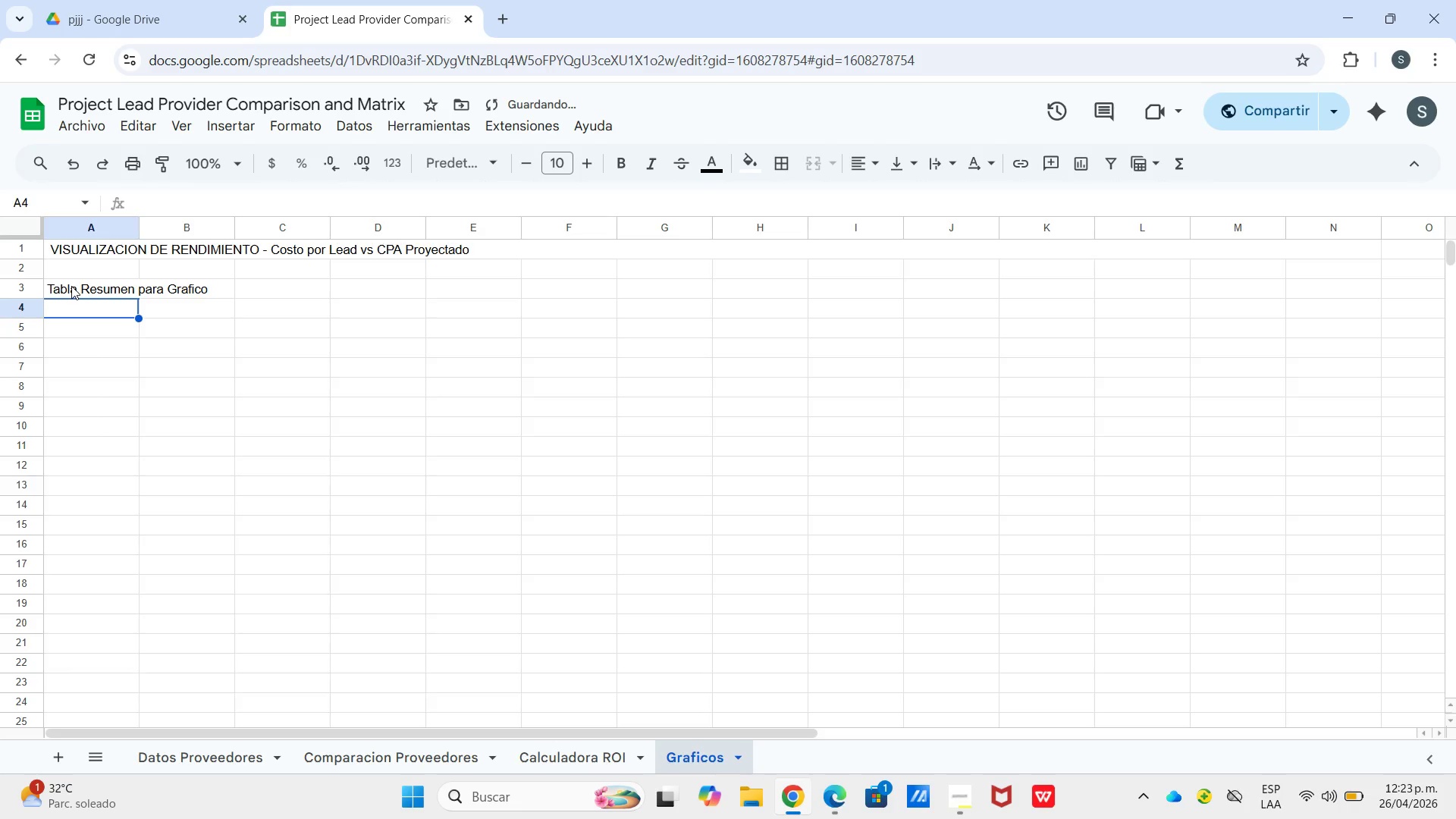 
type(Proveedor)
 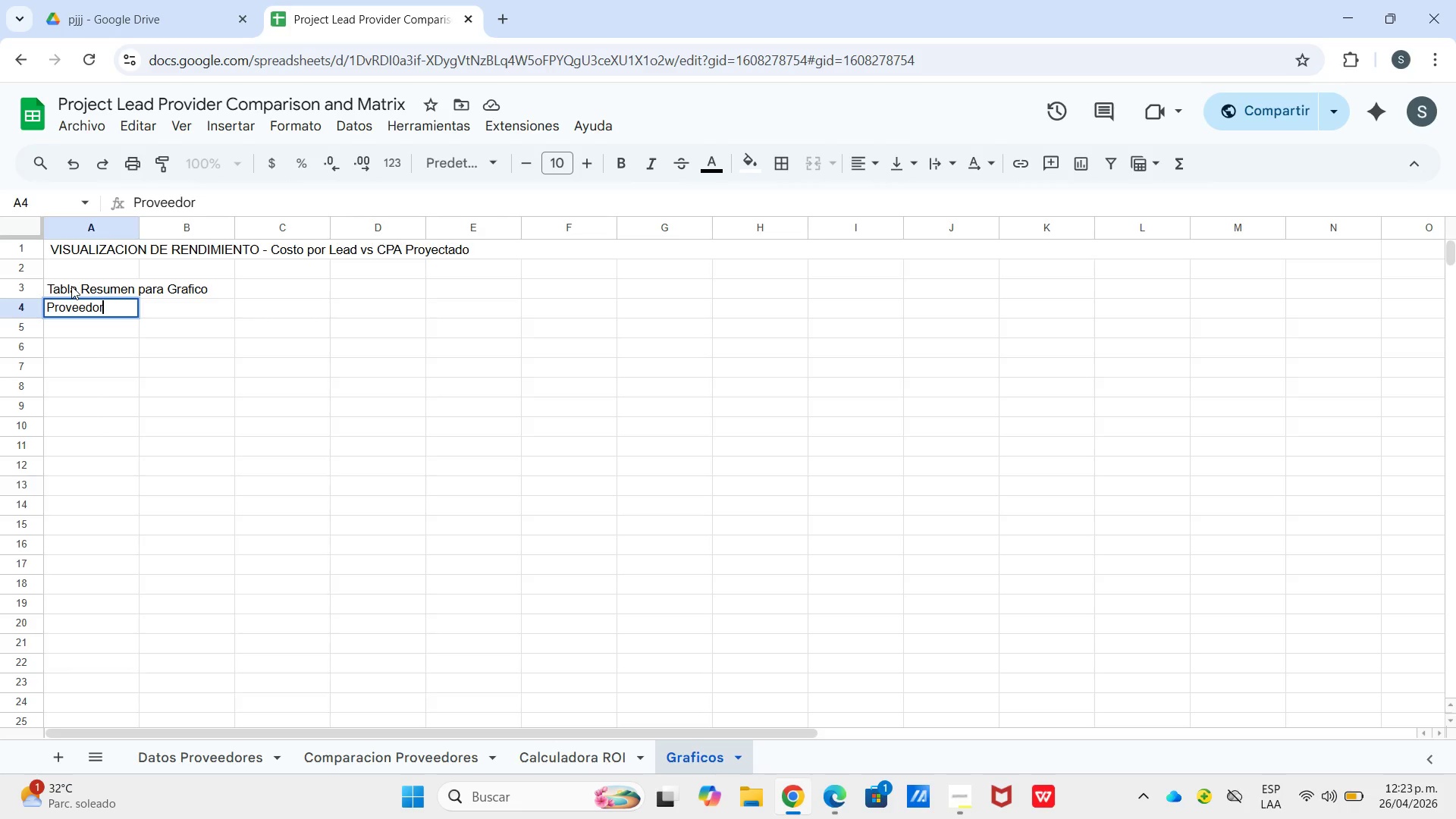 
key(Enter)
 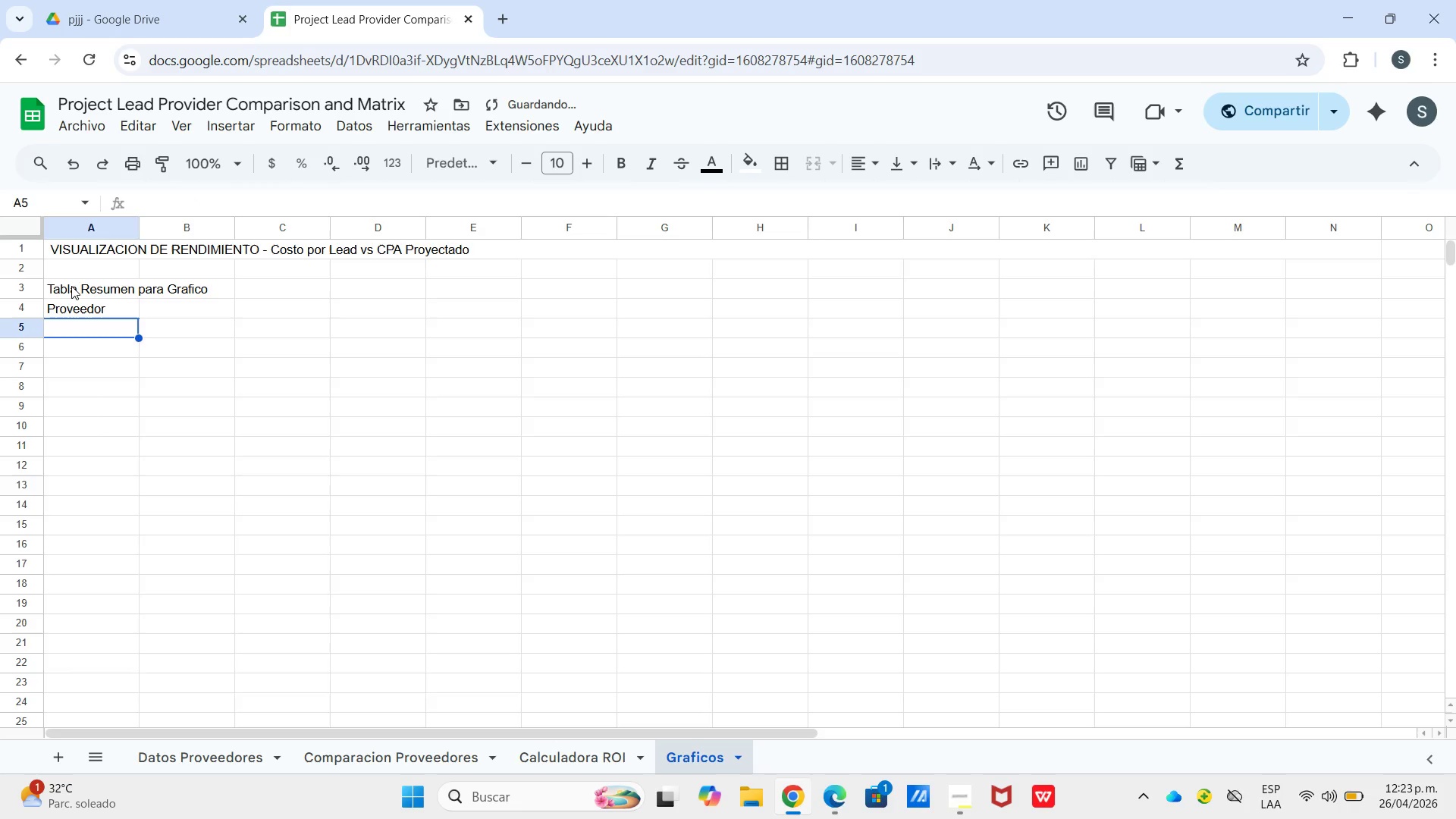 
type(LeadGen Pro)
 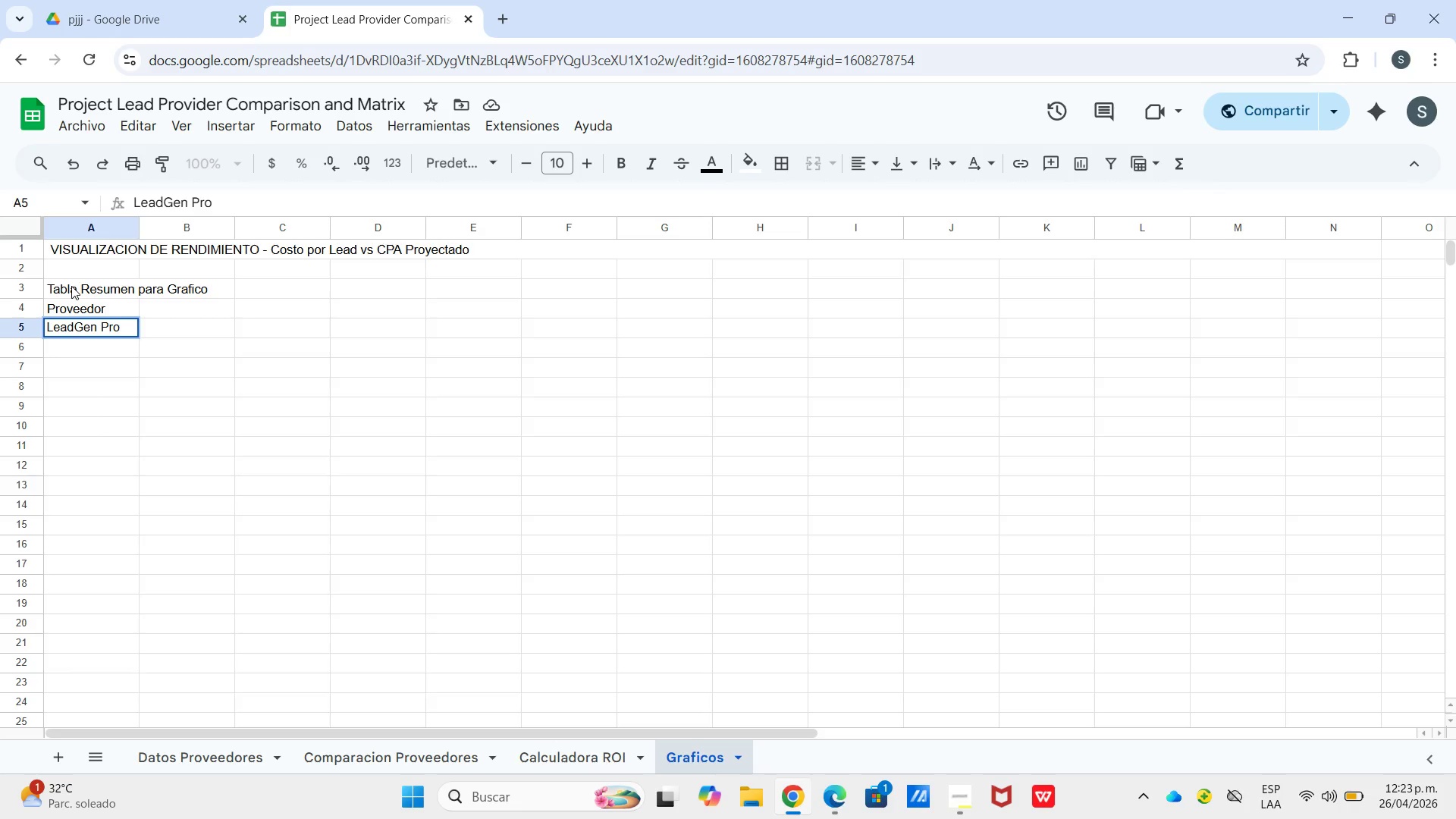 
key(Enter)
 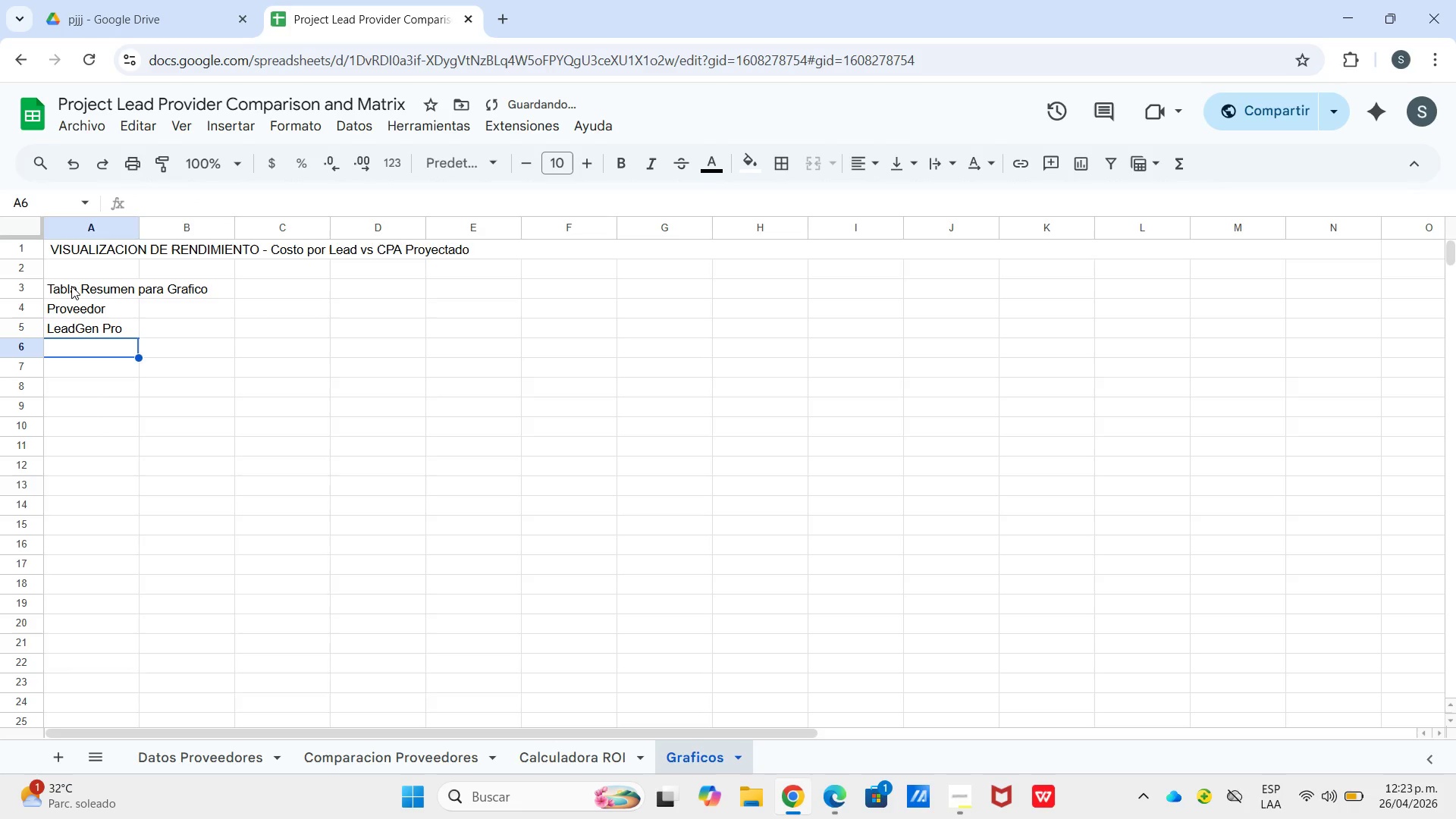 
type(HealthBridge Leads)
 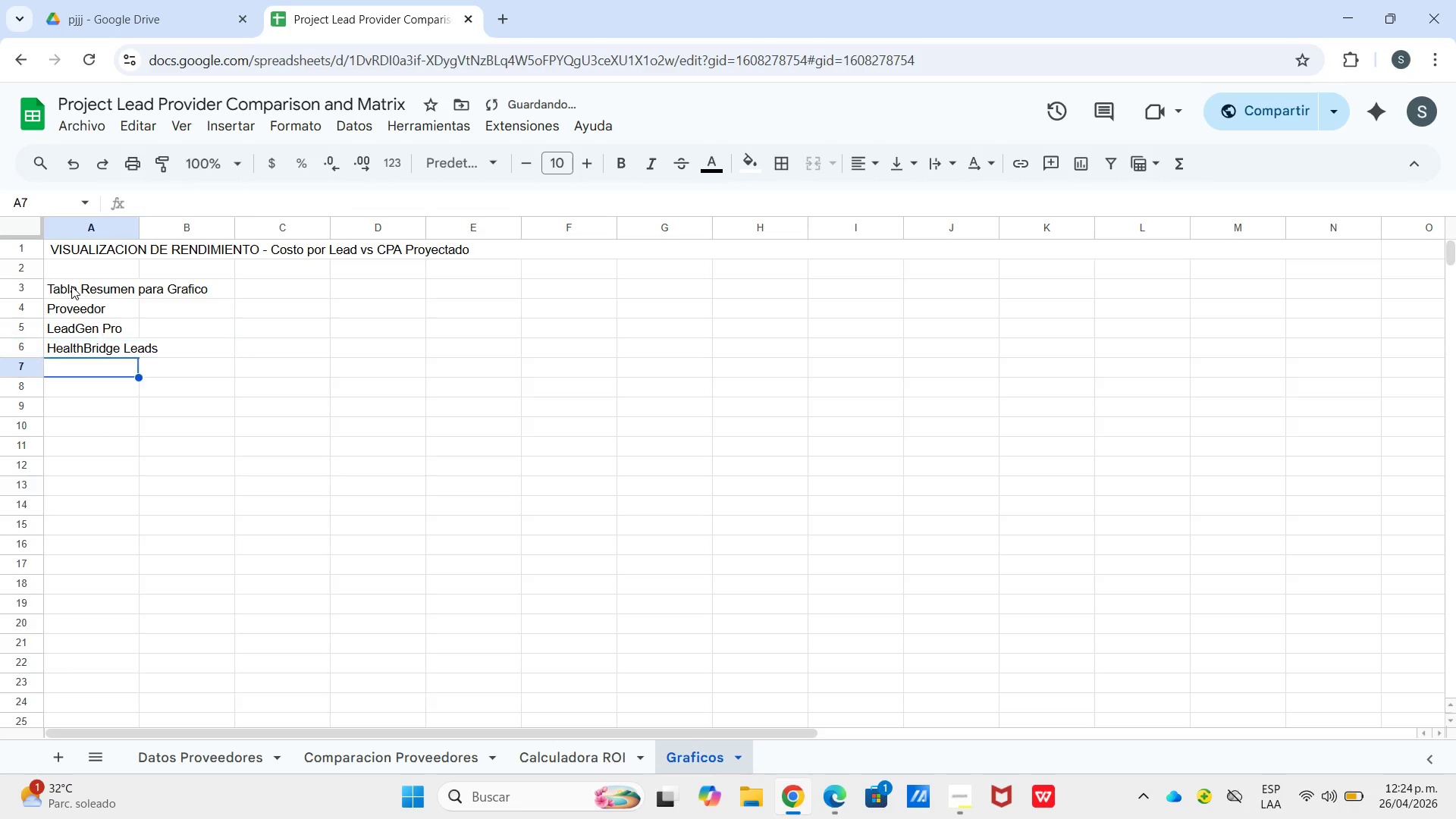 
key(Enter)
 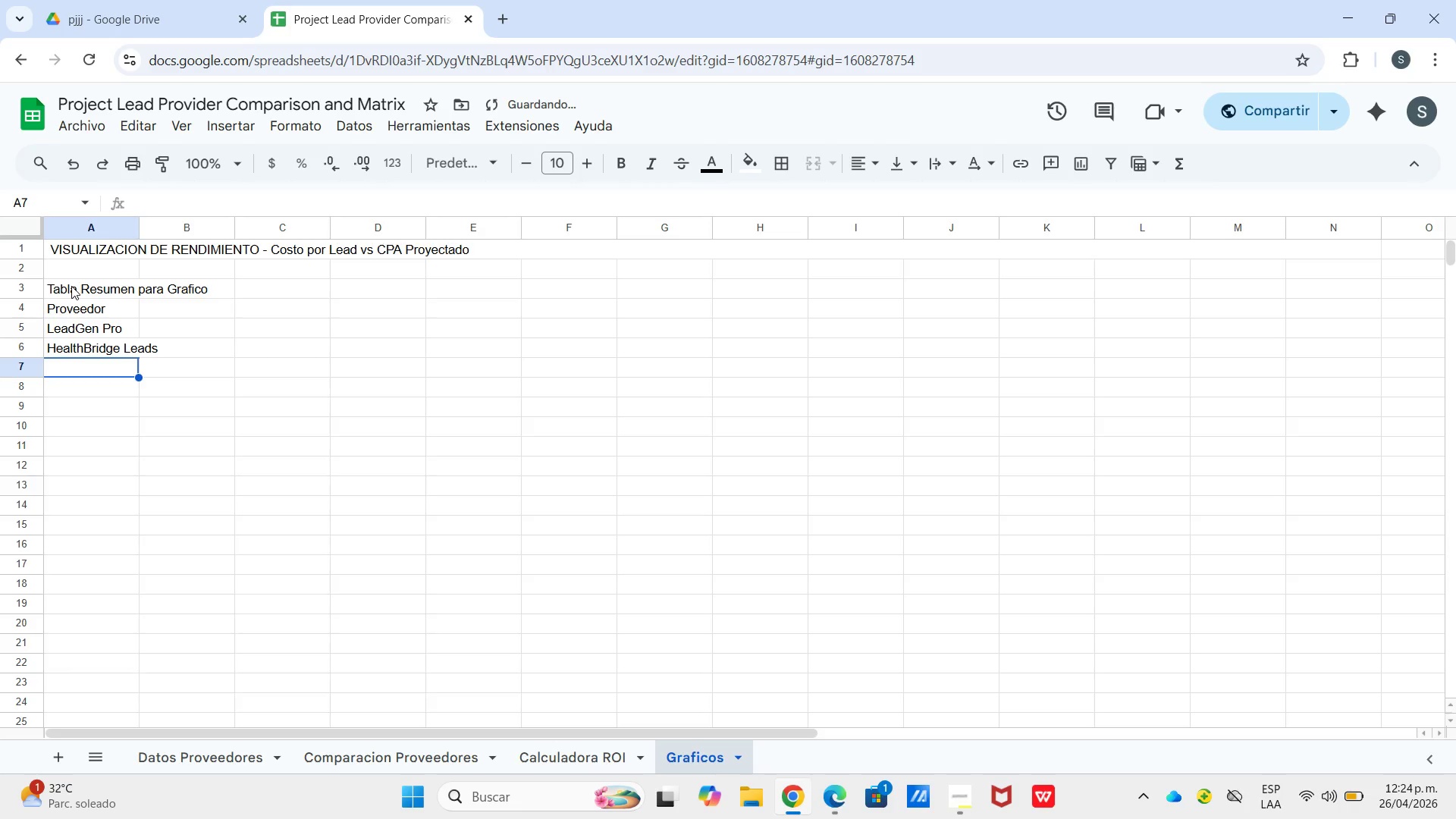 
type(SeniorReach Media)
 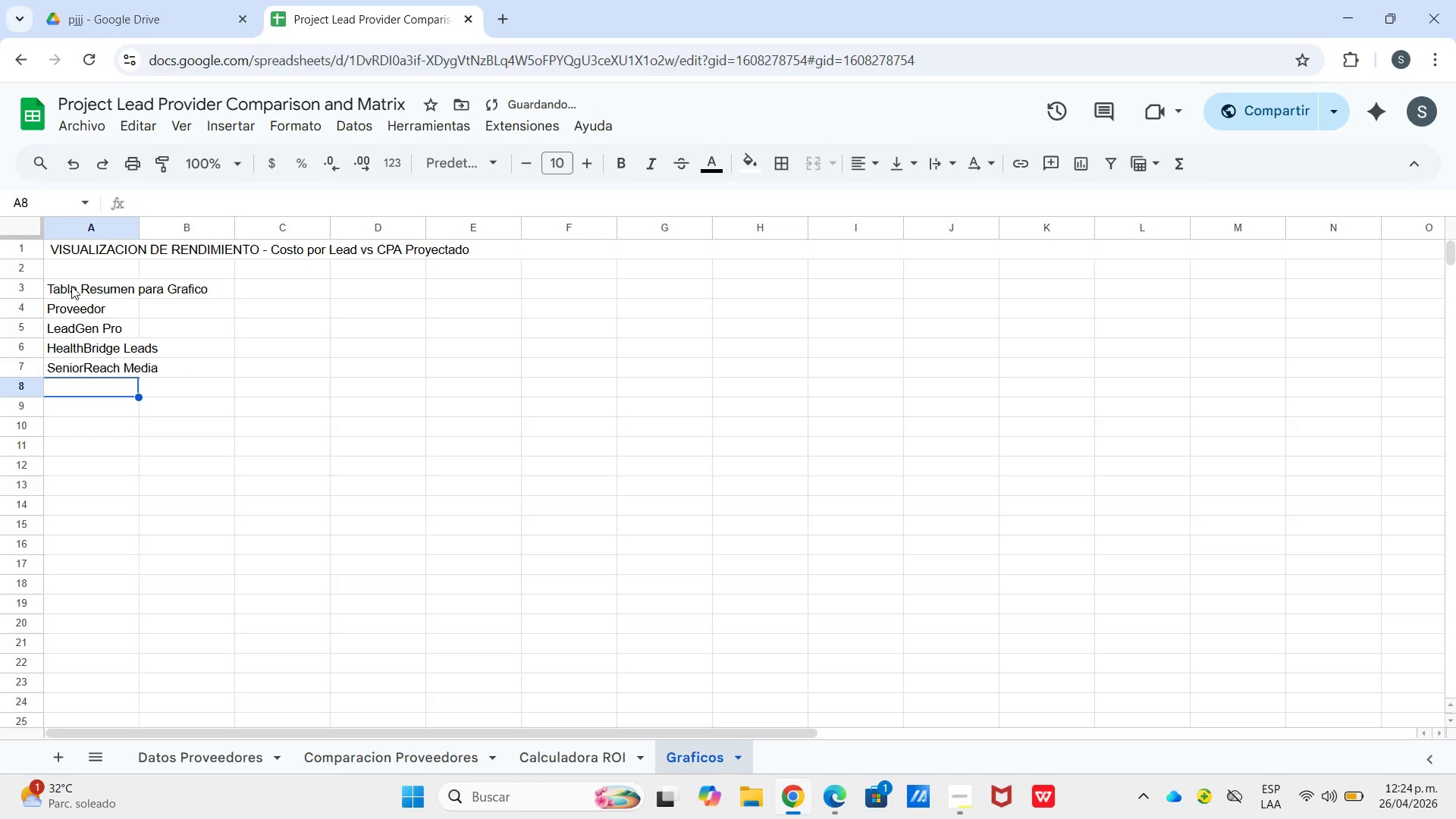 
key(Enter)
 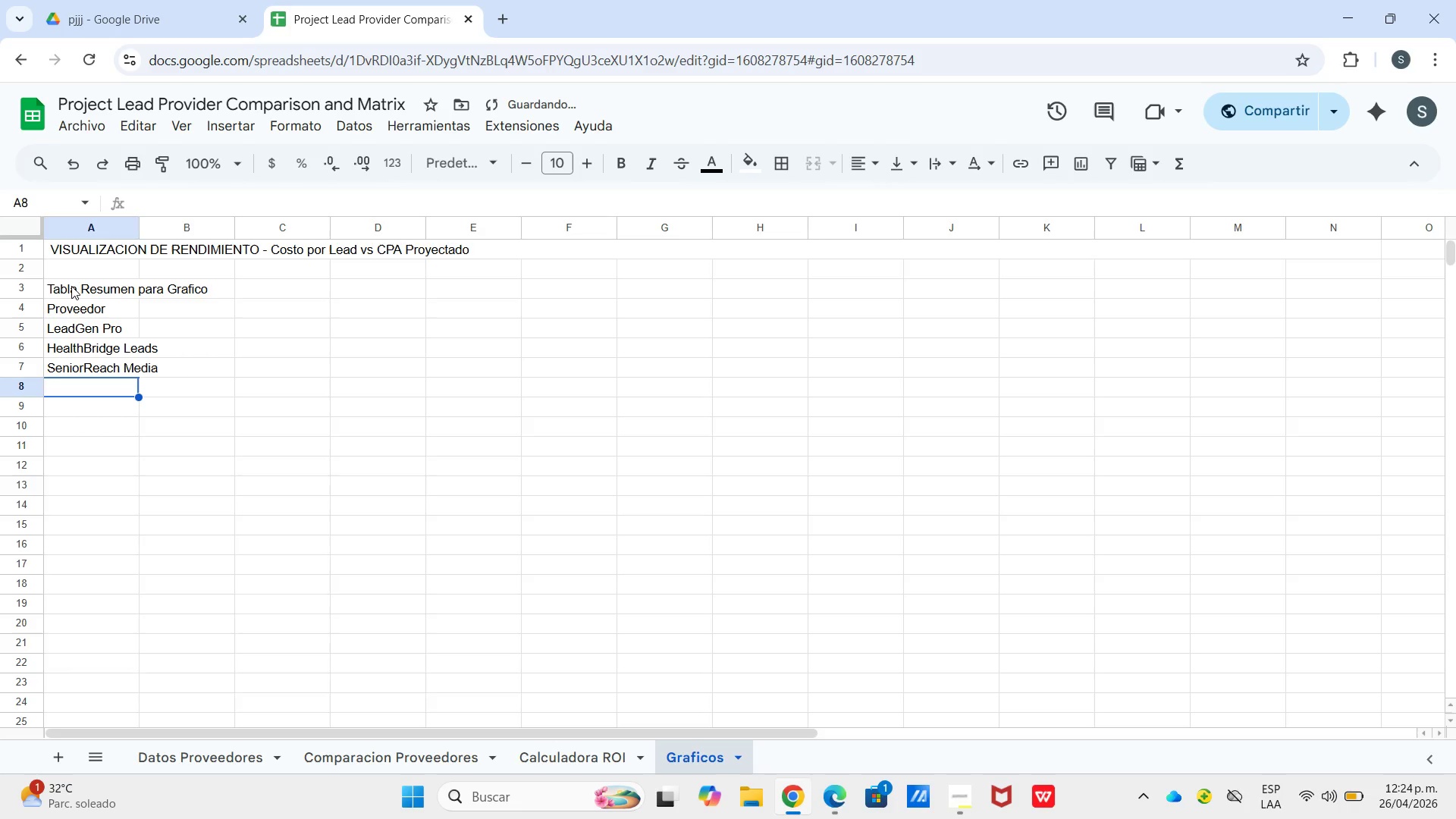 
type(DirectConnect Leads)
 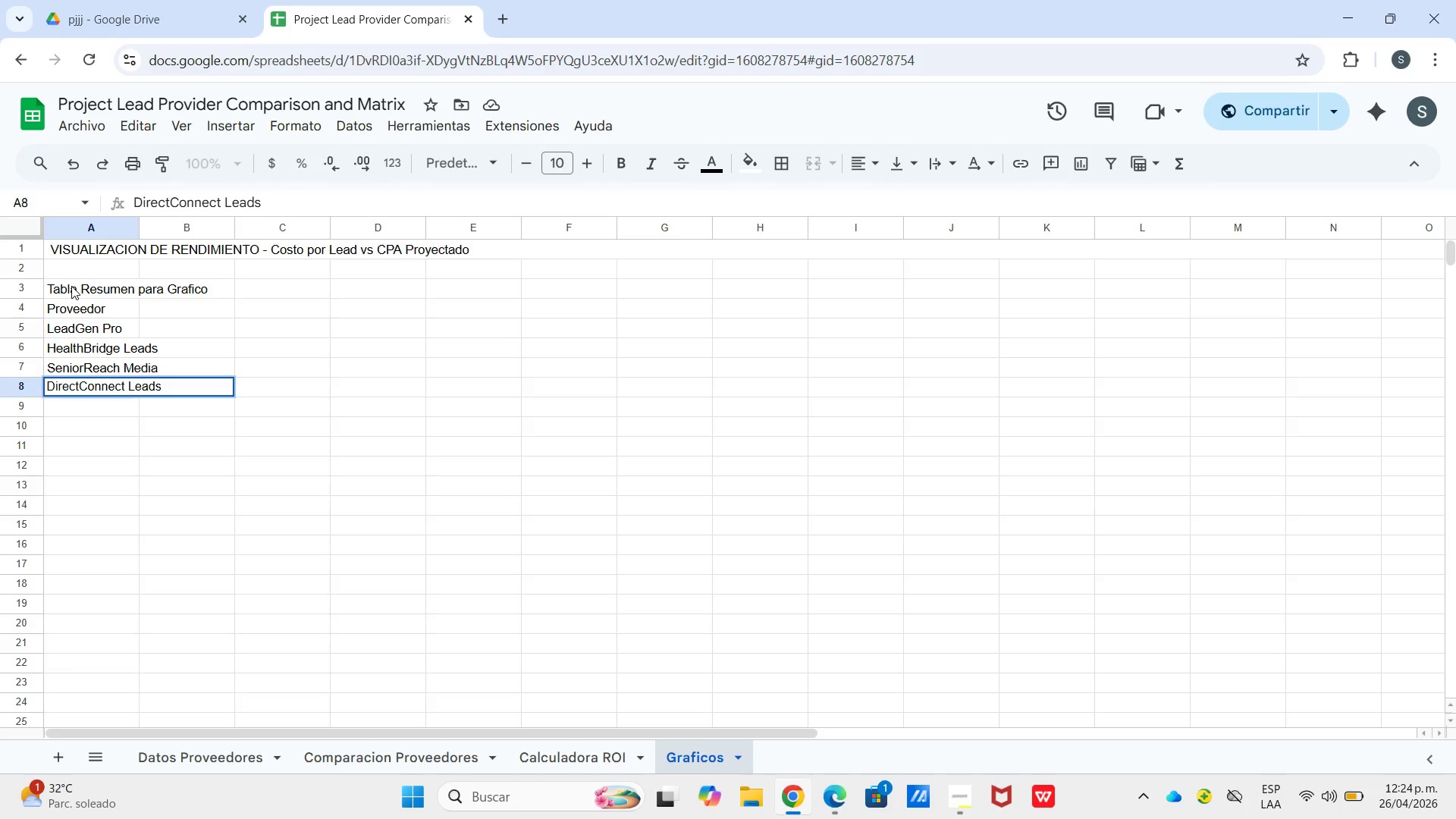 
left_click_drag(start_coordinate=[142, 226], to_coordinate=[171, 227])
 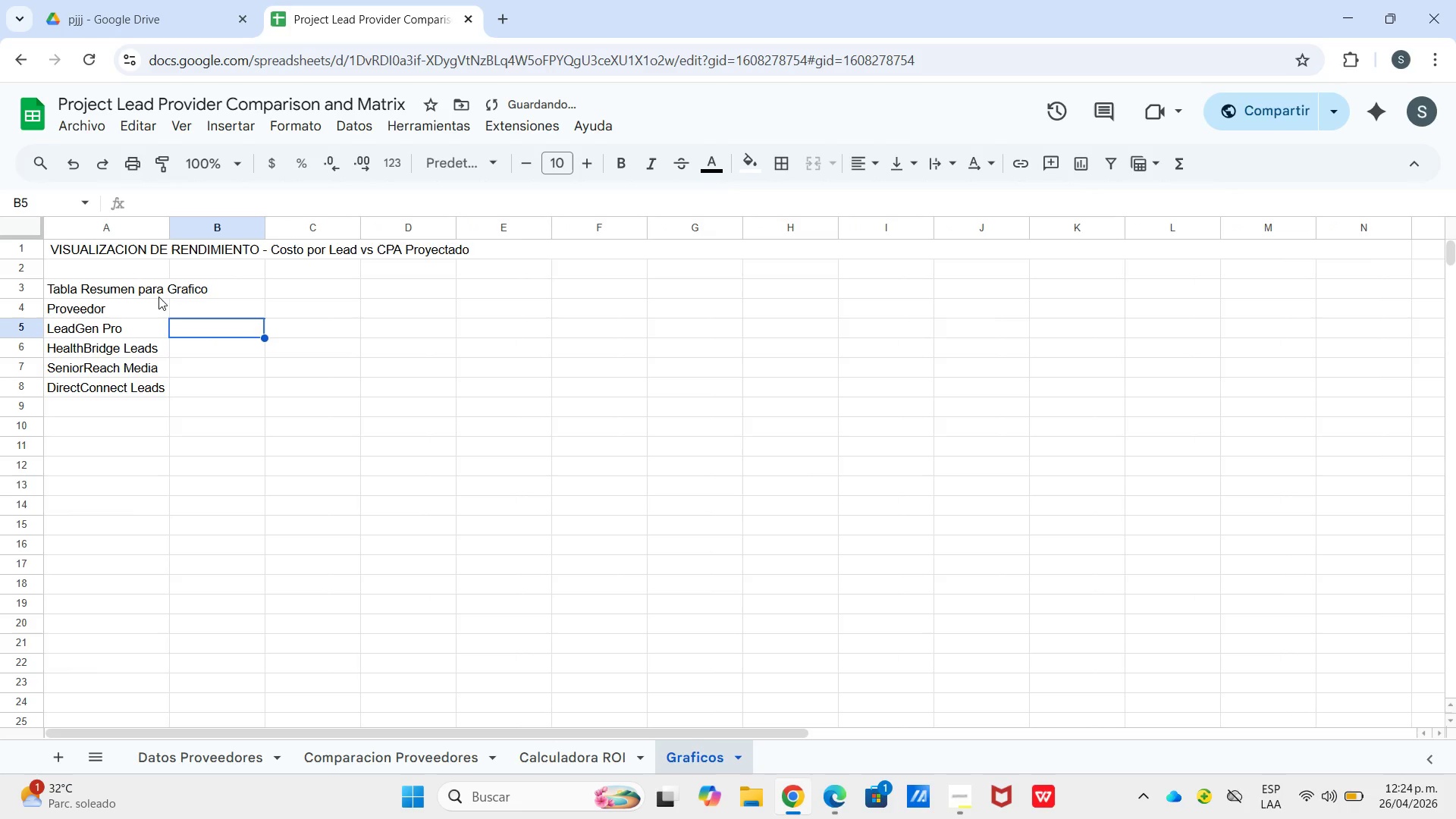 
left_click([195, 305])
 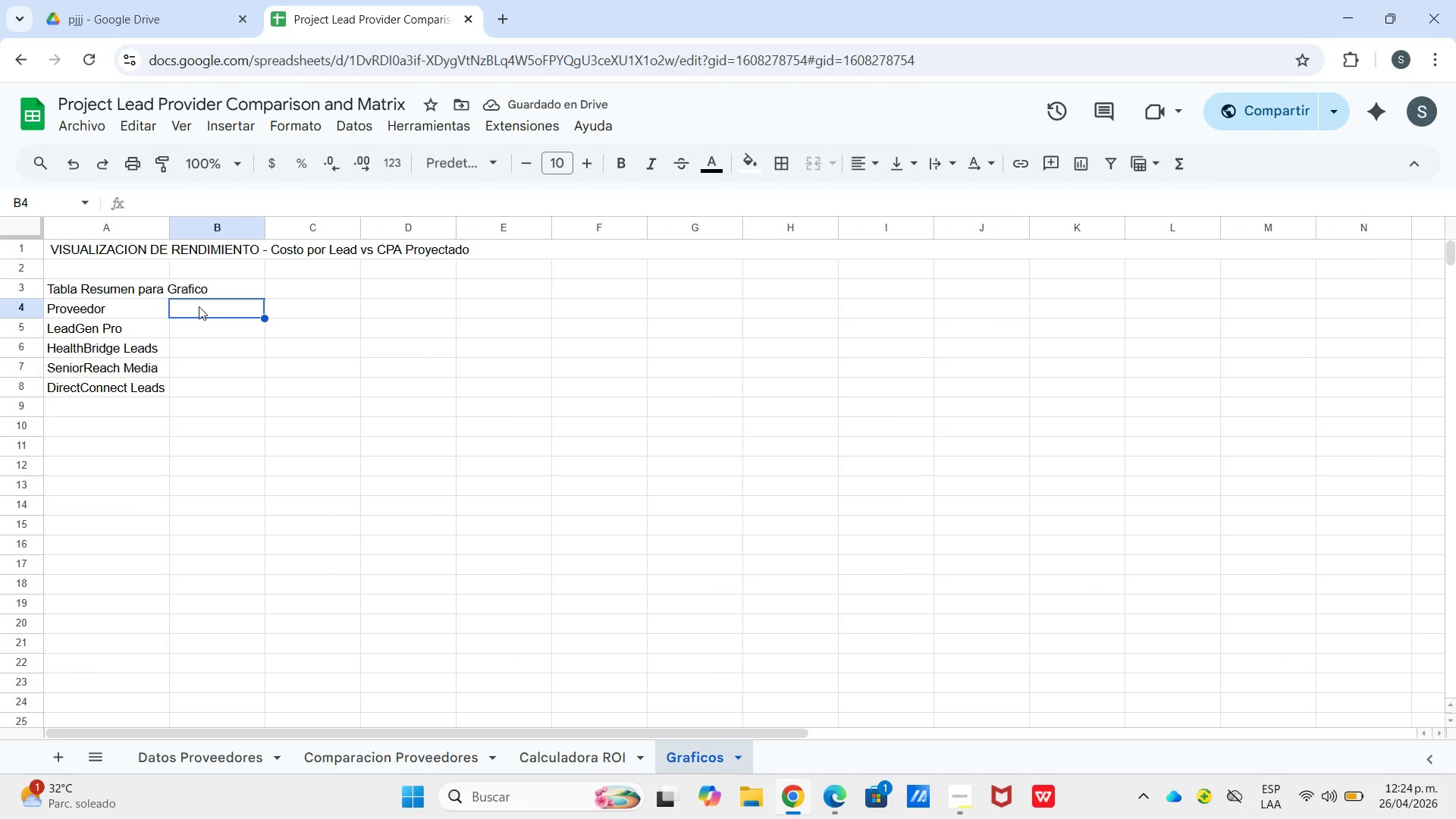 
type(Costo Po)
key(Backspace)
type(eom)
key(Backspace)
key(Backspace)
key(Backspace)
type(rom&Lead *$()
 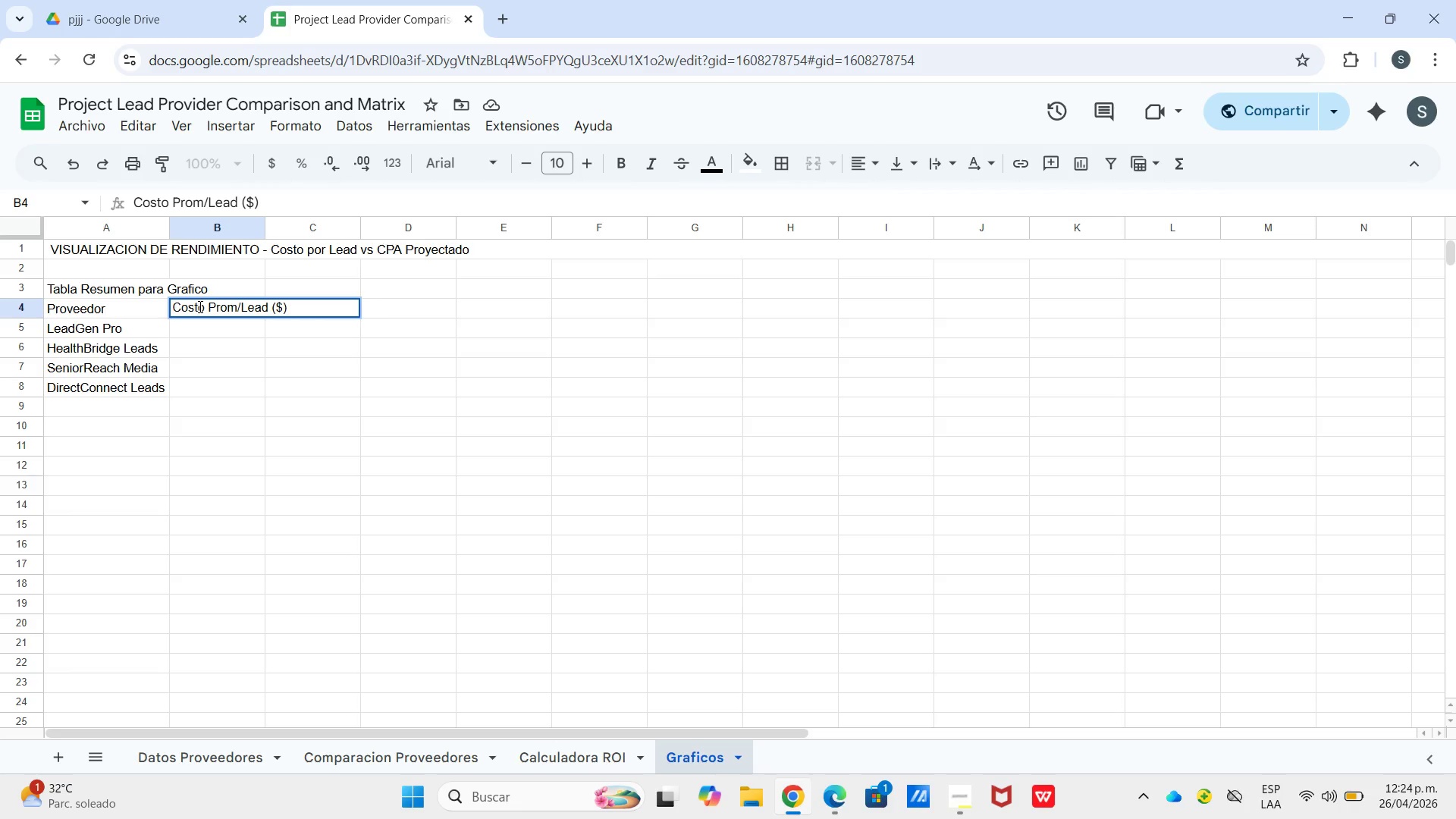 
key(ArrowRight)
 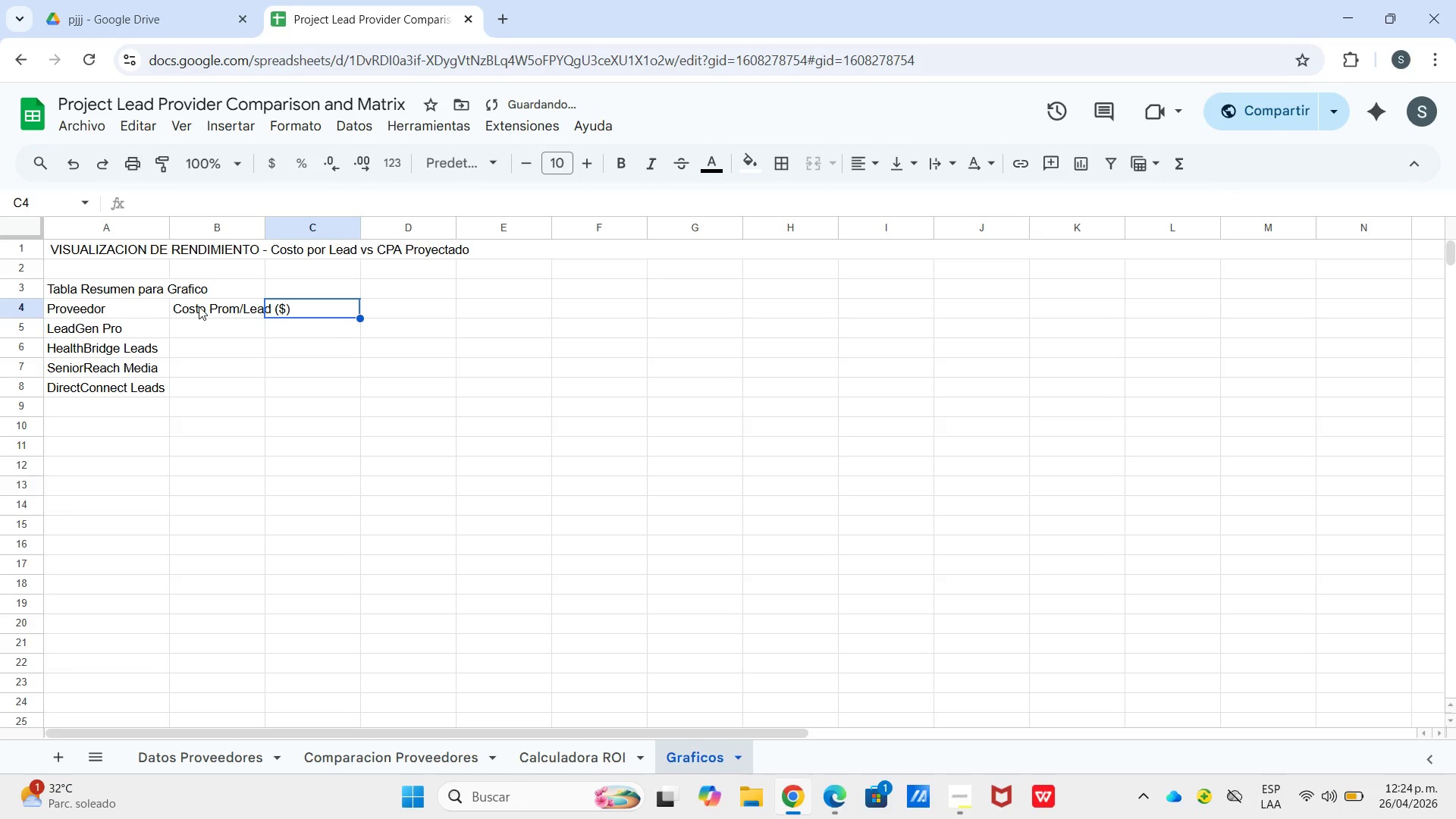 
type(CPA Proyectado *%()
 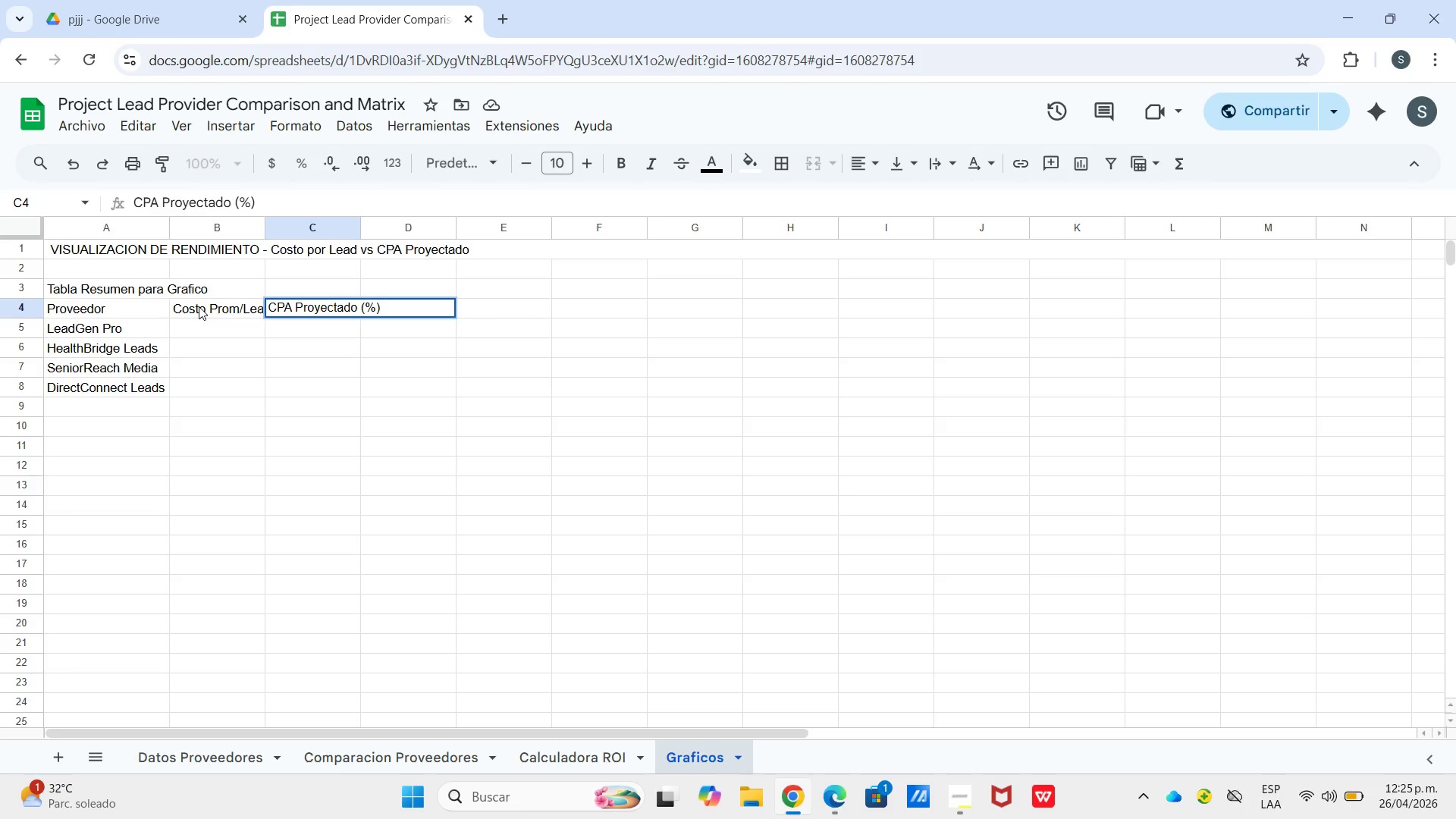 
left_click_drag(start_coordinate=[265, 226], to_coordinate=[315, 222])
 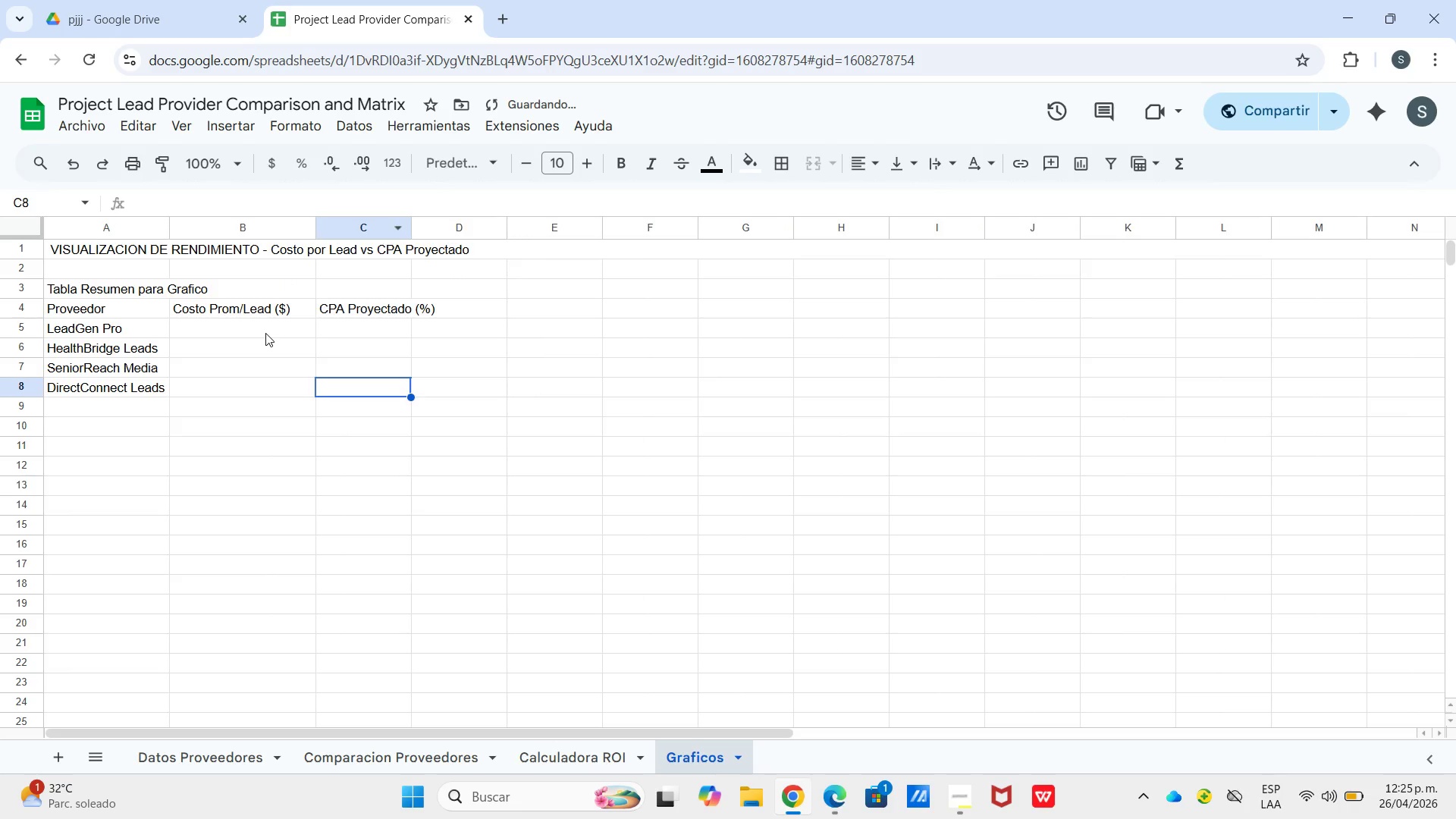 
left_click([265, 333])
 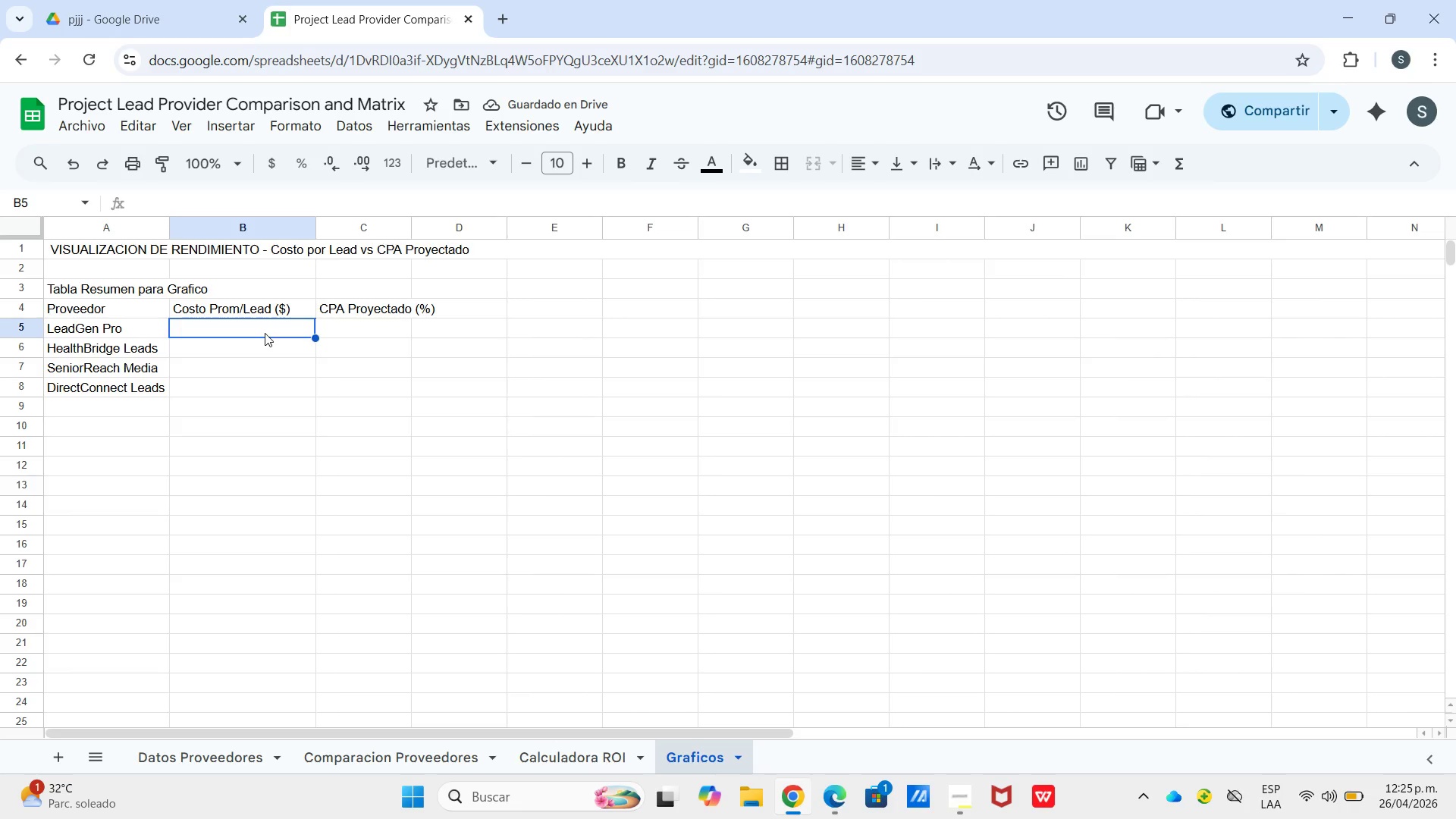 
type()prom)
key(Tab)
key(Backspace)
key(Backspace)
type(o.si)
key(Tab)
type([)
 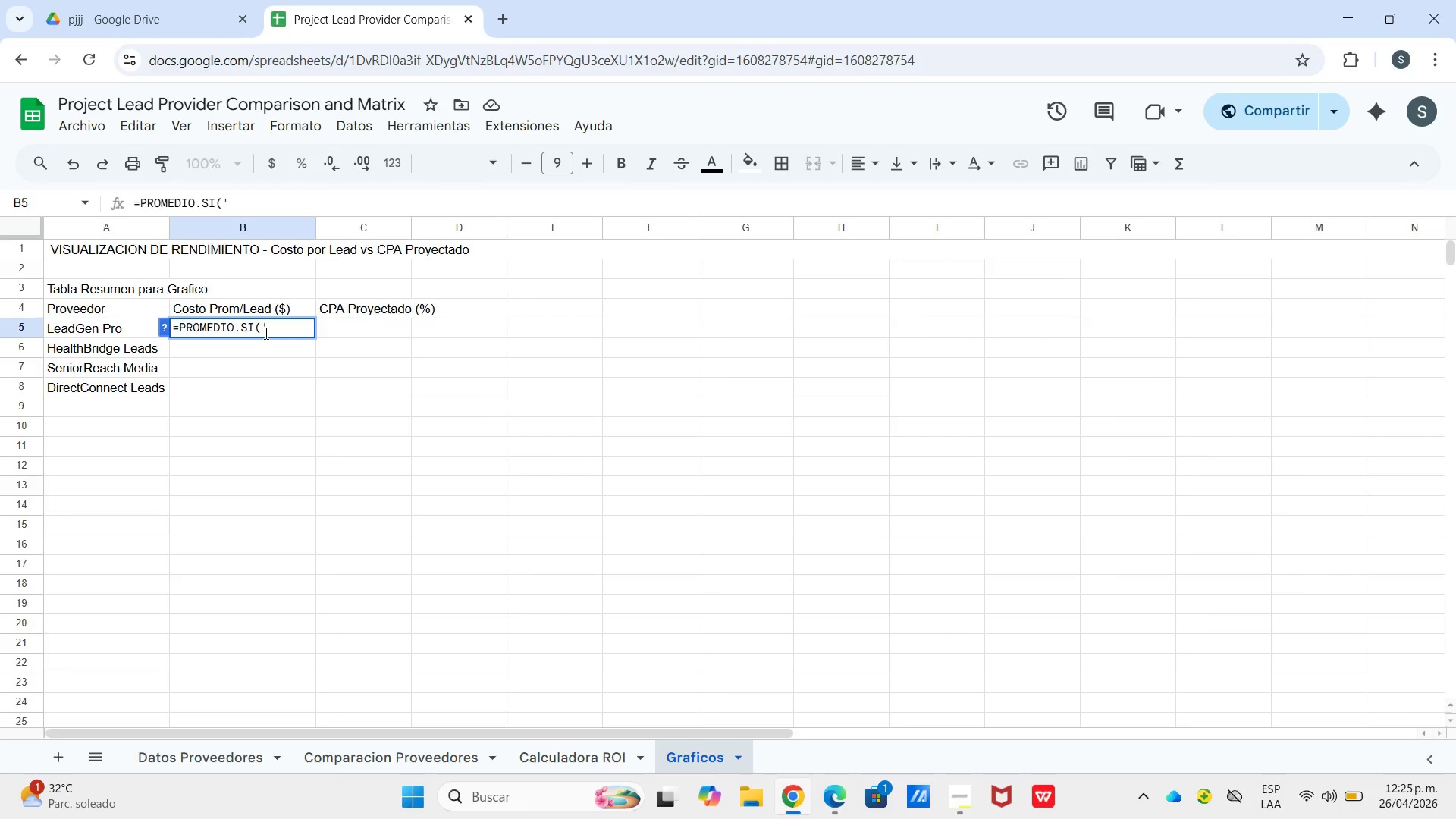 
type(Calculadora ROI[!a$11>a30,a5,[Calcual)
key(Backspace)
key(Backspace)
type(ladora)
 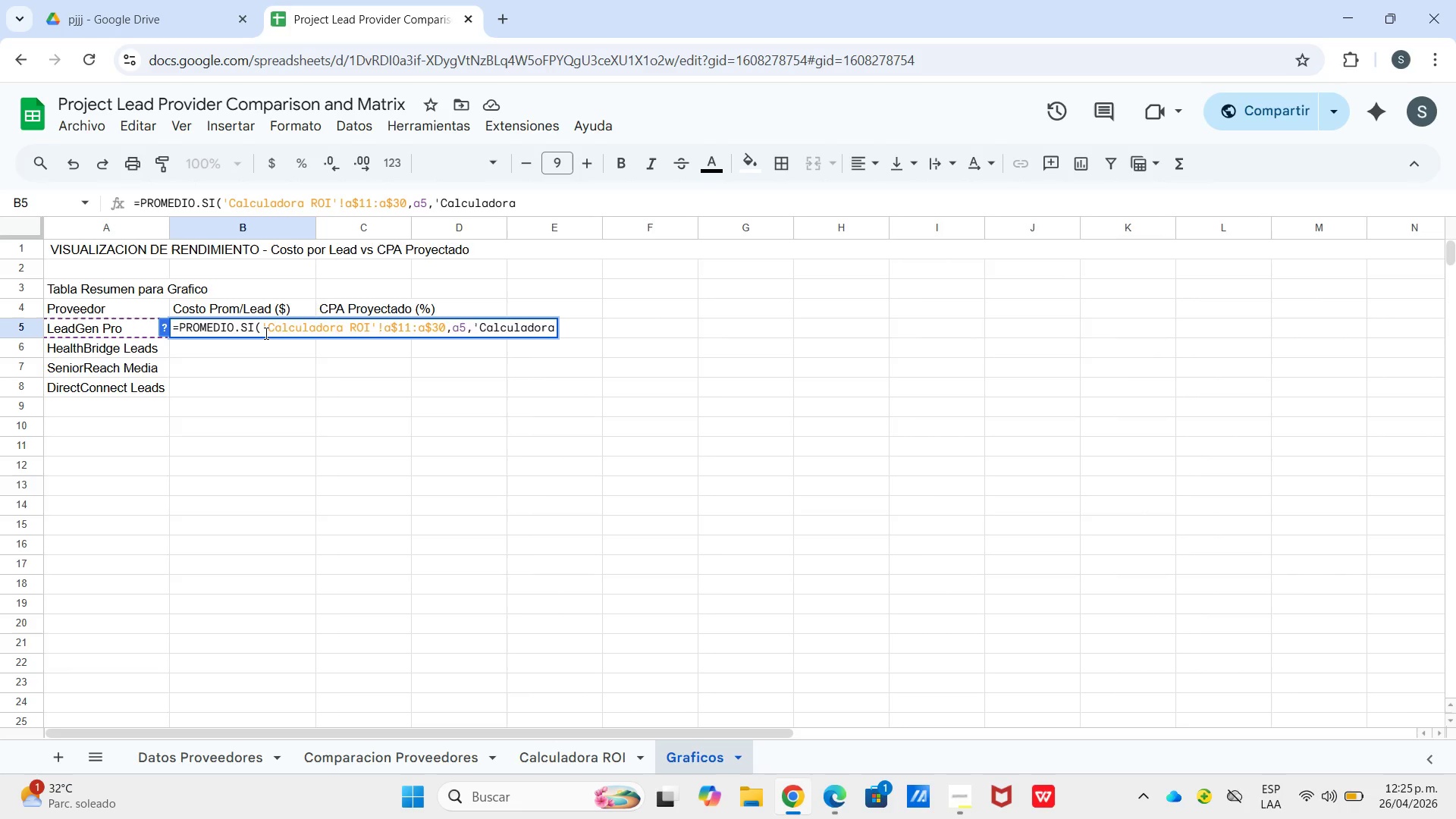 
hold_key(key=4, duration=25.98)
 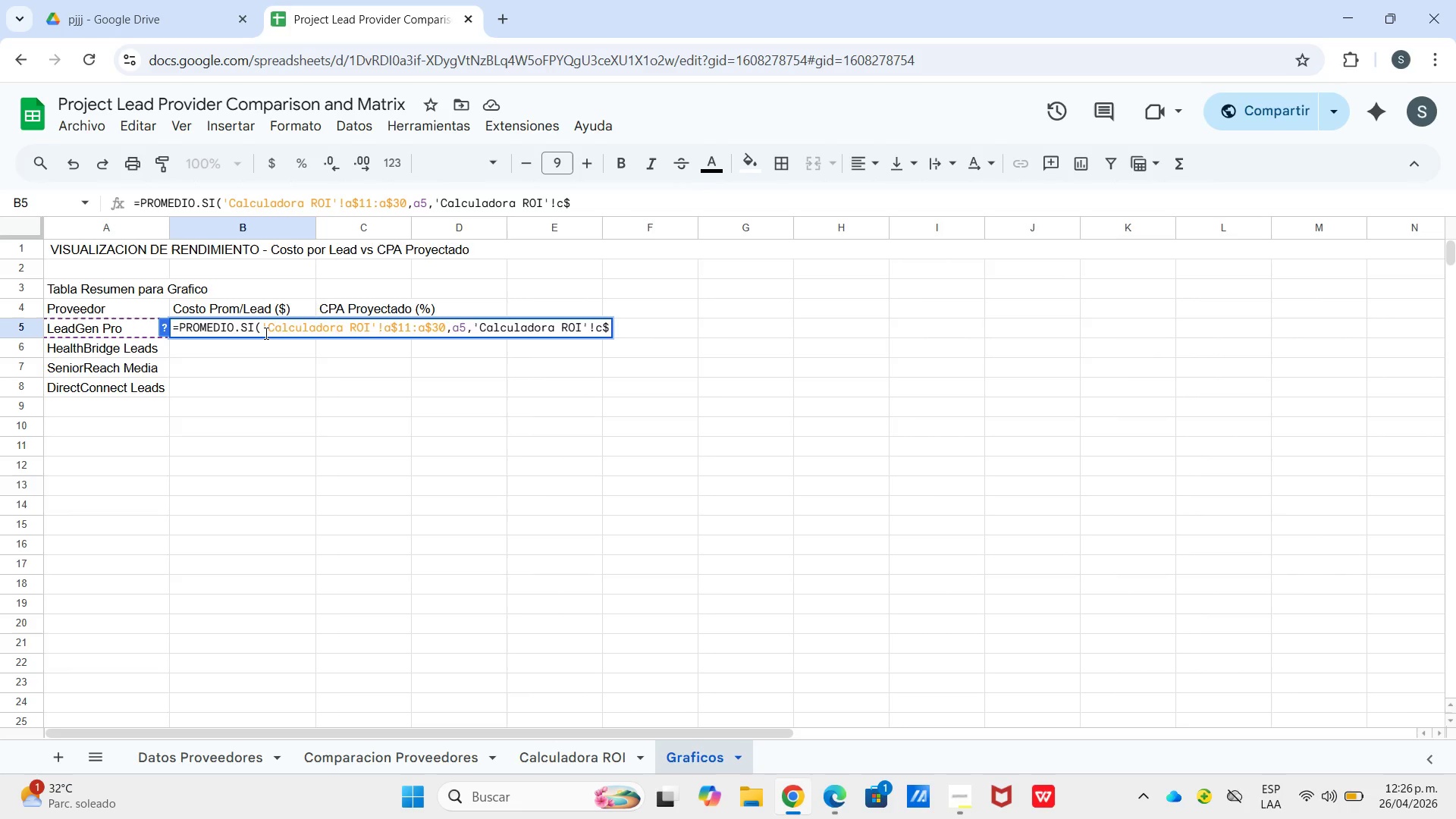 
type( ROI[)
 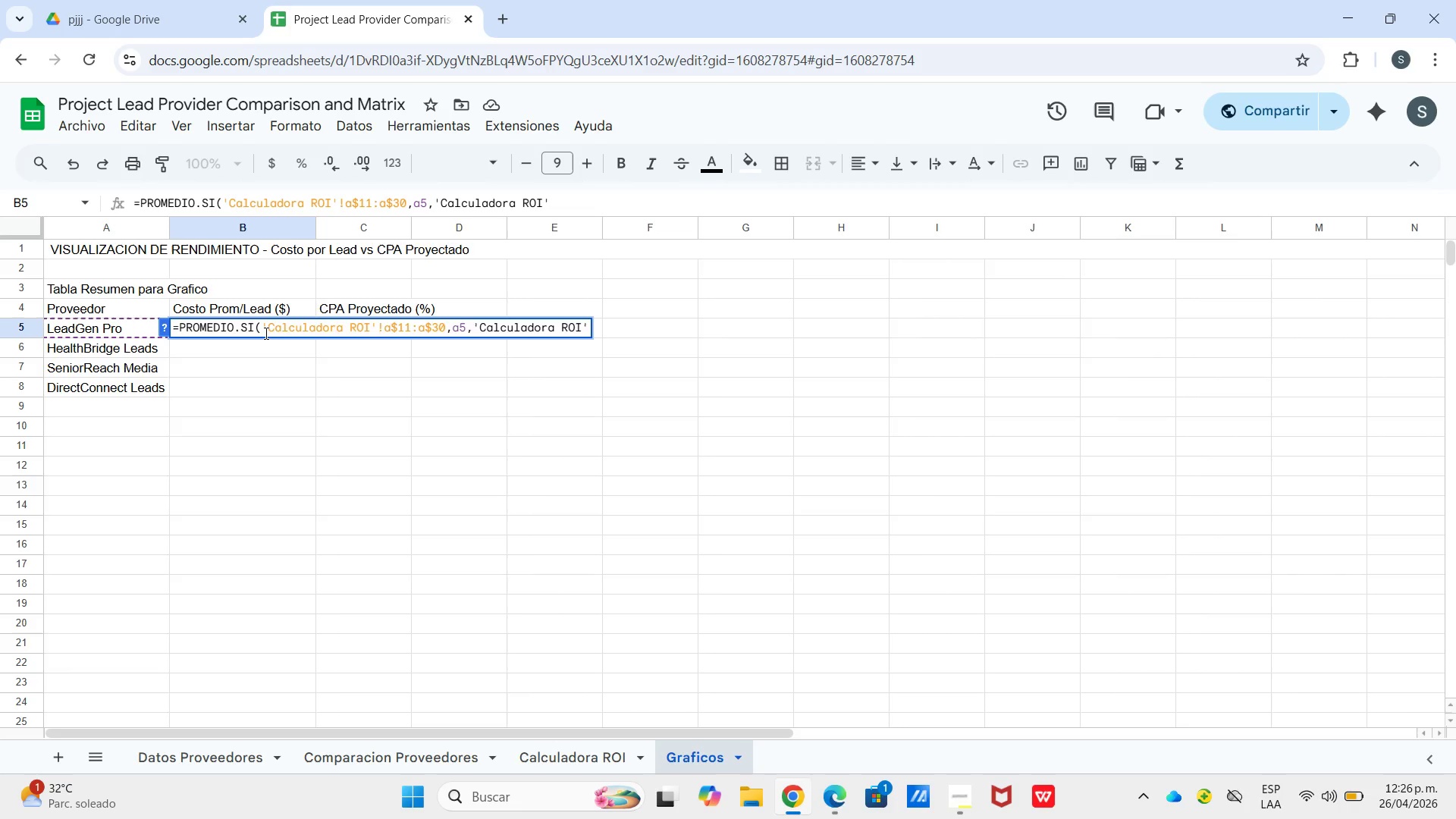 
type(!c11>c$30))
key(Backspace)
type(()
 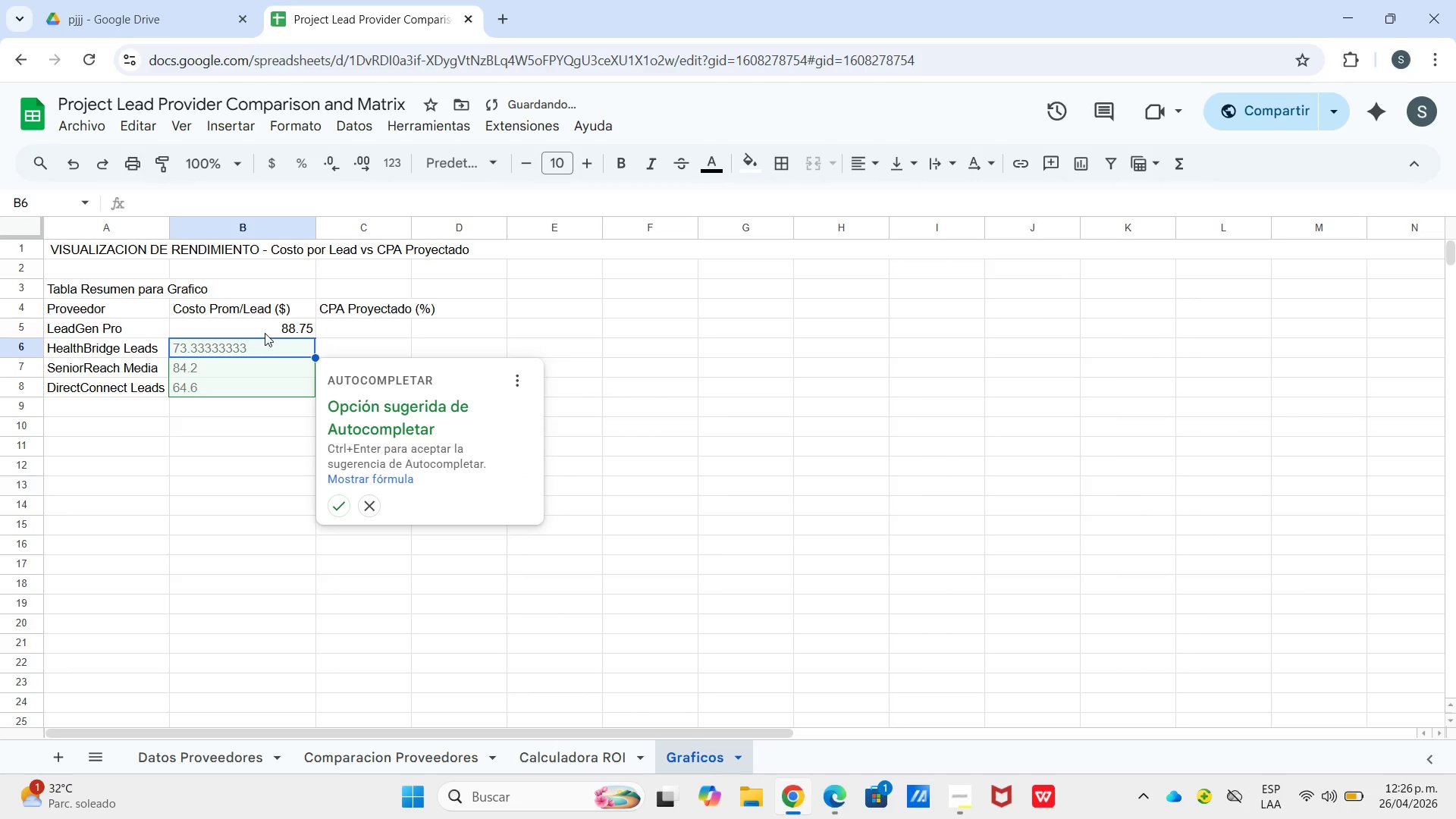 
 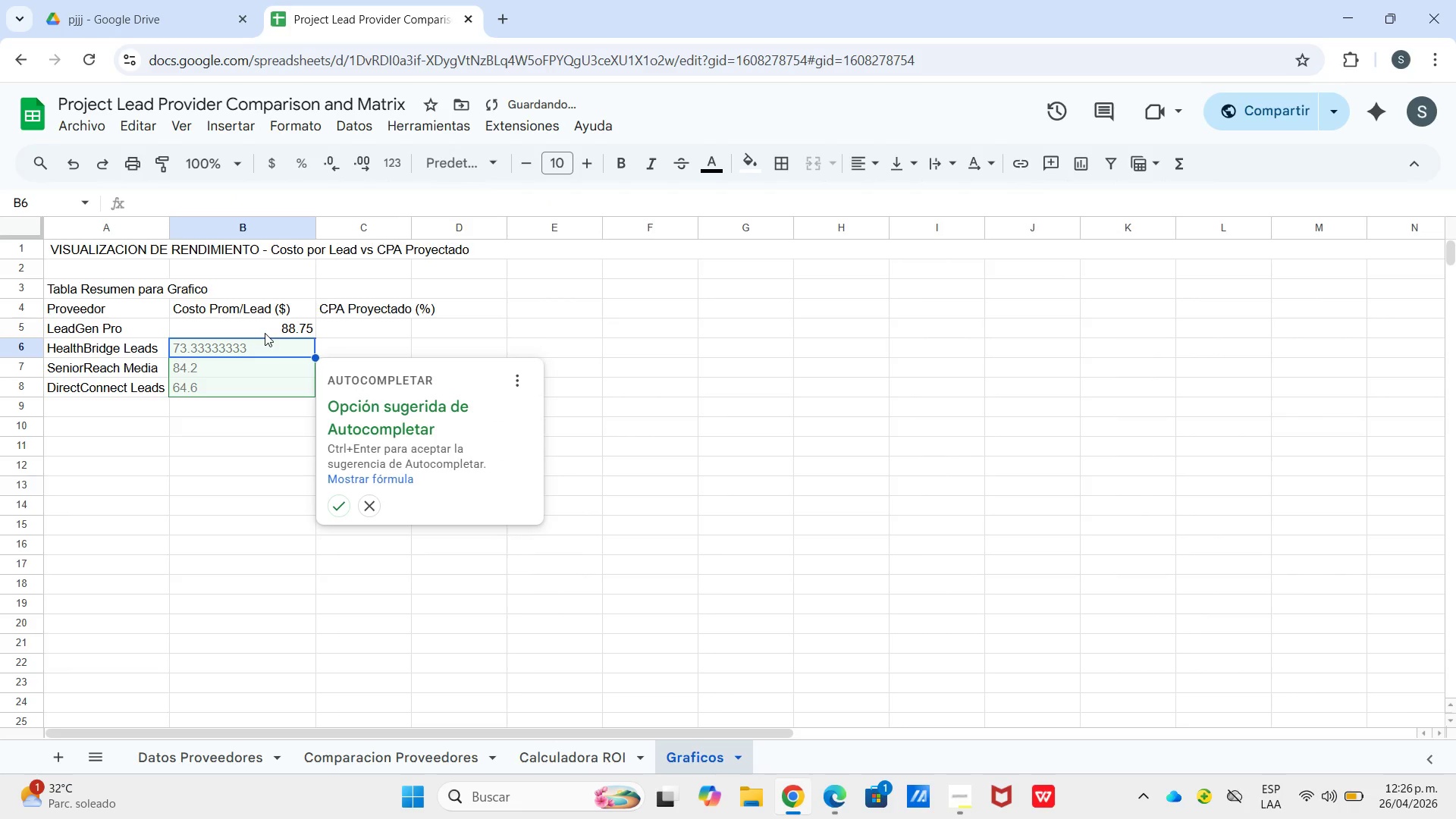 
key(Enter)
 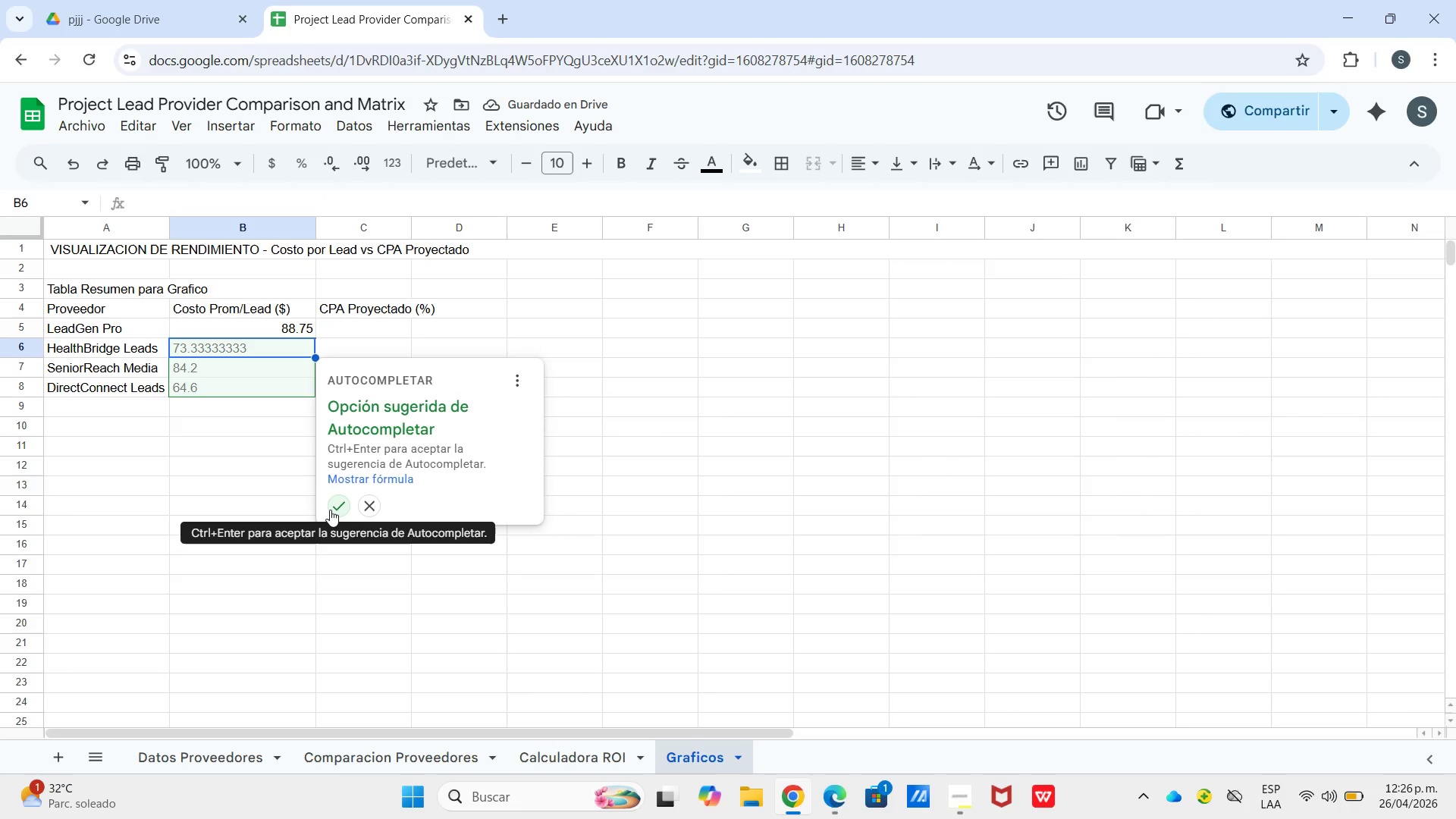 
left_click([330, 510])
 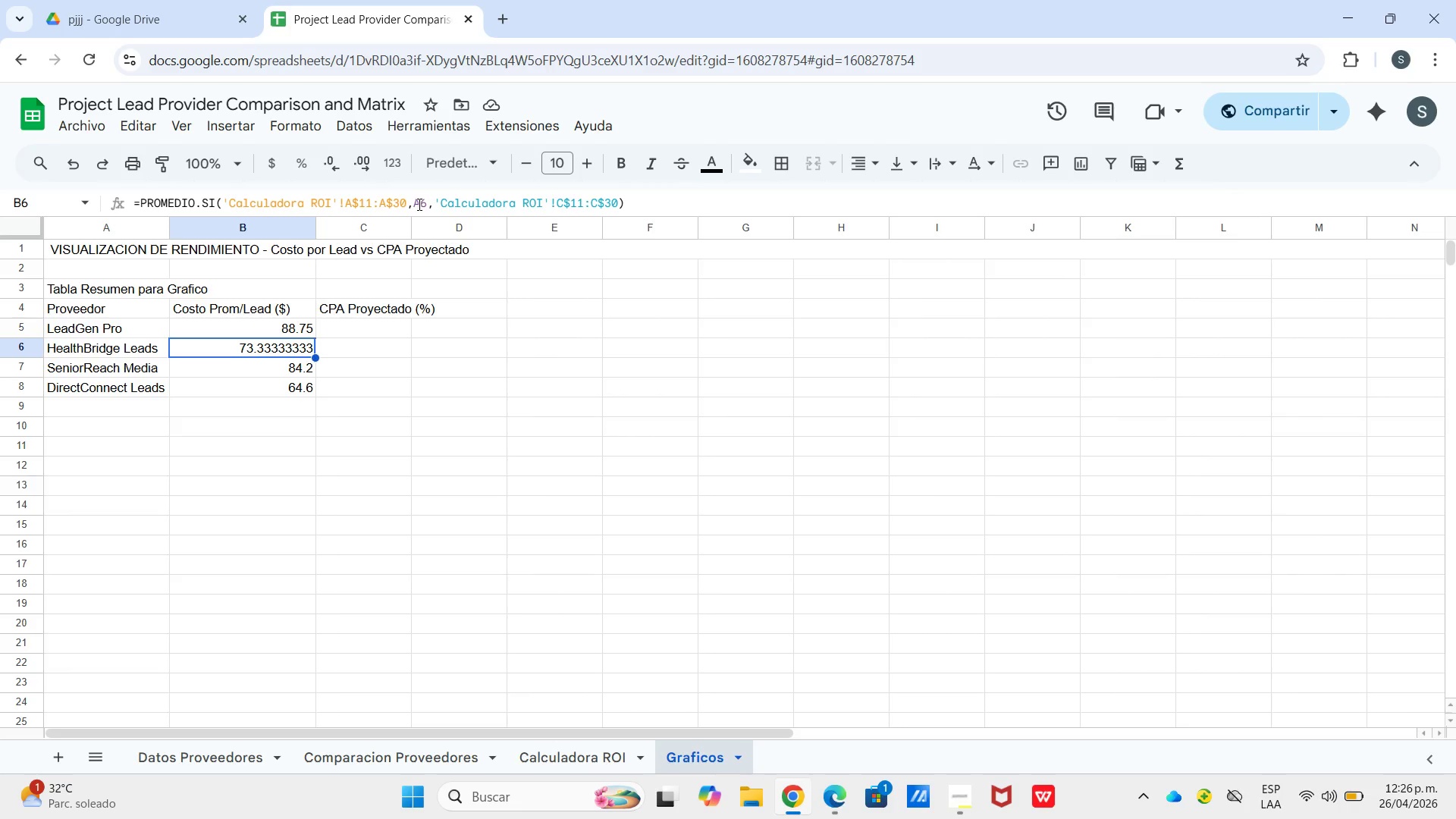 
wait(13.67)
 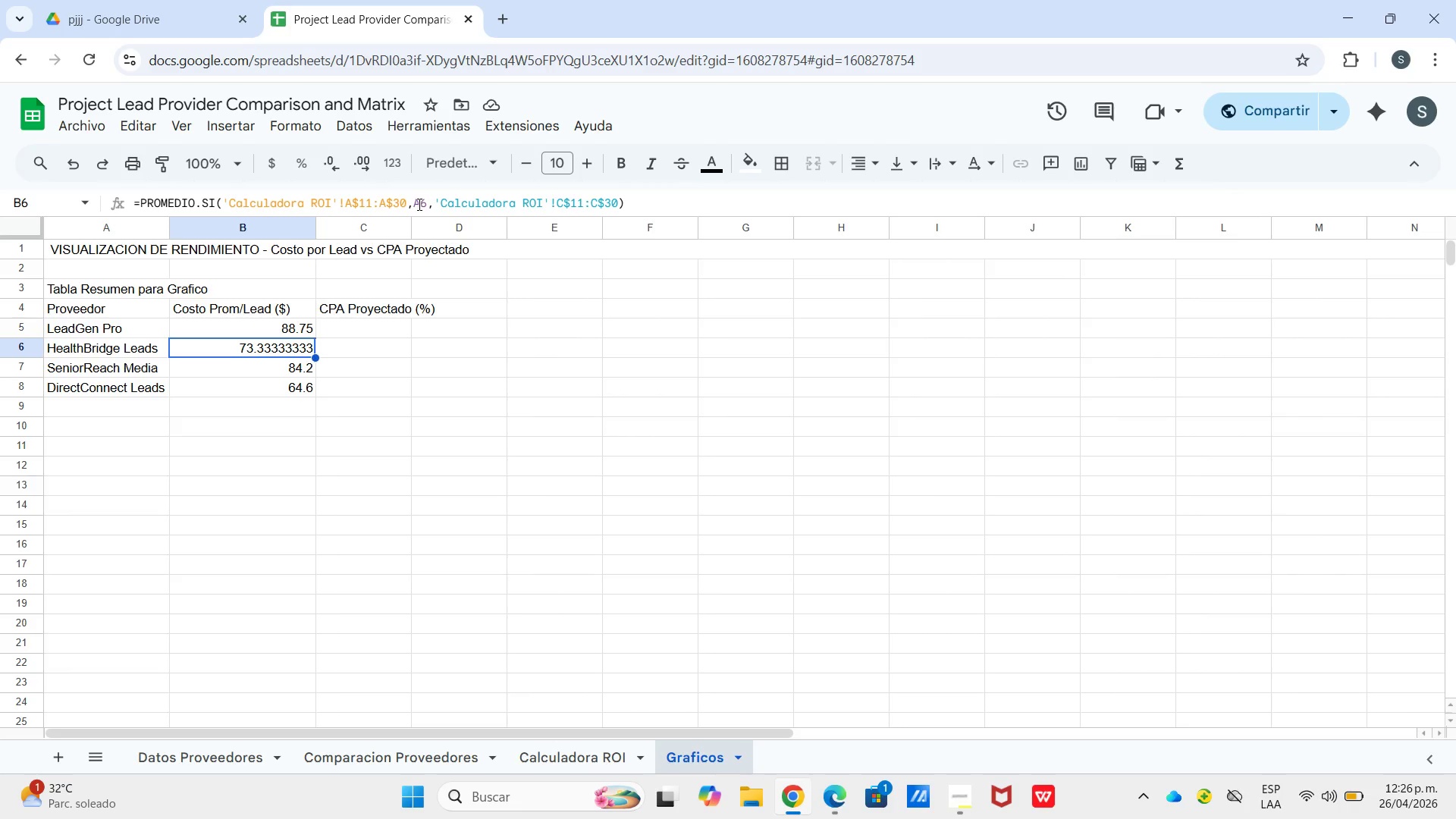 
left_click([417, 346])
 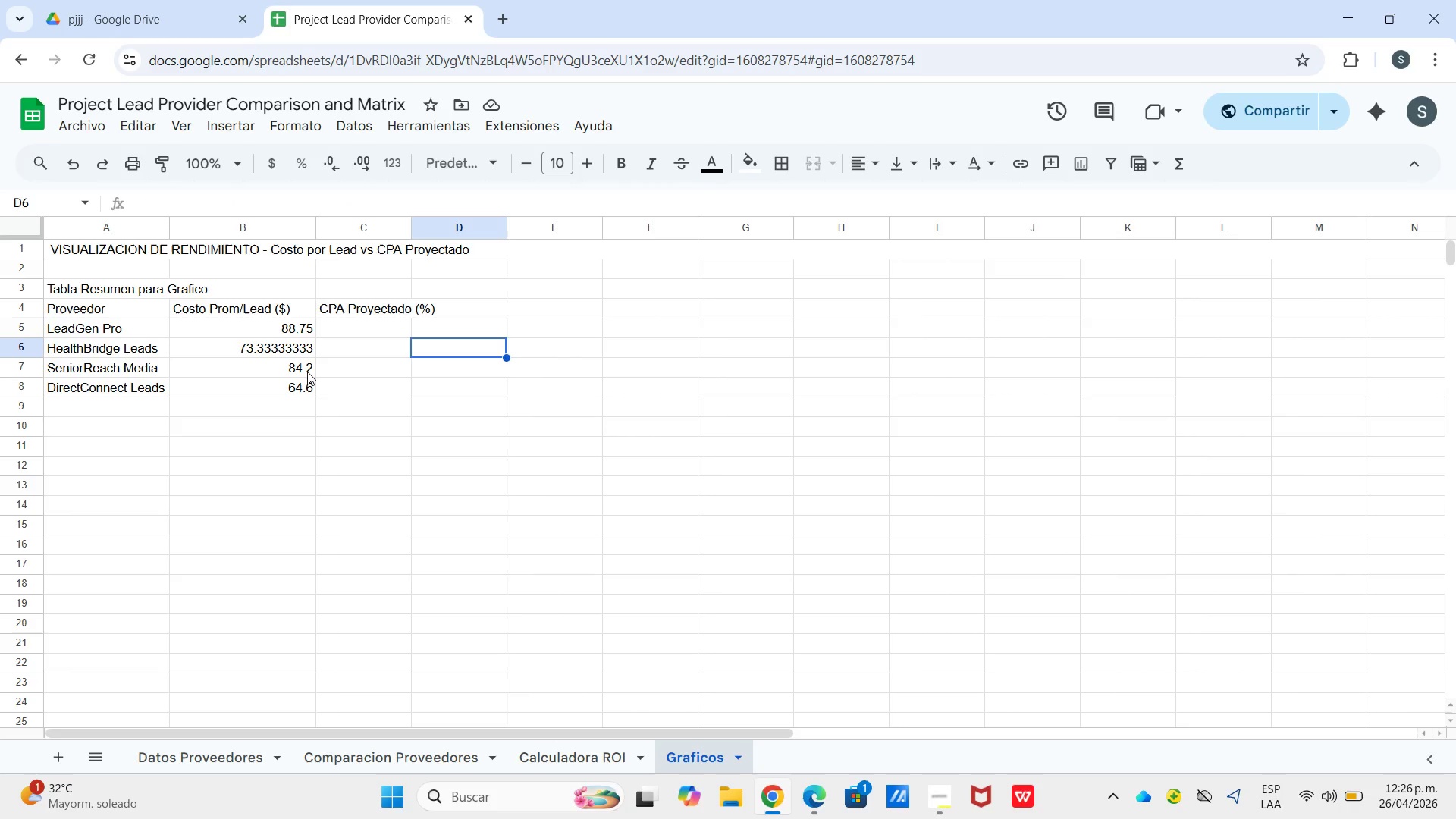 
left_click([308, 372])
 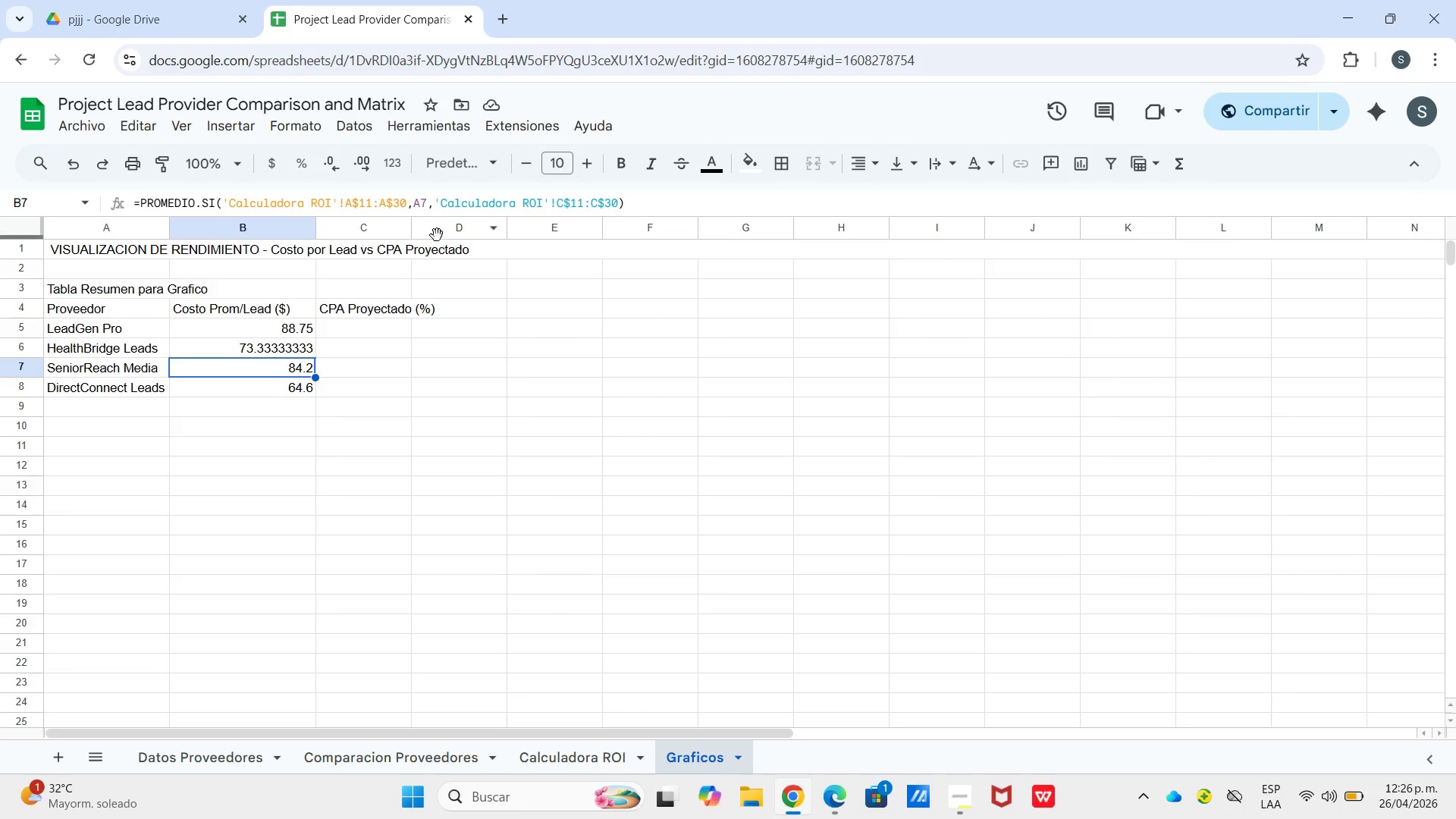 
wait(15.08)
 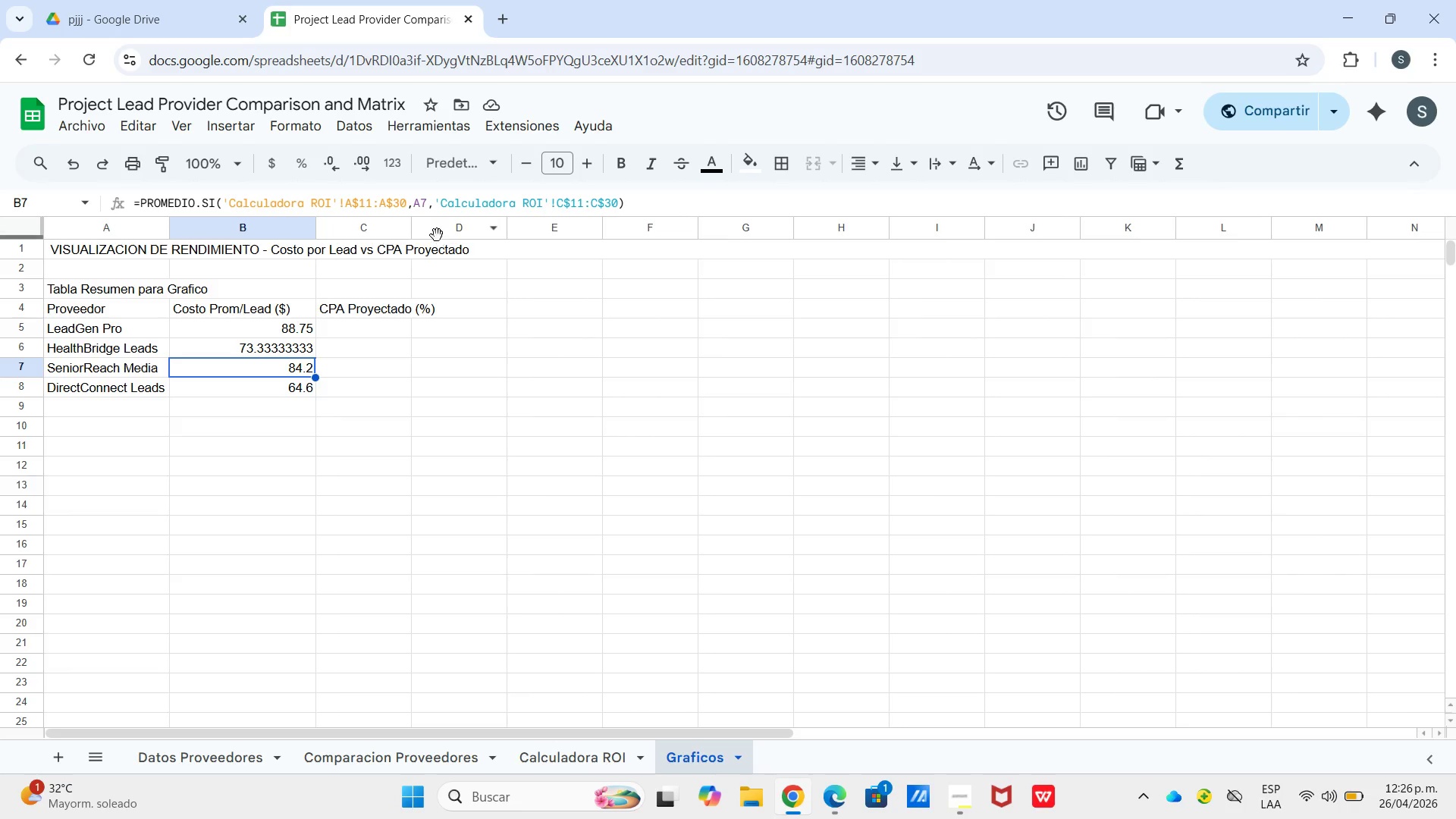 
left_click_drag(start_coordinate=[305, 322], to_coordinate=[305, 383])
 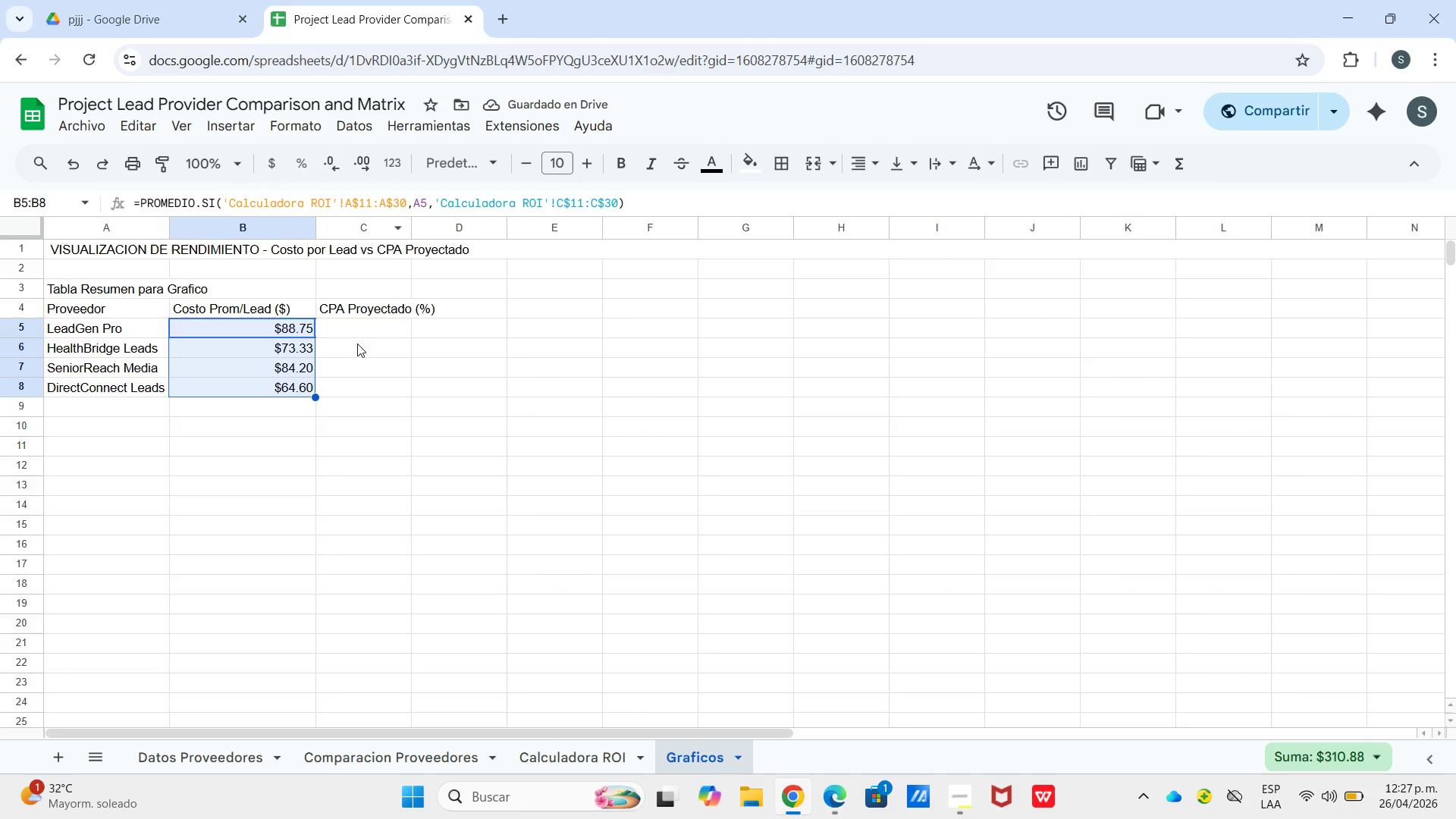 
wait(5.59)
 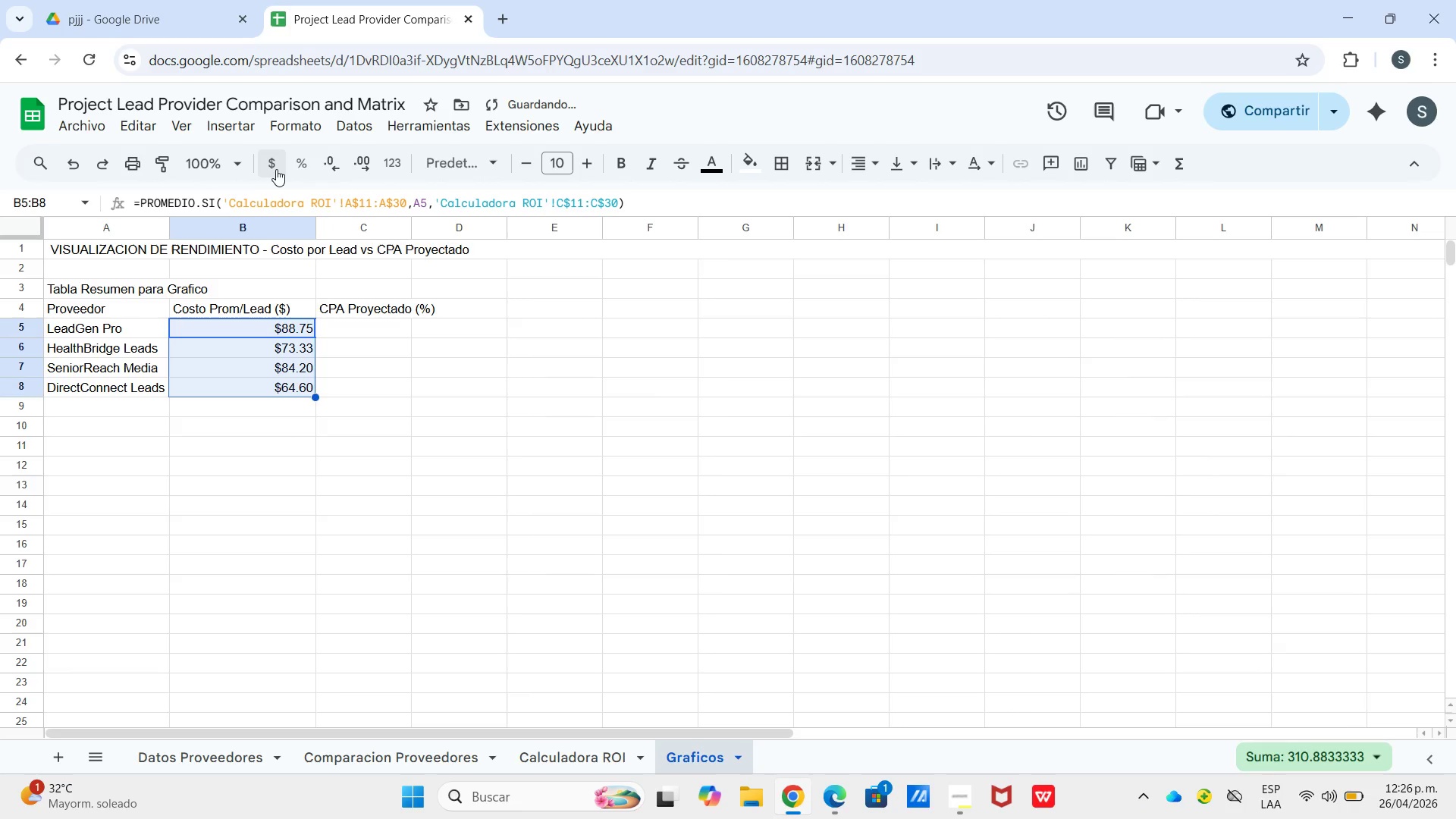 
double_click([302, 348])
 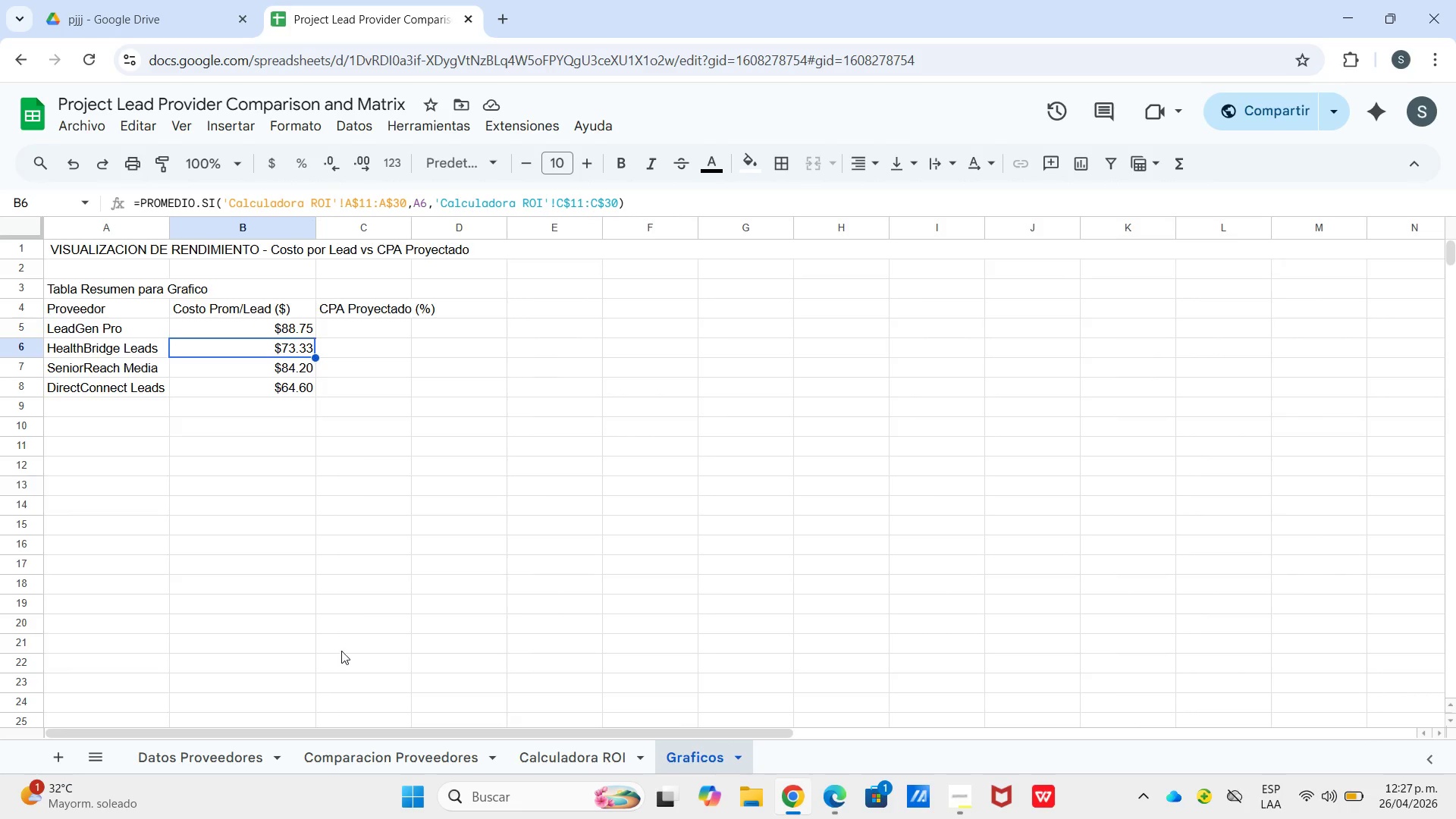 
wait(5.39)
 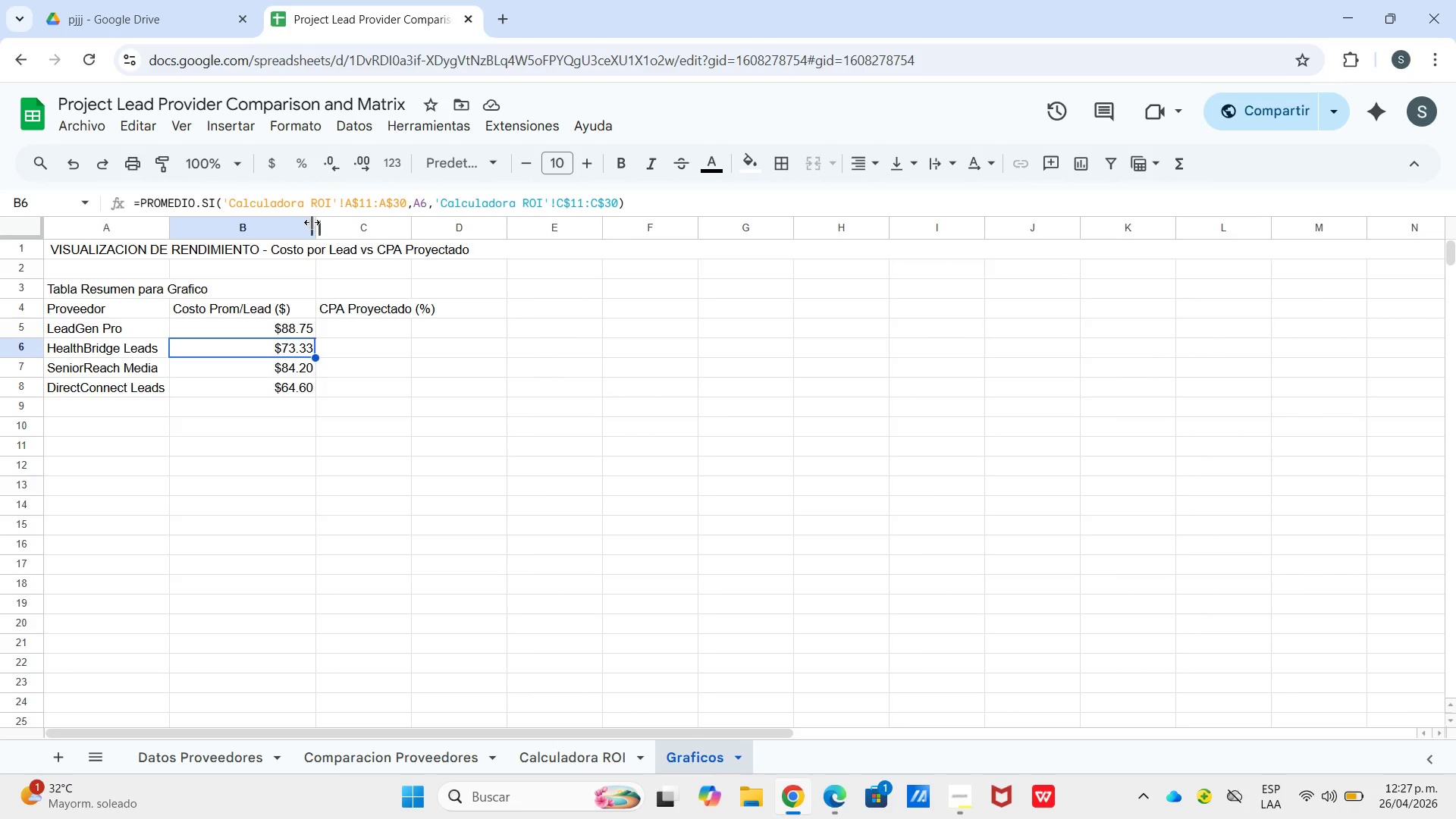 
left_click([549, 756])
 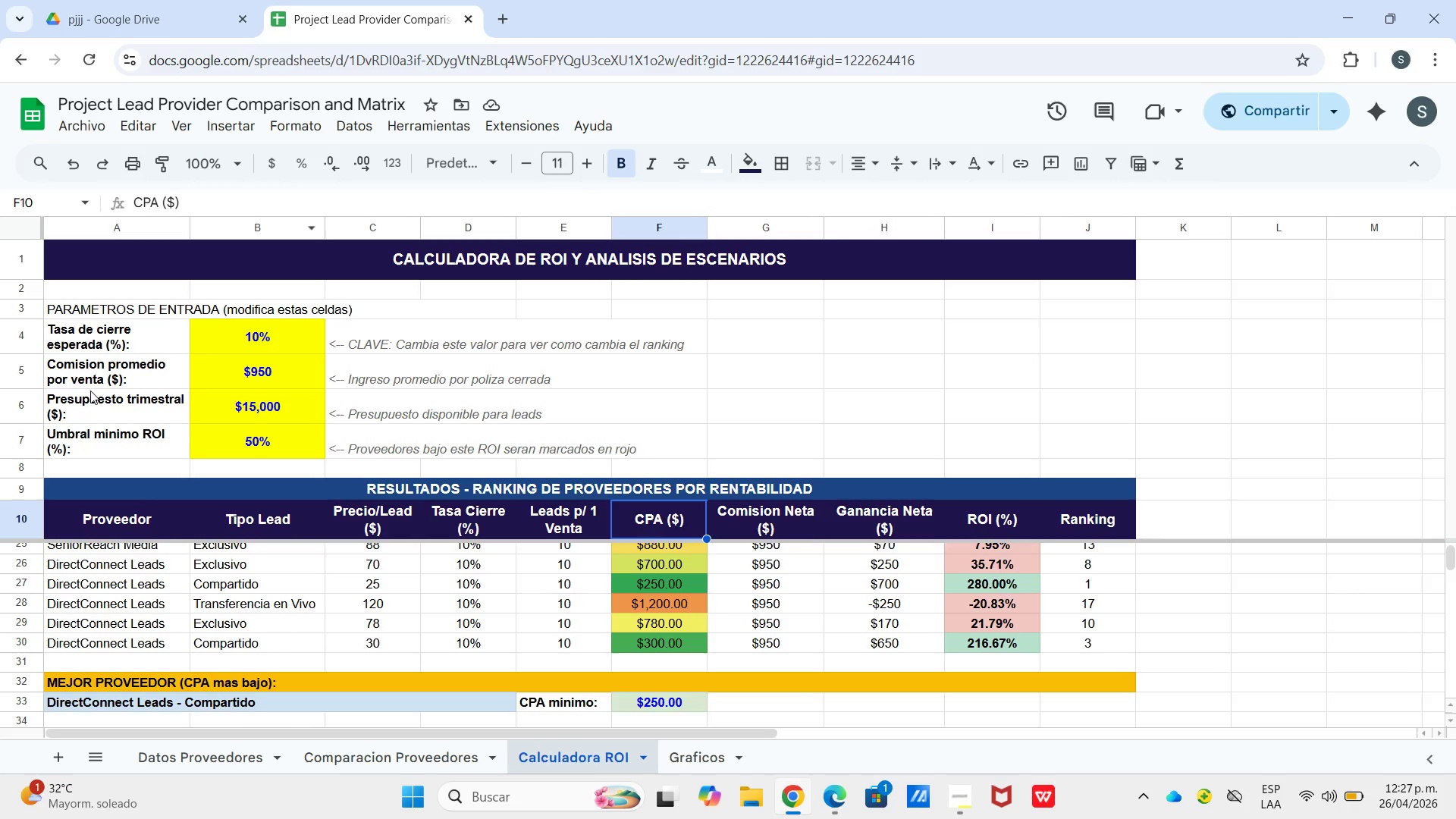 
wait(6.11)
 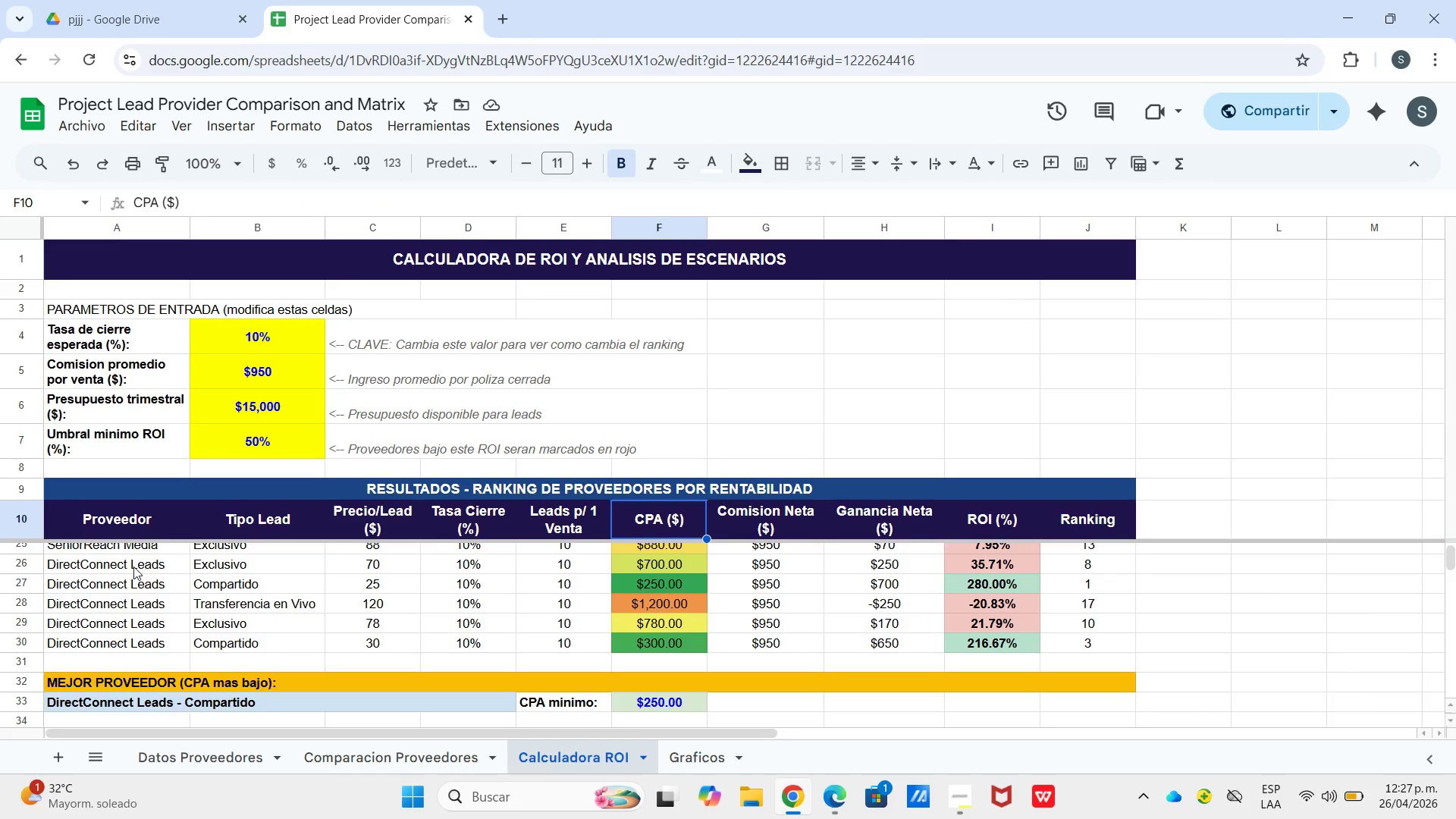 
scroll: coordinate [119, 576], scroll_direction: up, amount: 7.0
 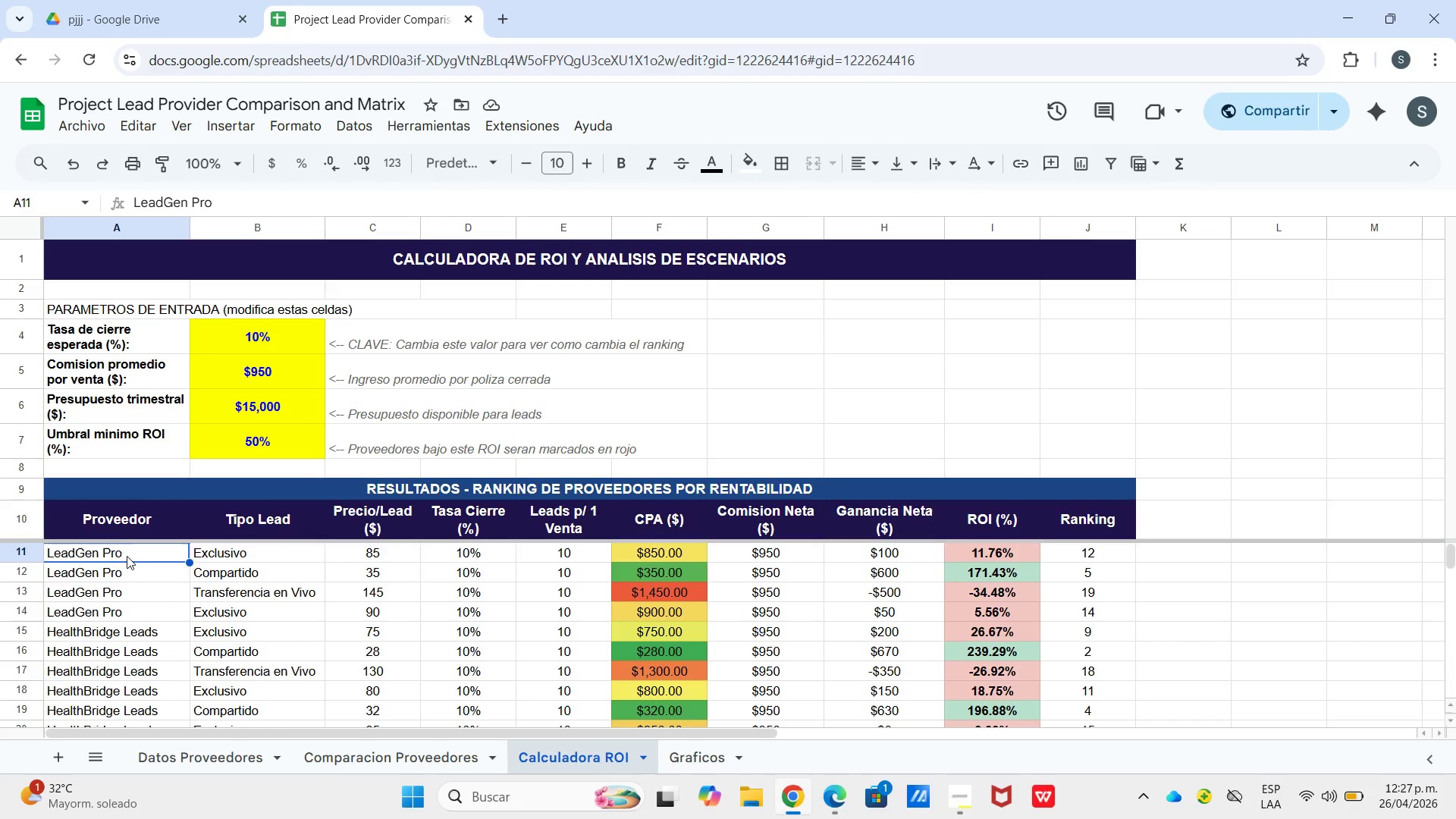 
left_click([127, 556])
 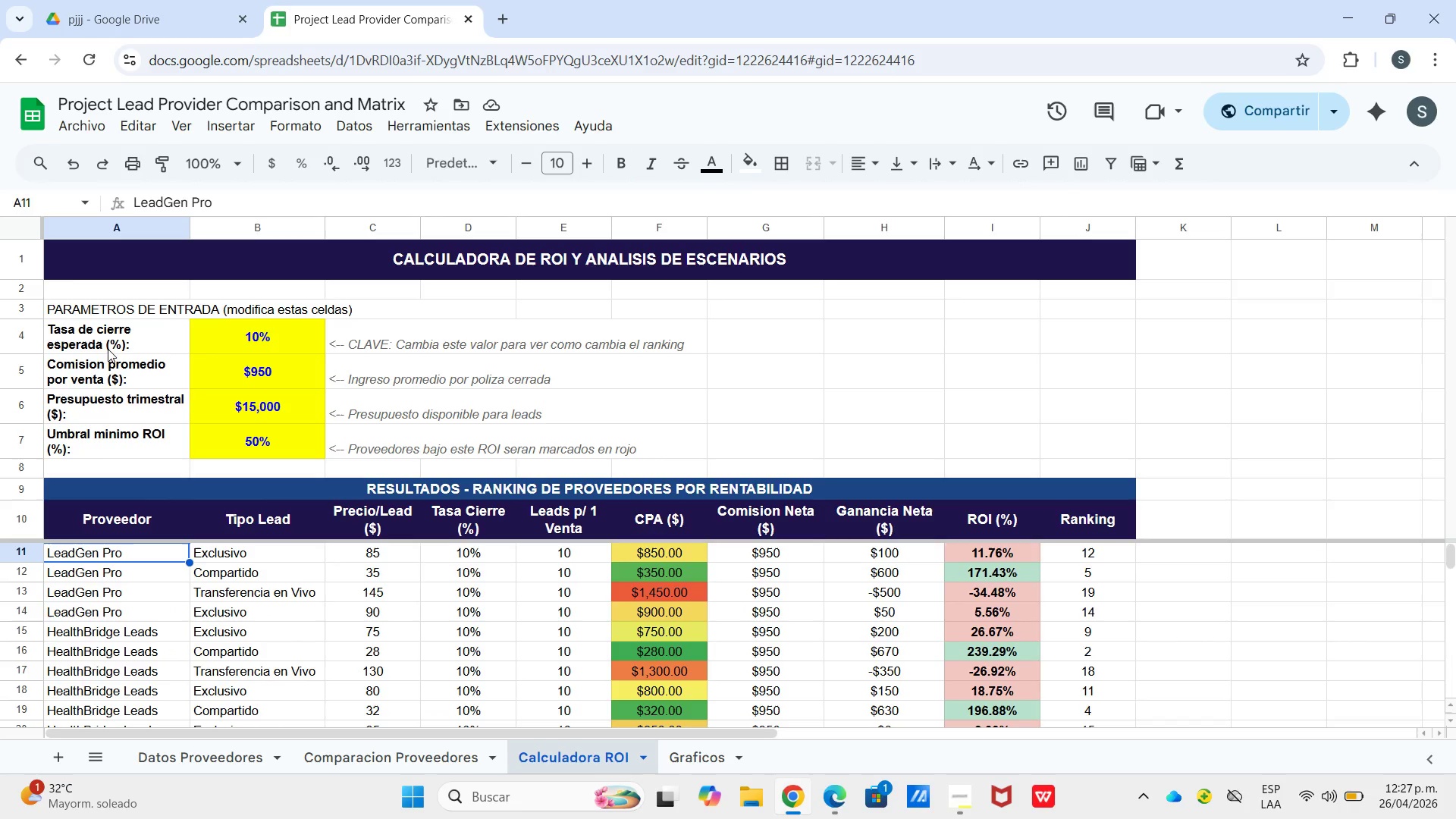 
scroll: coordinate [88, 492], scroll_direction: down, amount: 3.0
 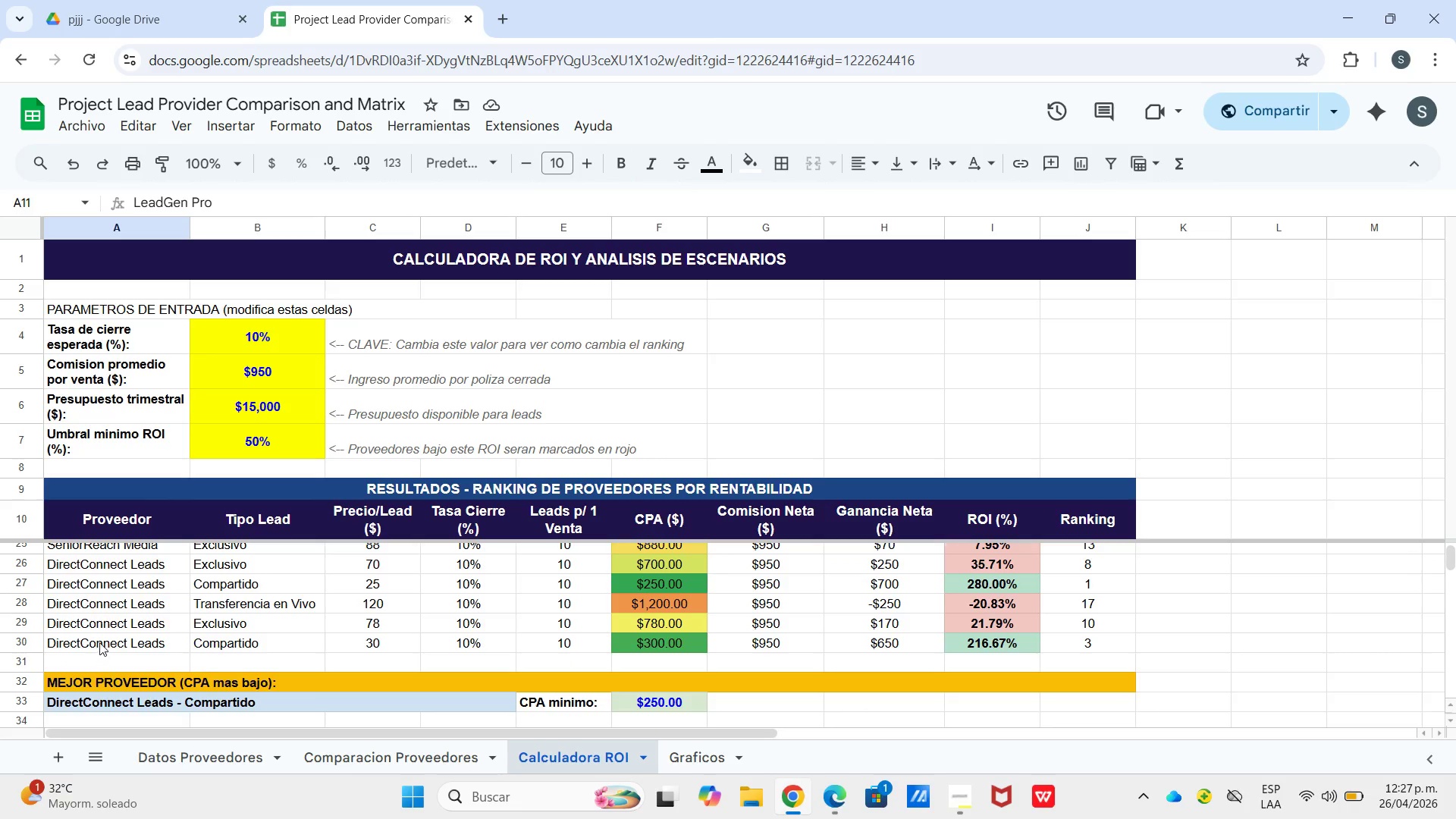 
left_click([100, 642])
 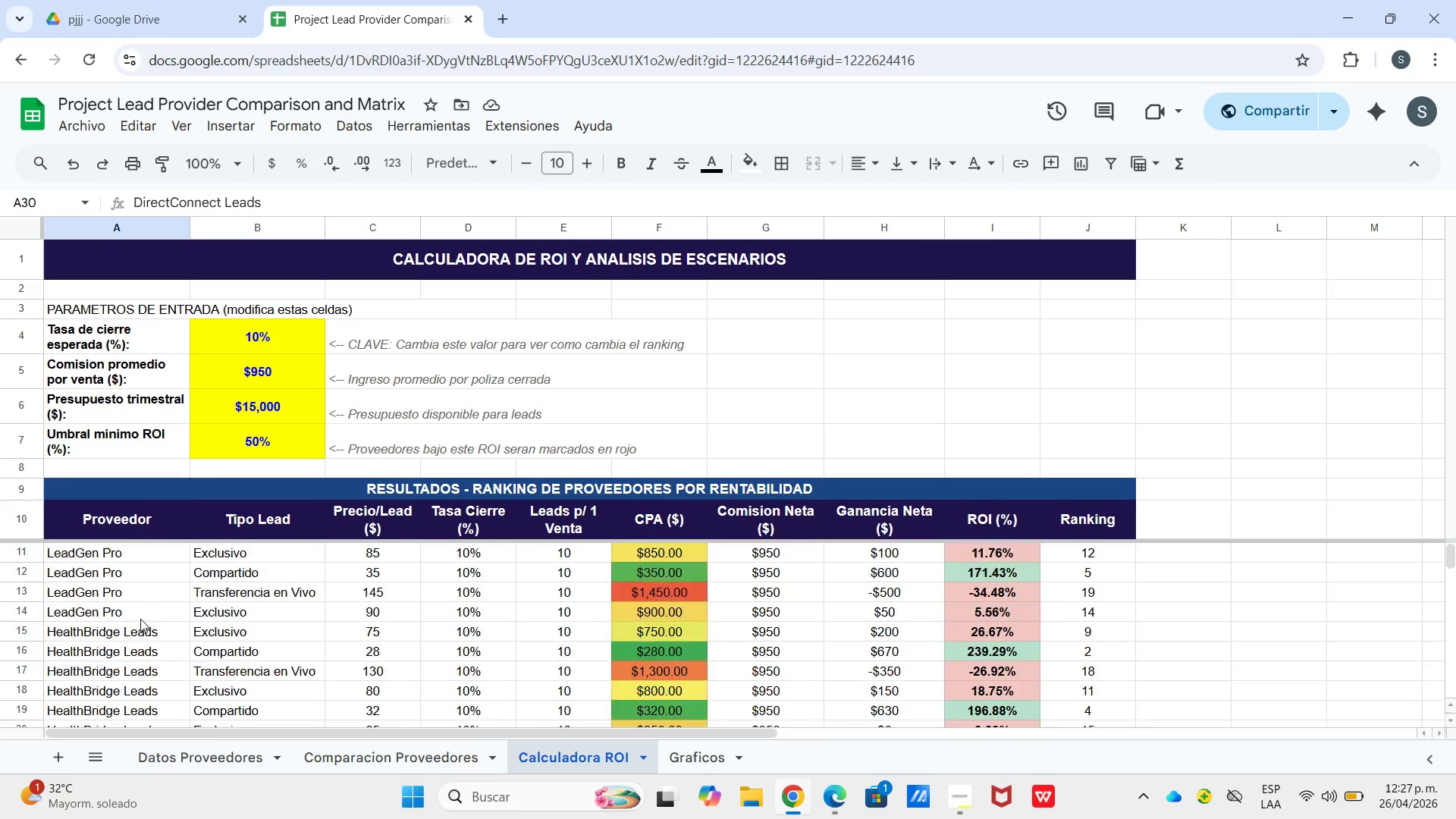 
scroll: coordinate [141, 619], scroll_direction: up, amount: 7.0
 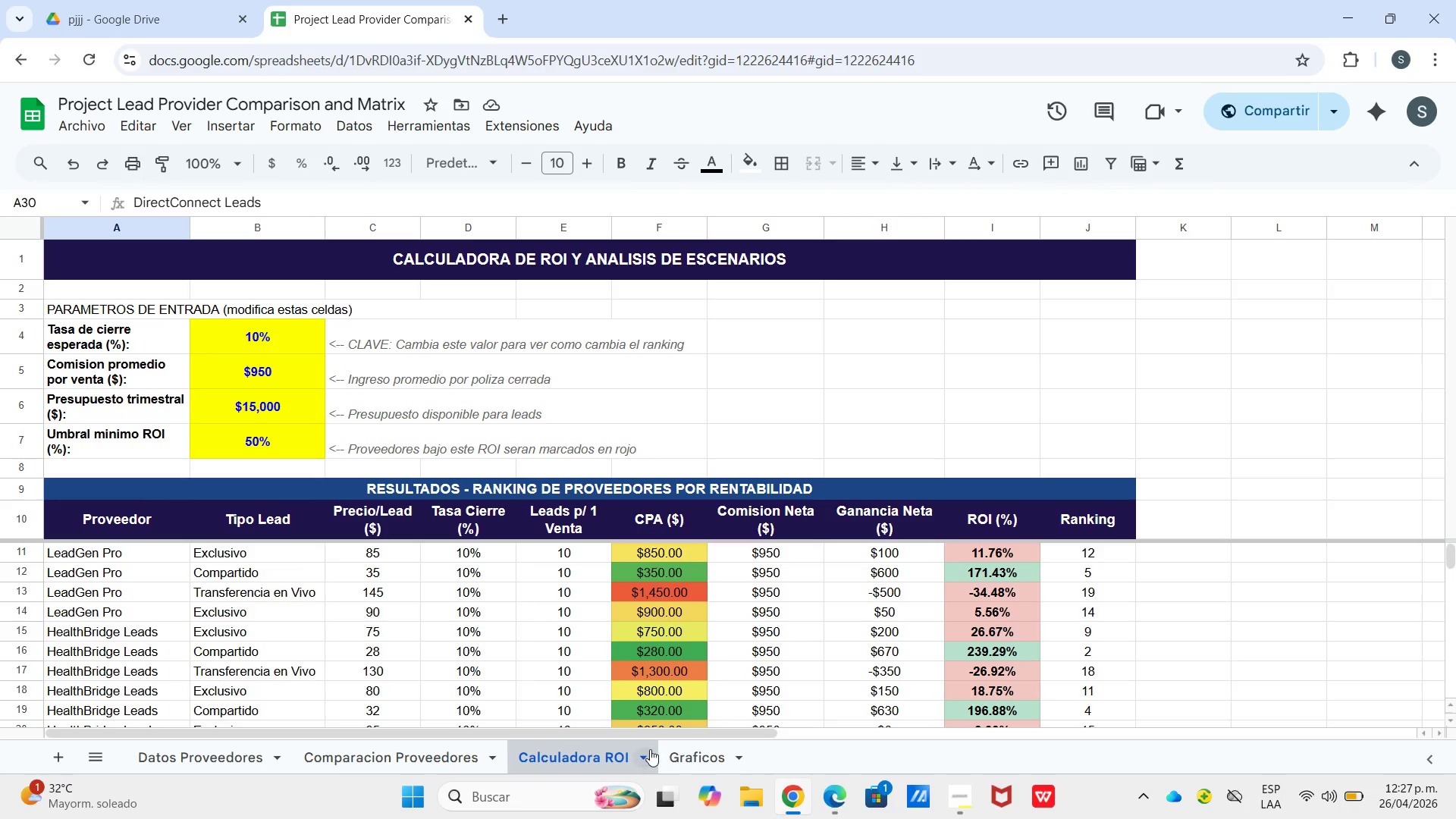 
left_click([693, 767])
 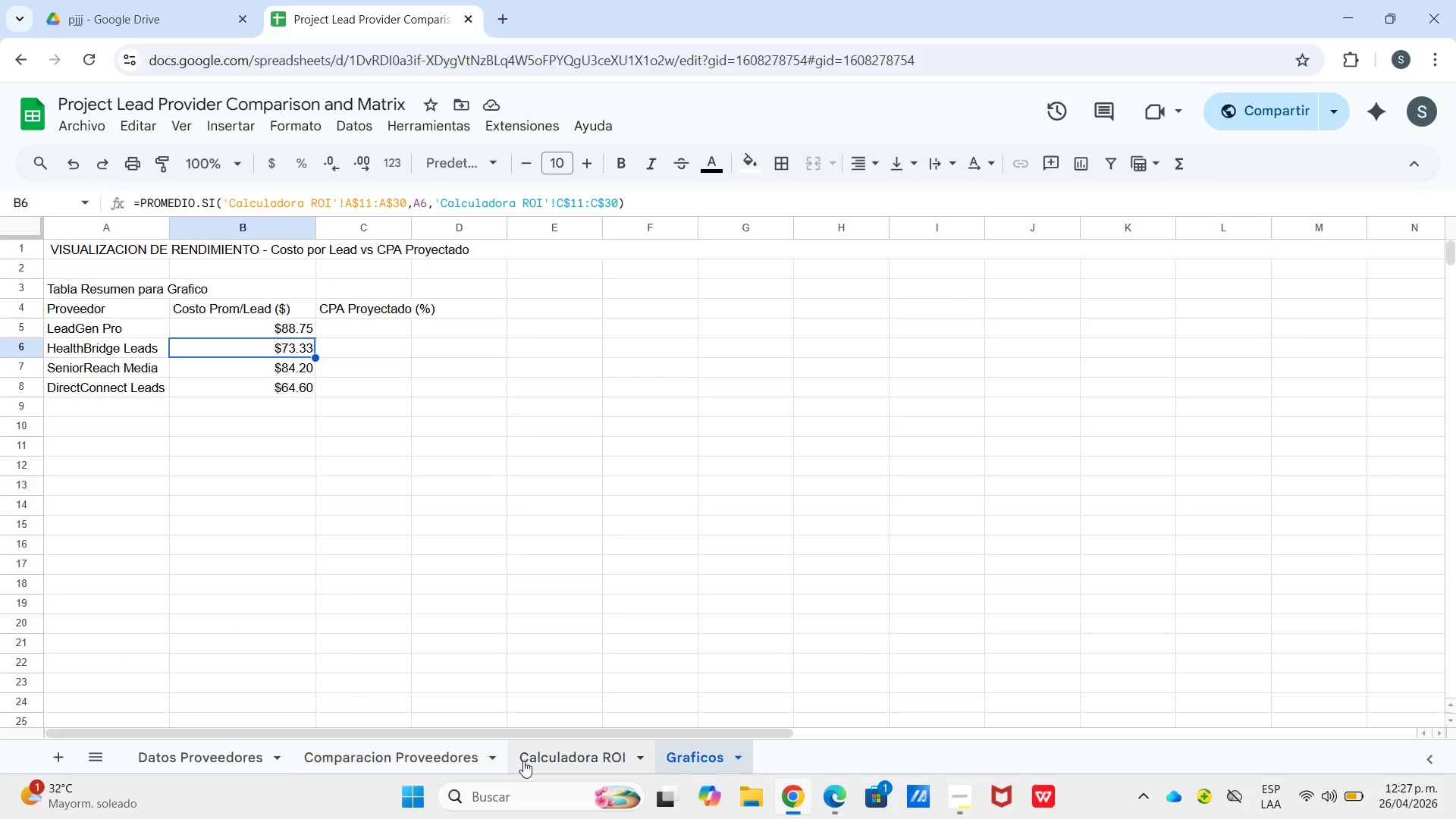 
left_click([539, 755])
 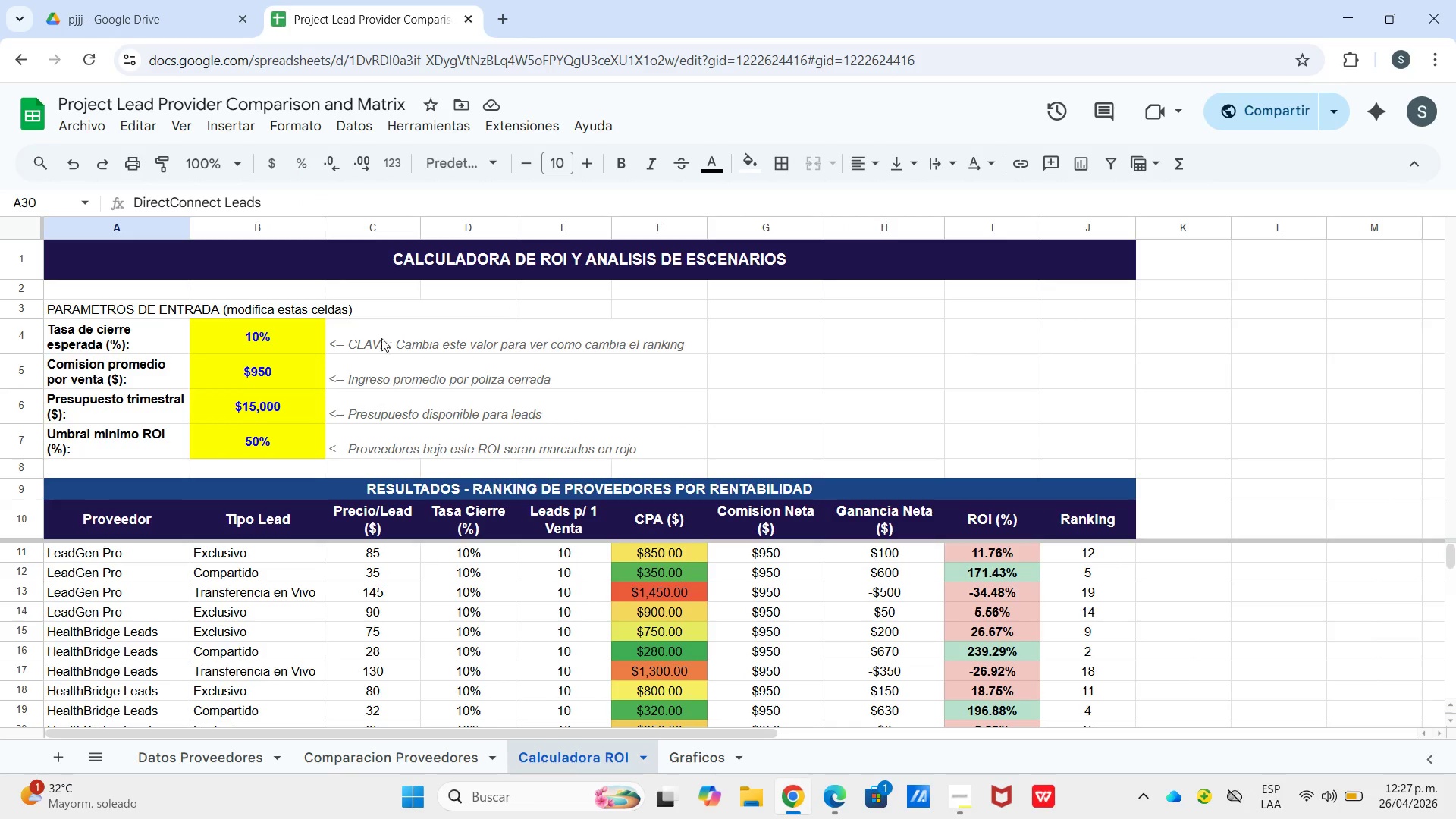 
wait(6.61)
 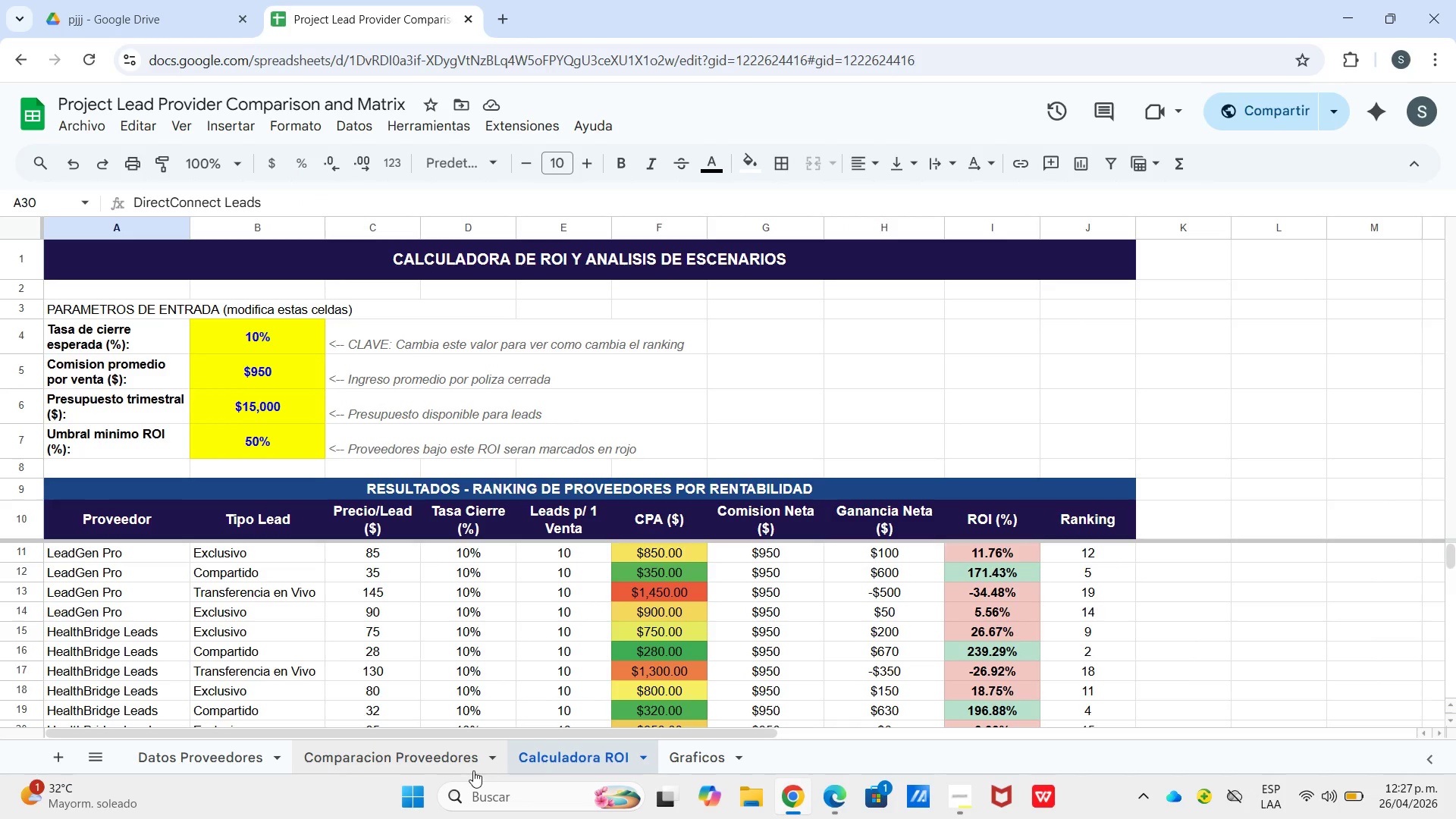 
left_click([366, 552])
 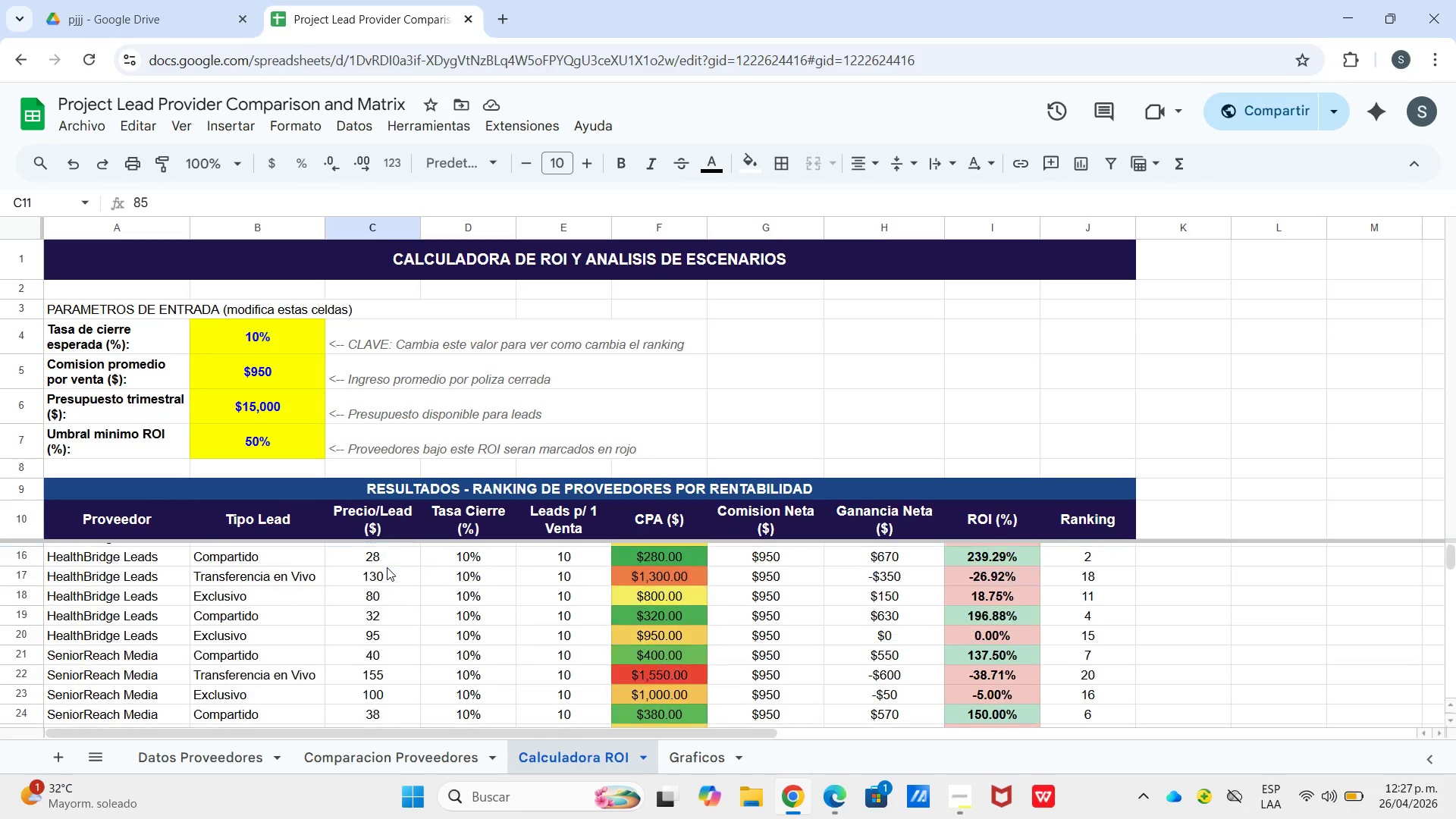 
scroll: coordinate [386, 572], scroll_direction: down, amount: 3.0
 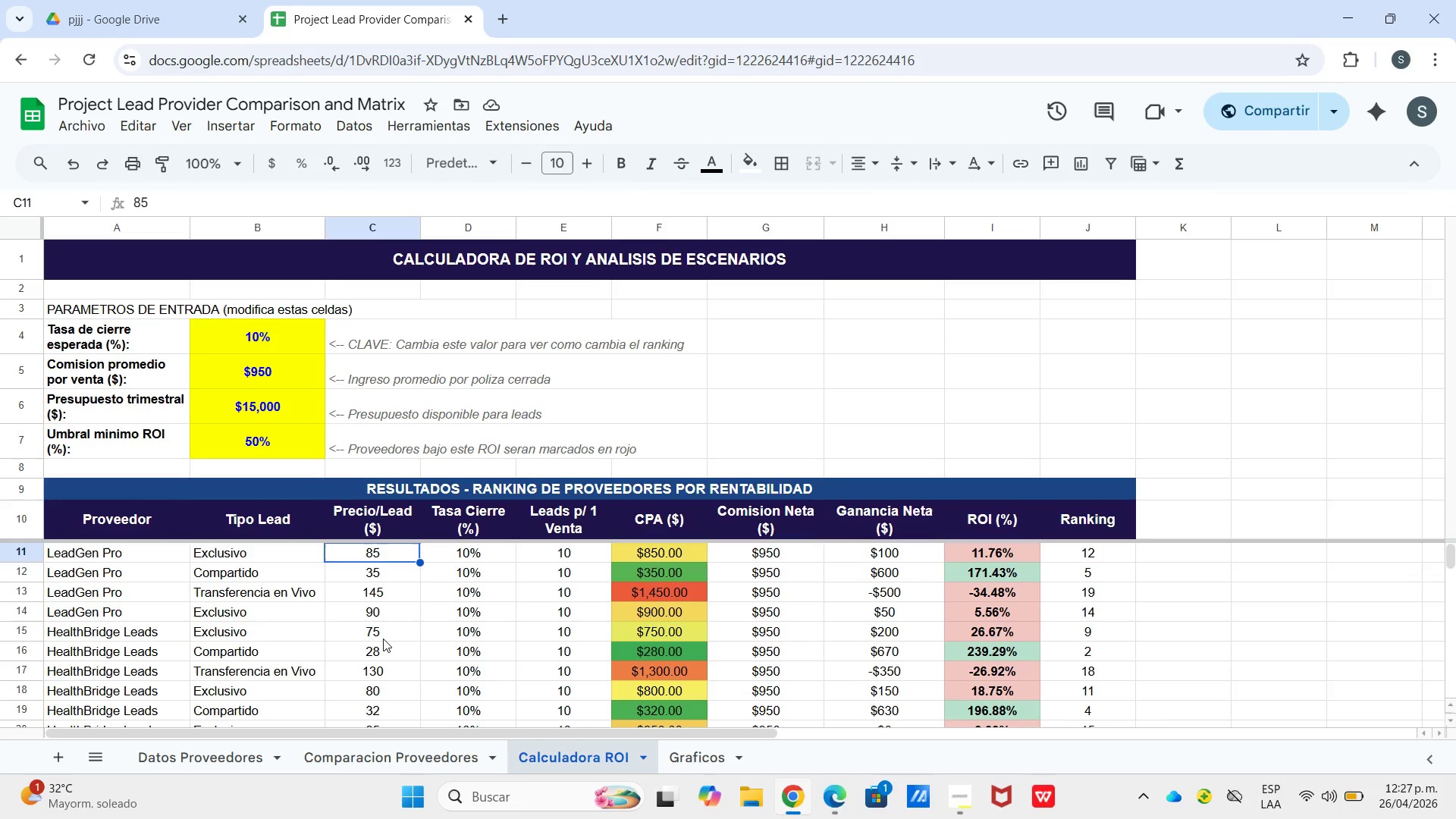 
scroll: coordinate [383, 639], scroll_direction: up, amount: 8.0
 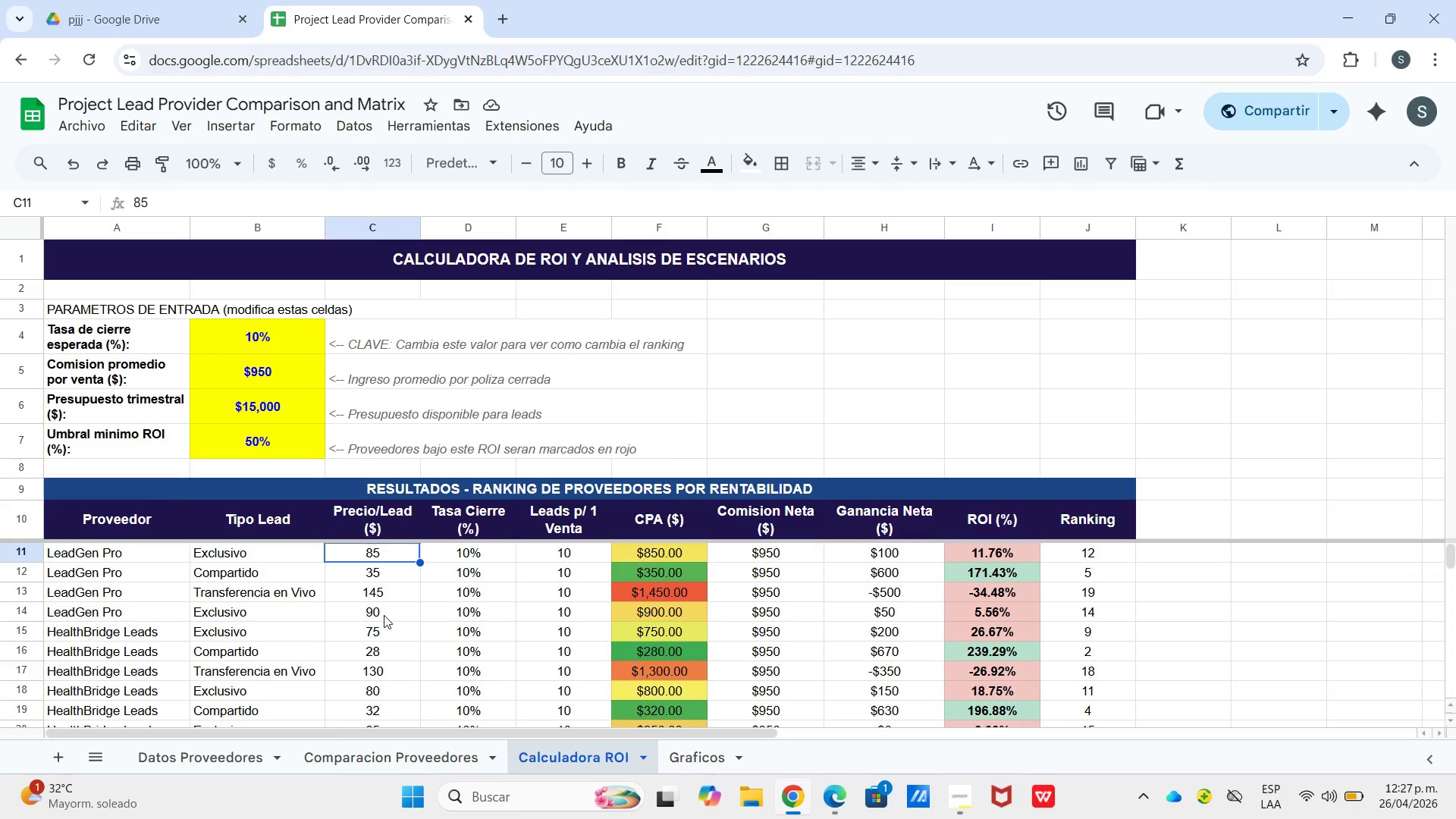 
wait(8.32)
 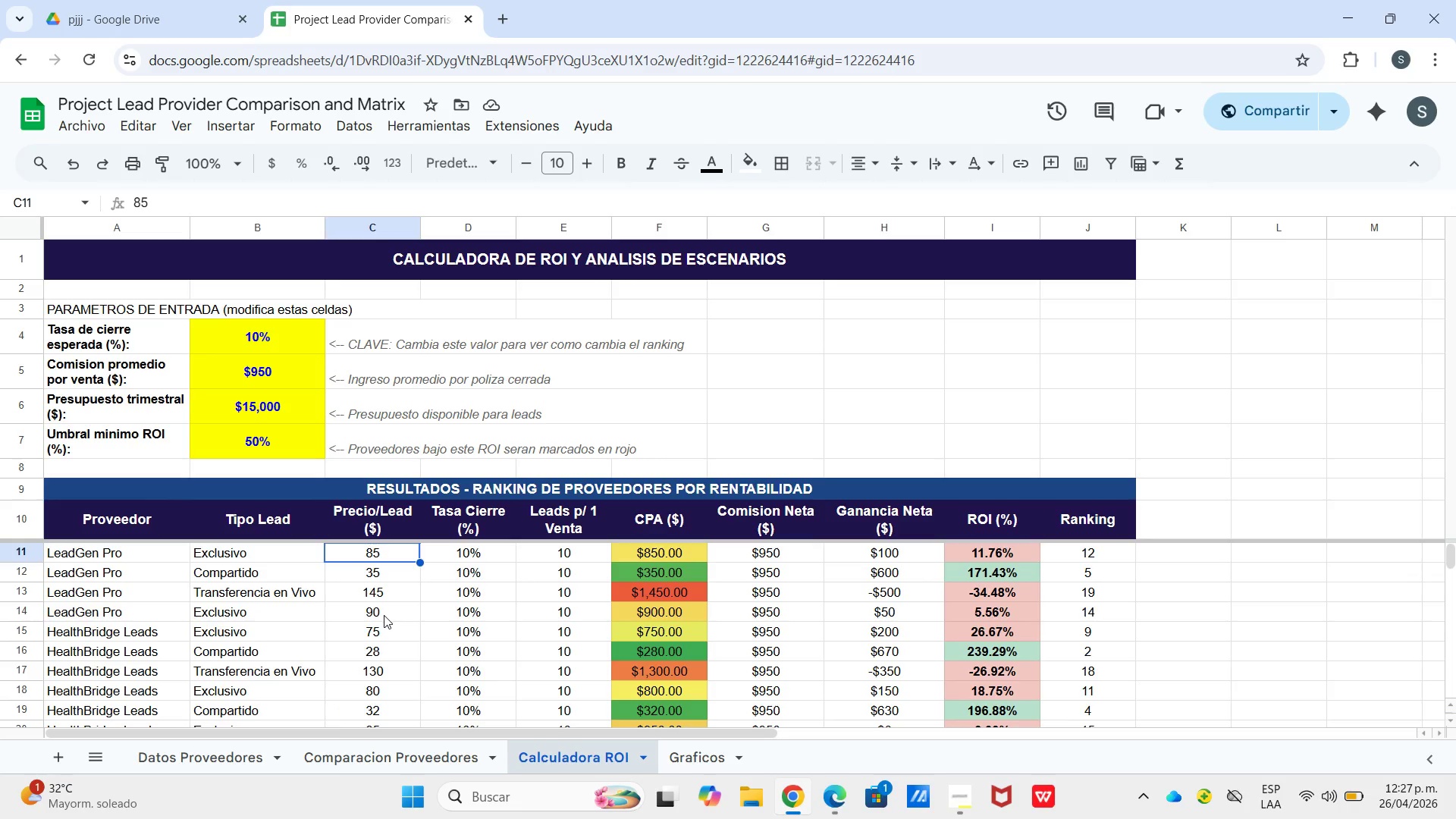 
left_click([382, 629])
 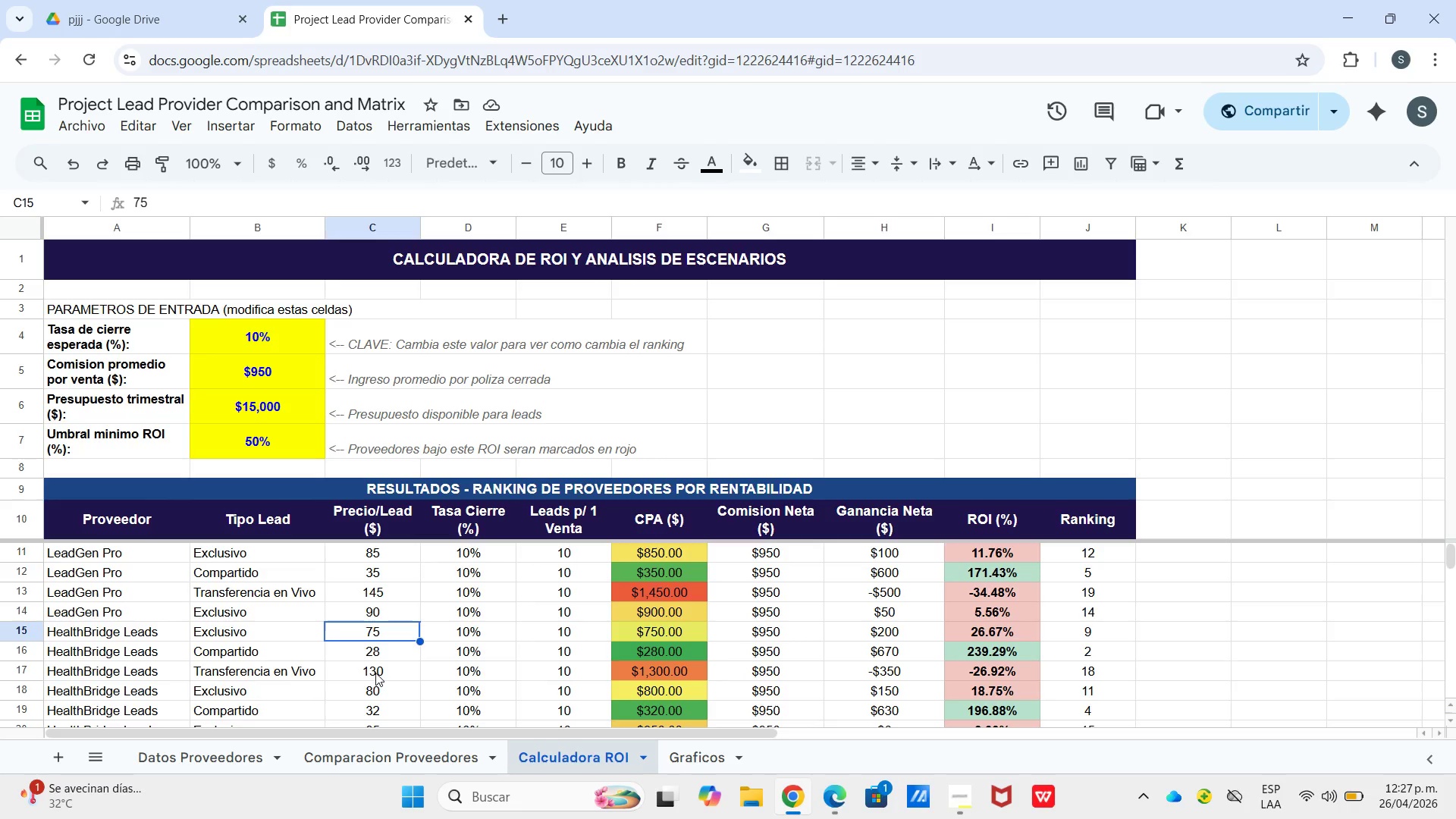 
left_click([375, 673])
 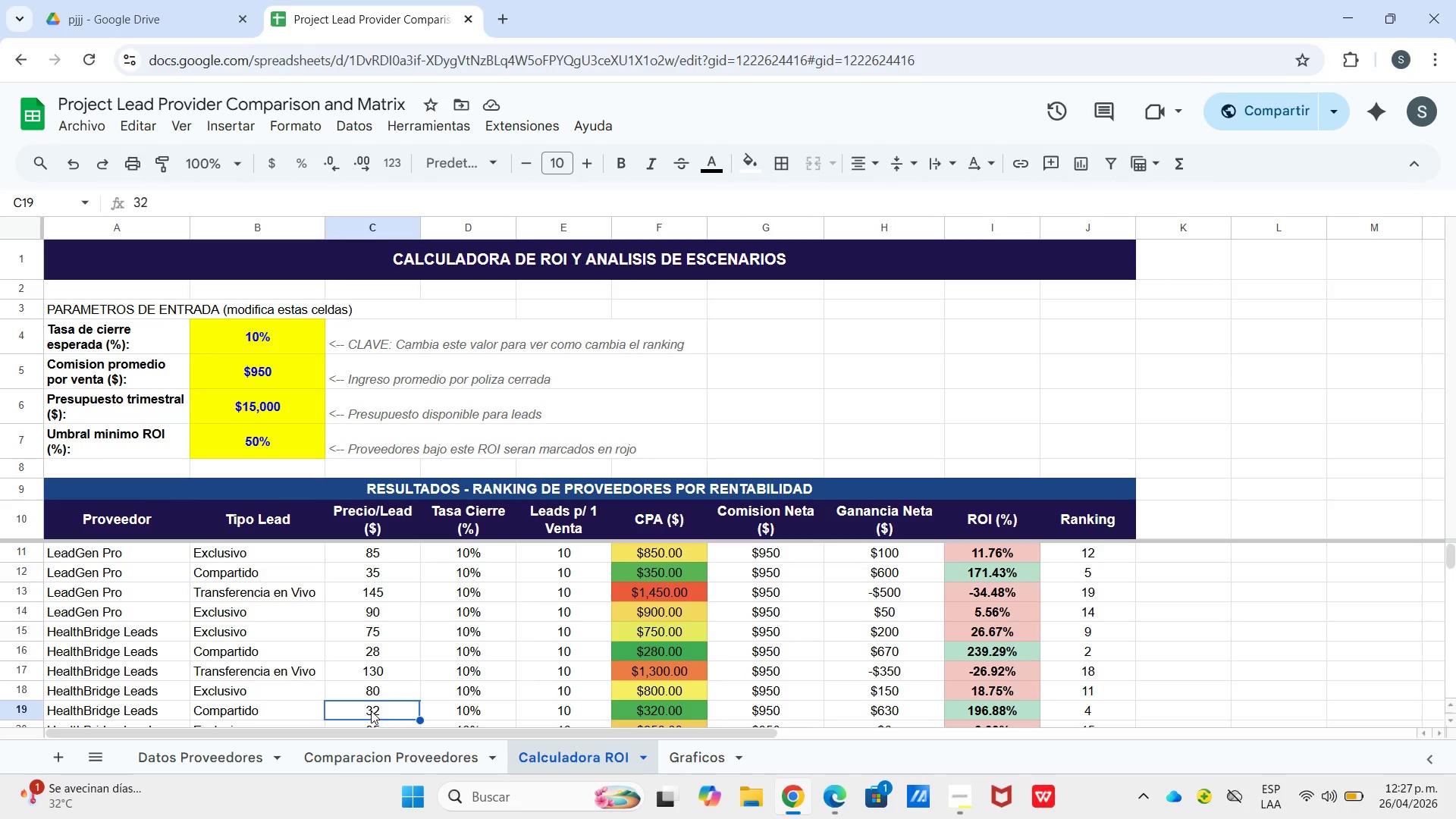 
scroll: coordinate [364, 703], scroll_direction: down, amount: 2.0
 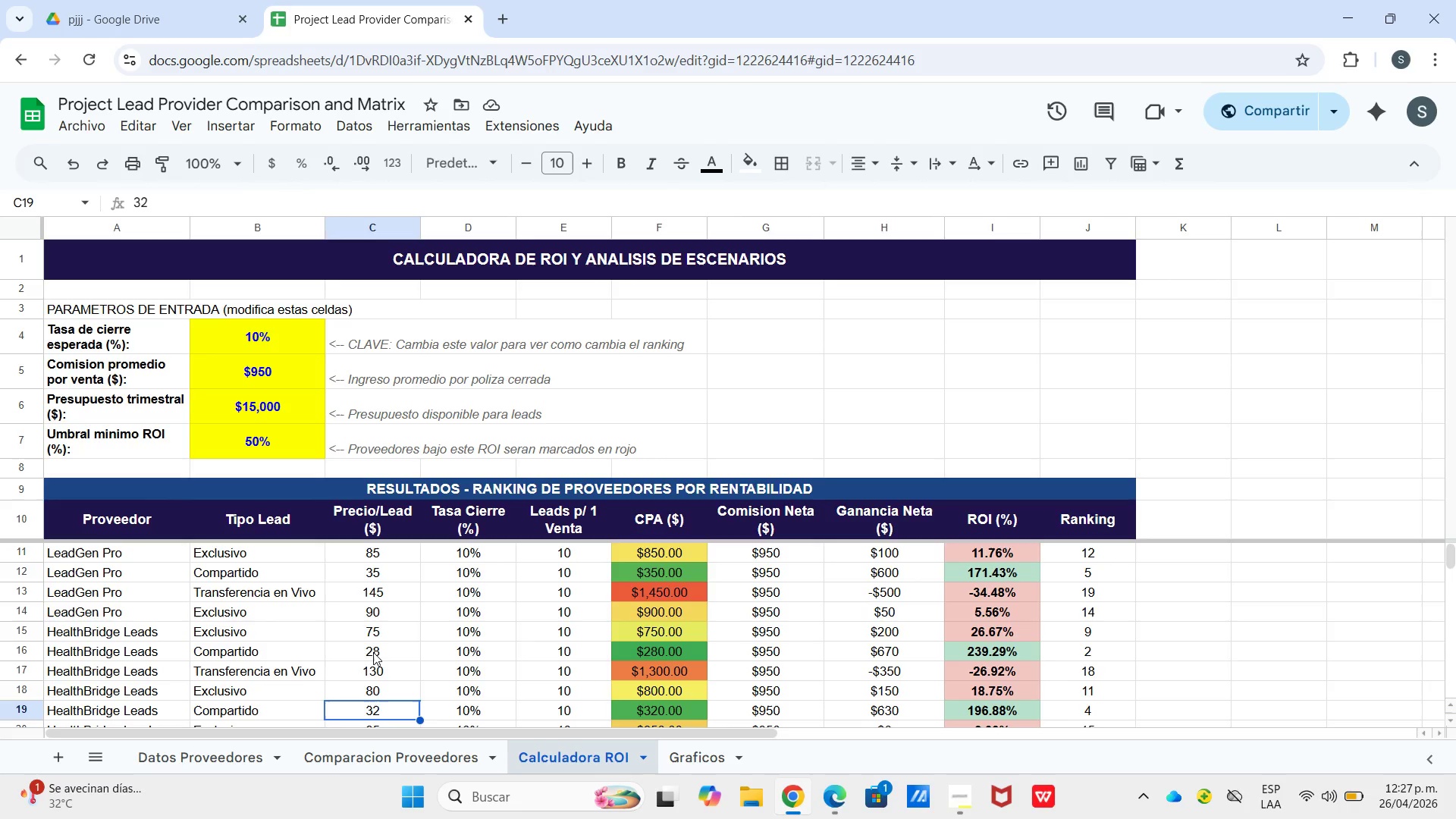 
scroll: coordinate [373, 652], scroll_direction: up, amount: 2.0
 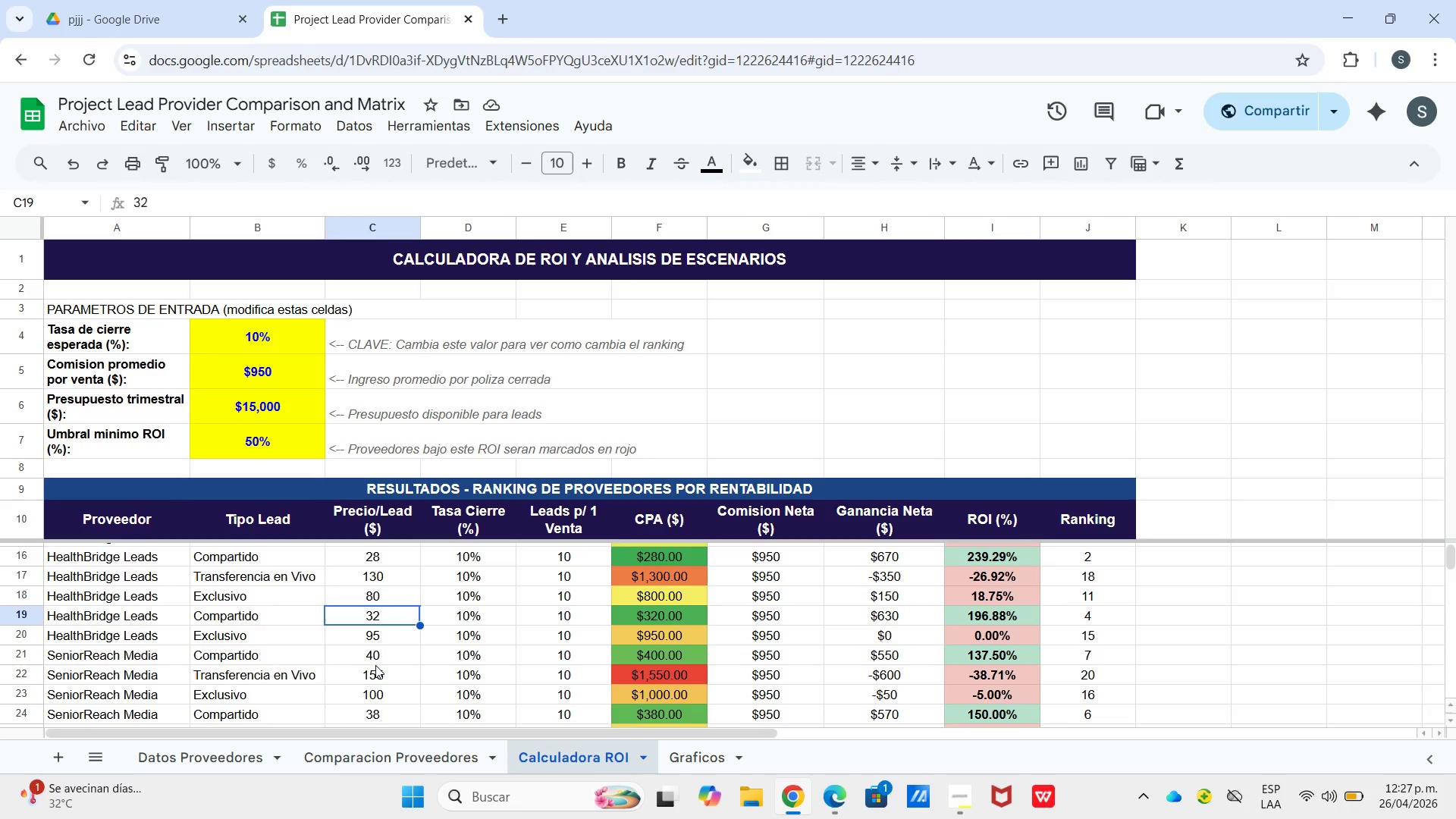 
scroll: coordinate [375, 665], scroll_direction: down, amount: 1.0
 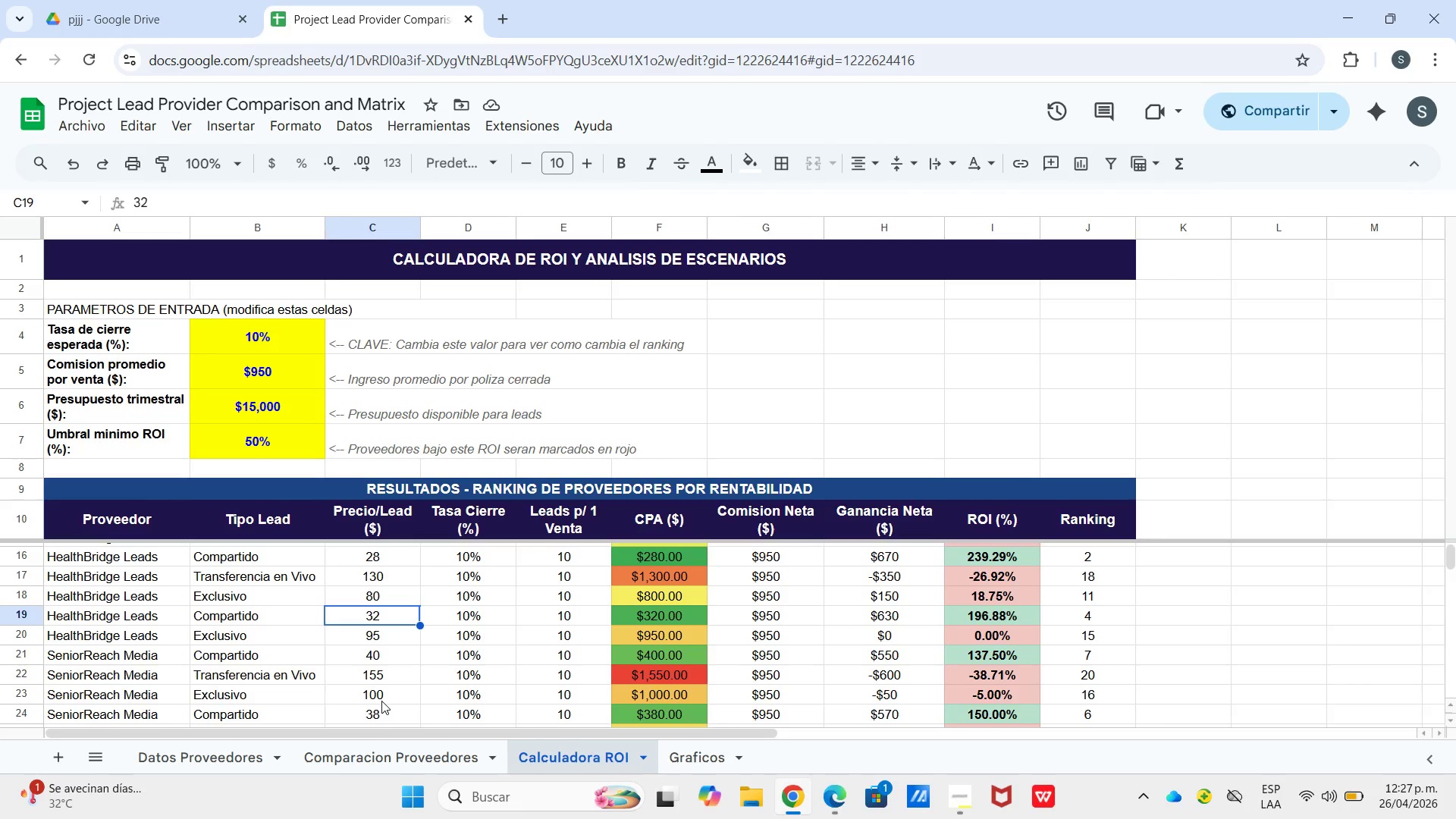 
wait(6.21)
 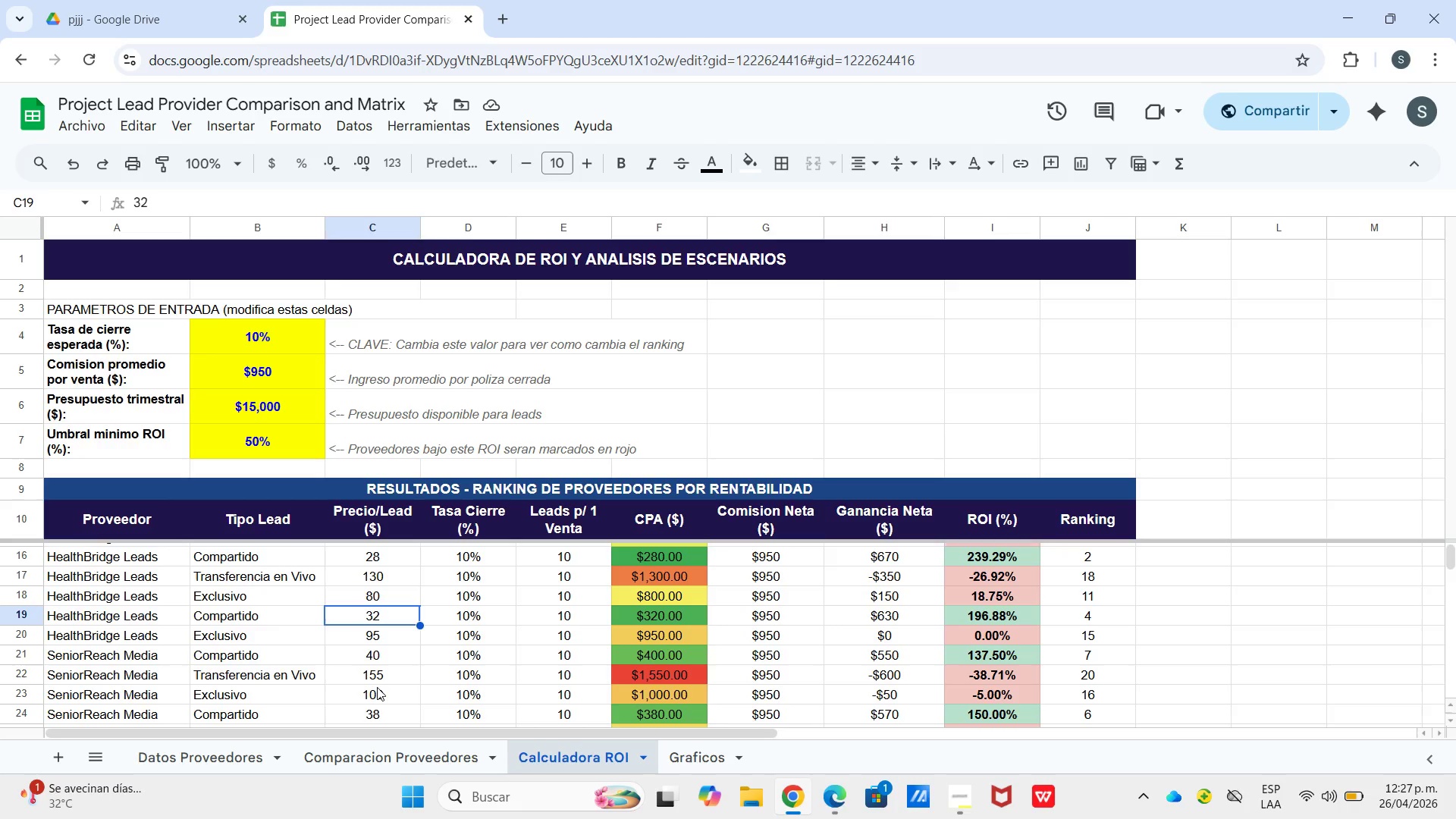 
scroll: coordinate [376, 706], scroll_direction: down, amount: 3.0
 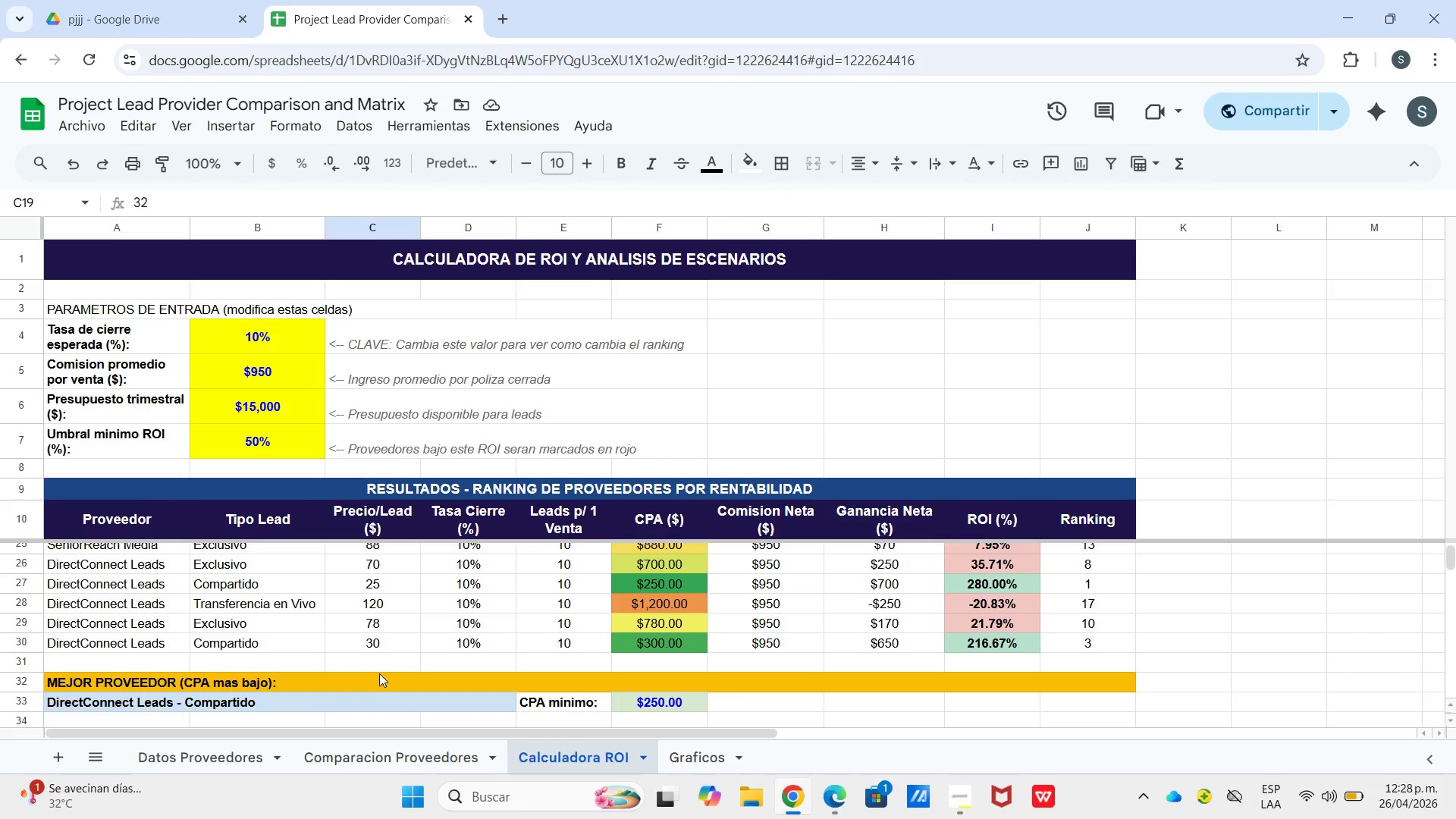 
scroll: coordinate [379, 674], scroll_direction: up, amount: 1.0
 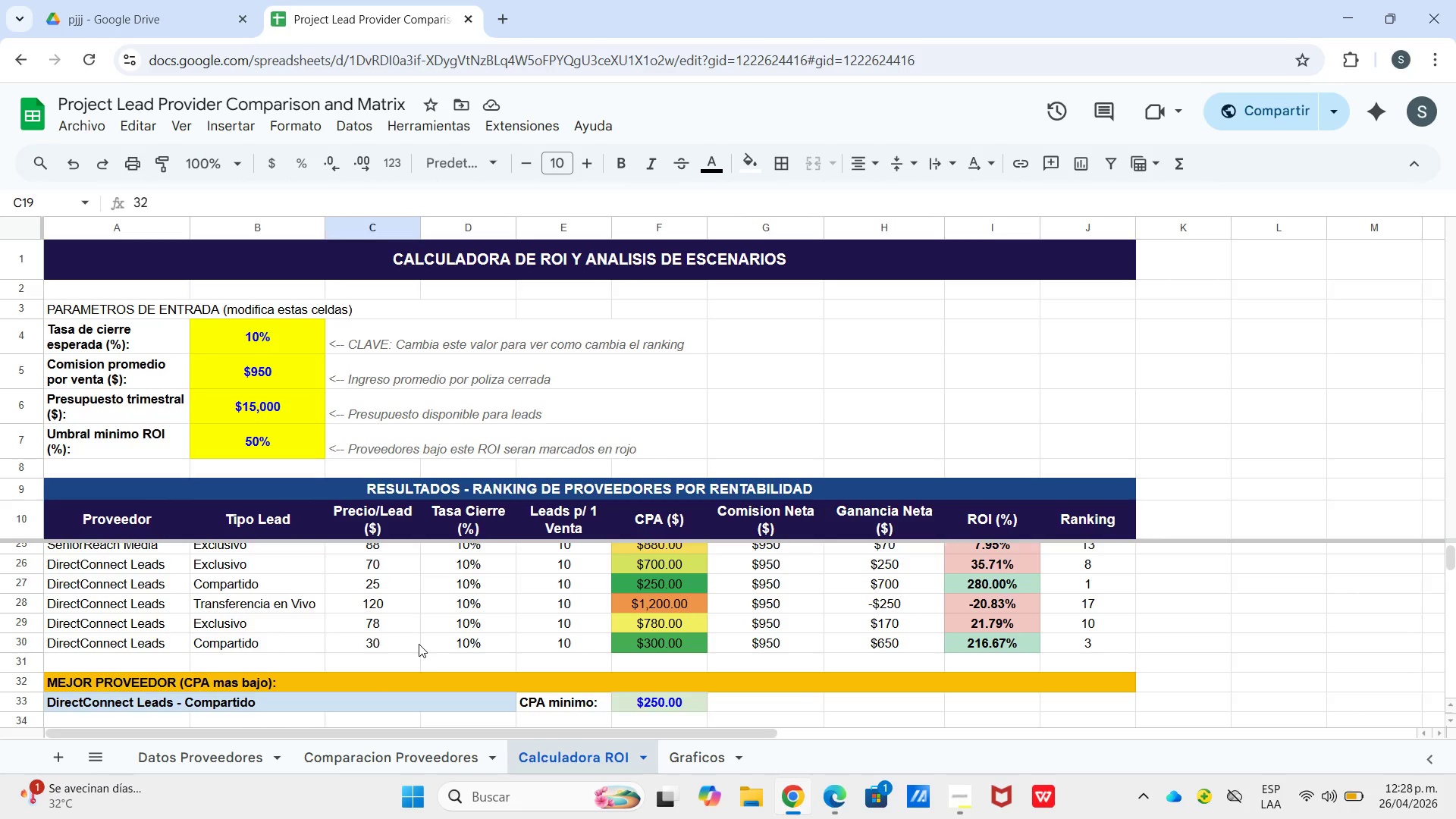 
wait(9.8)
 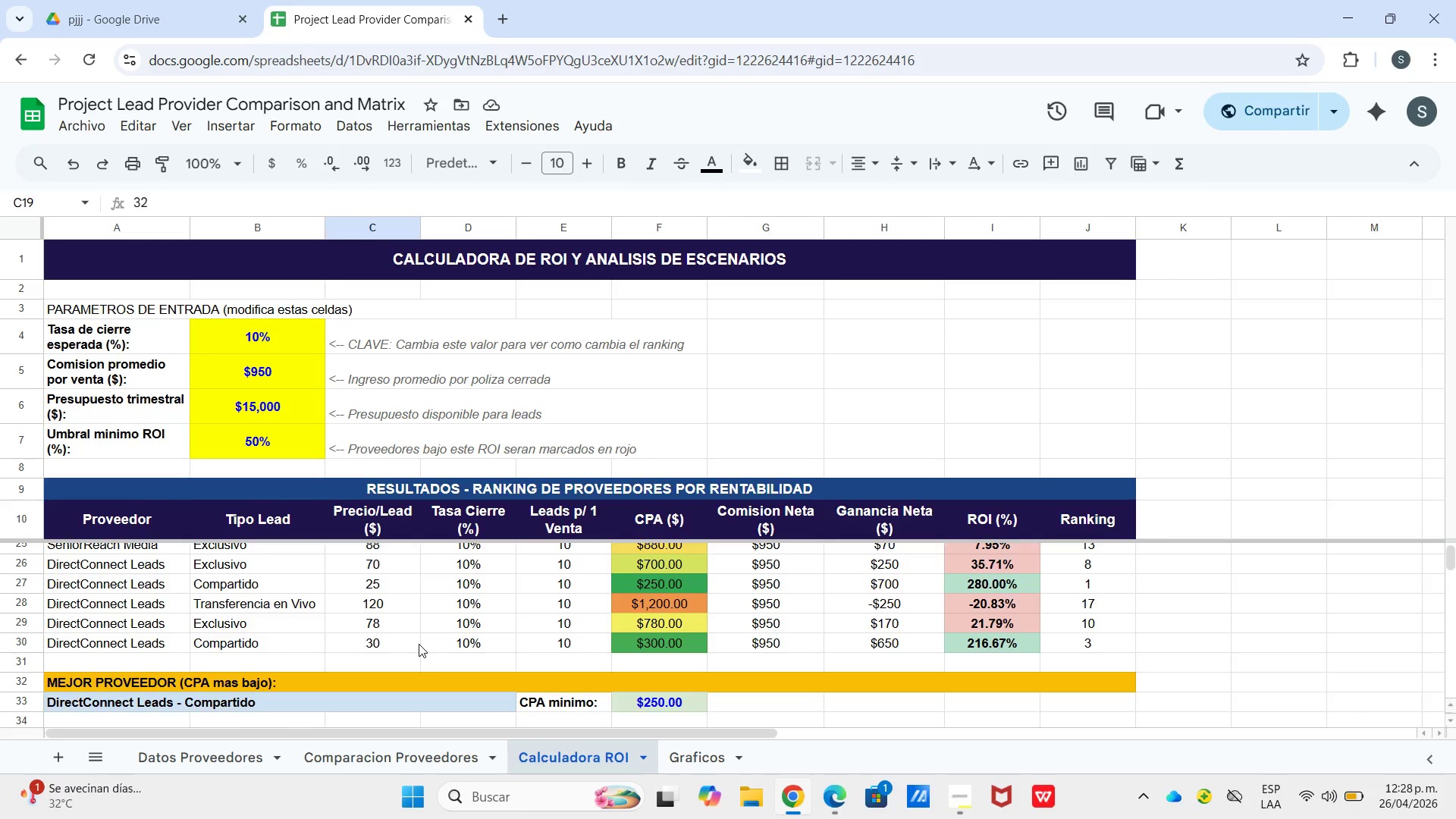 
left_click([665, 755])
 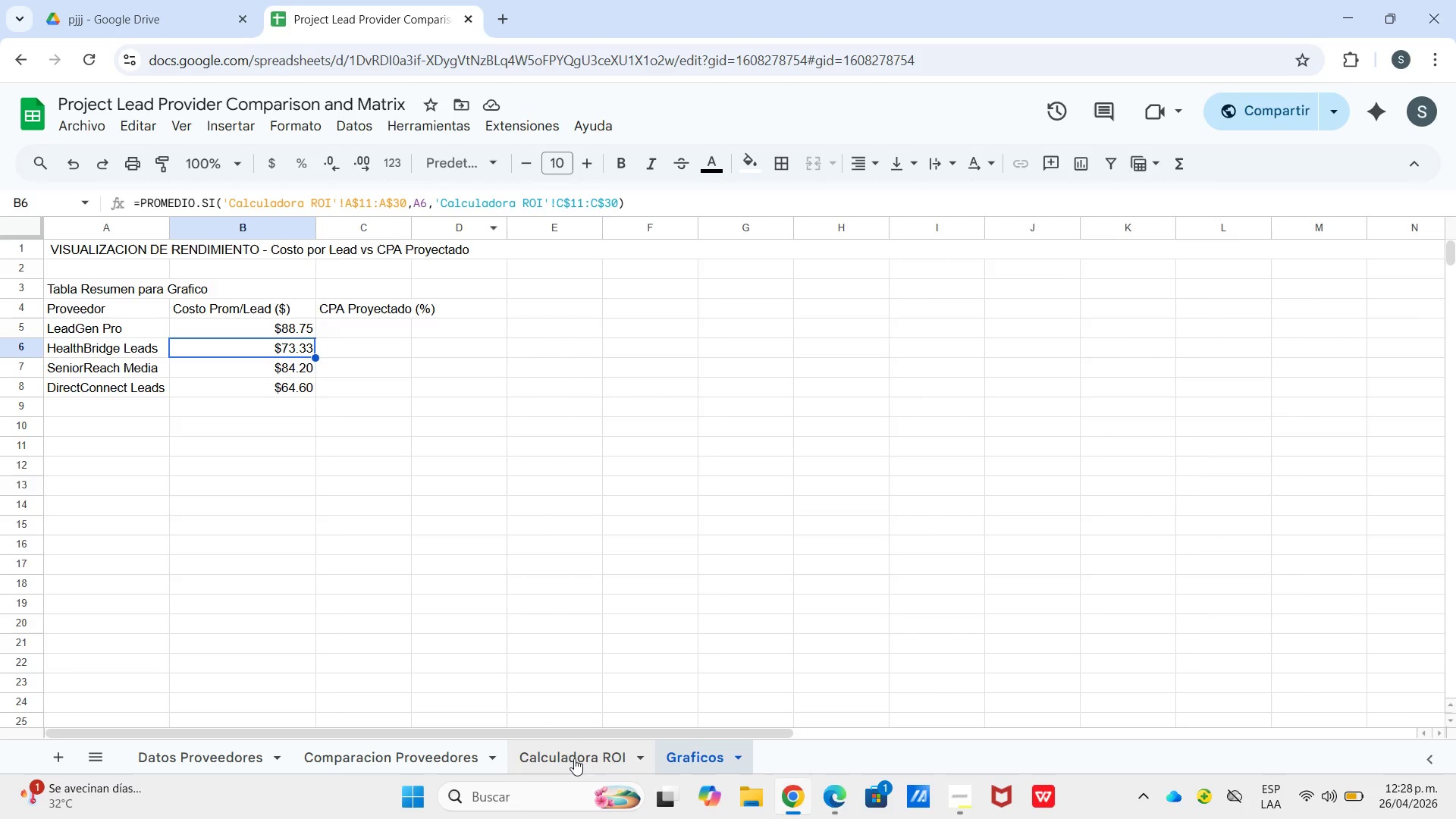 
wait(5.97)
 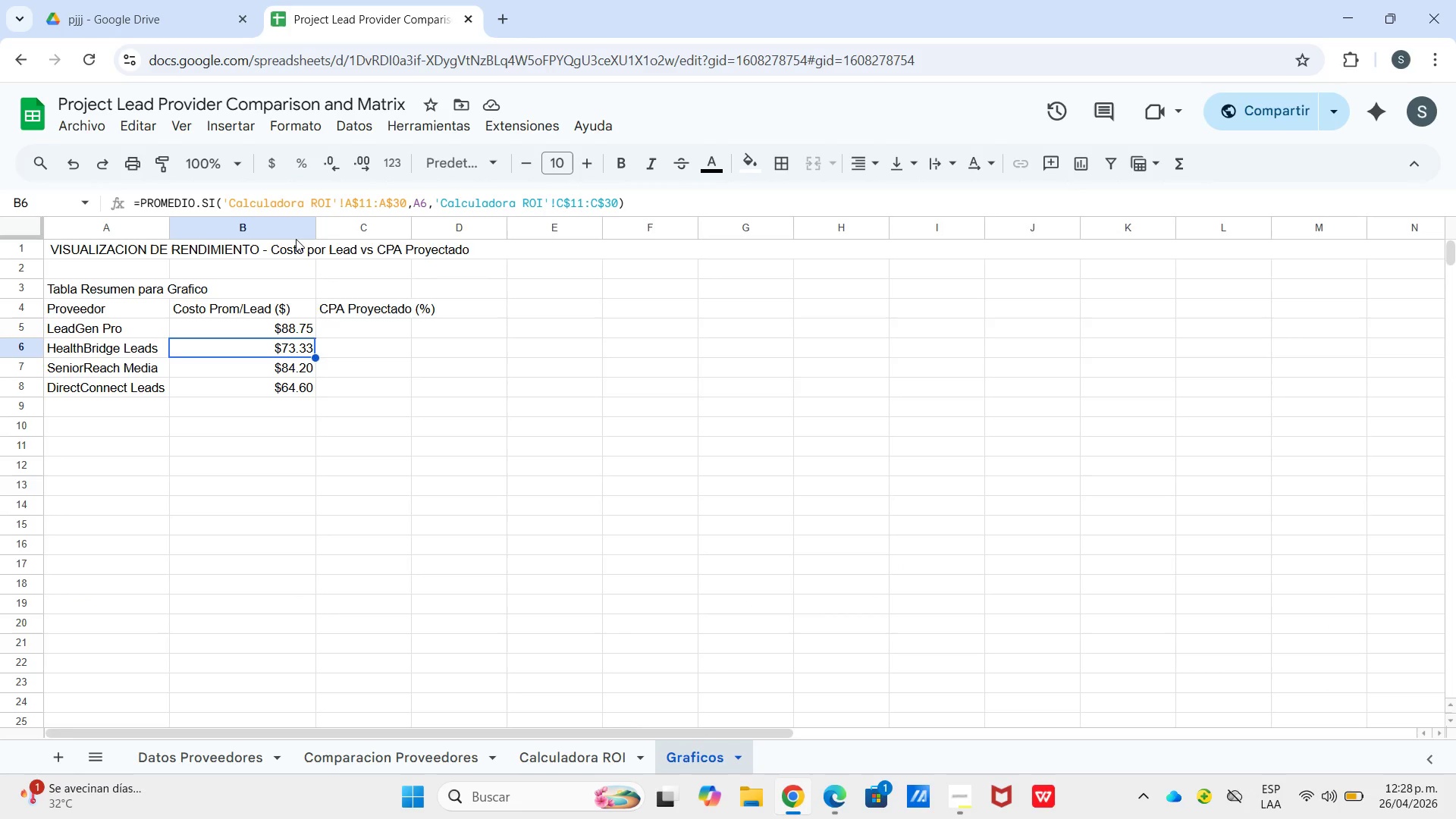 
scroll: coordinate [93, 610], scroll_direction: up, amount: 12.0
 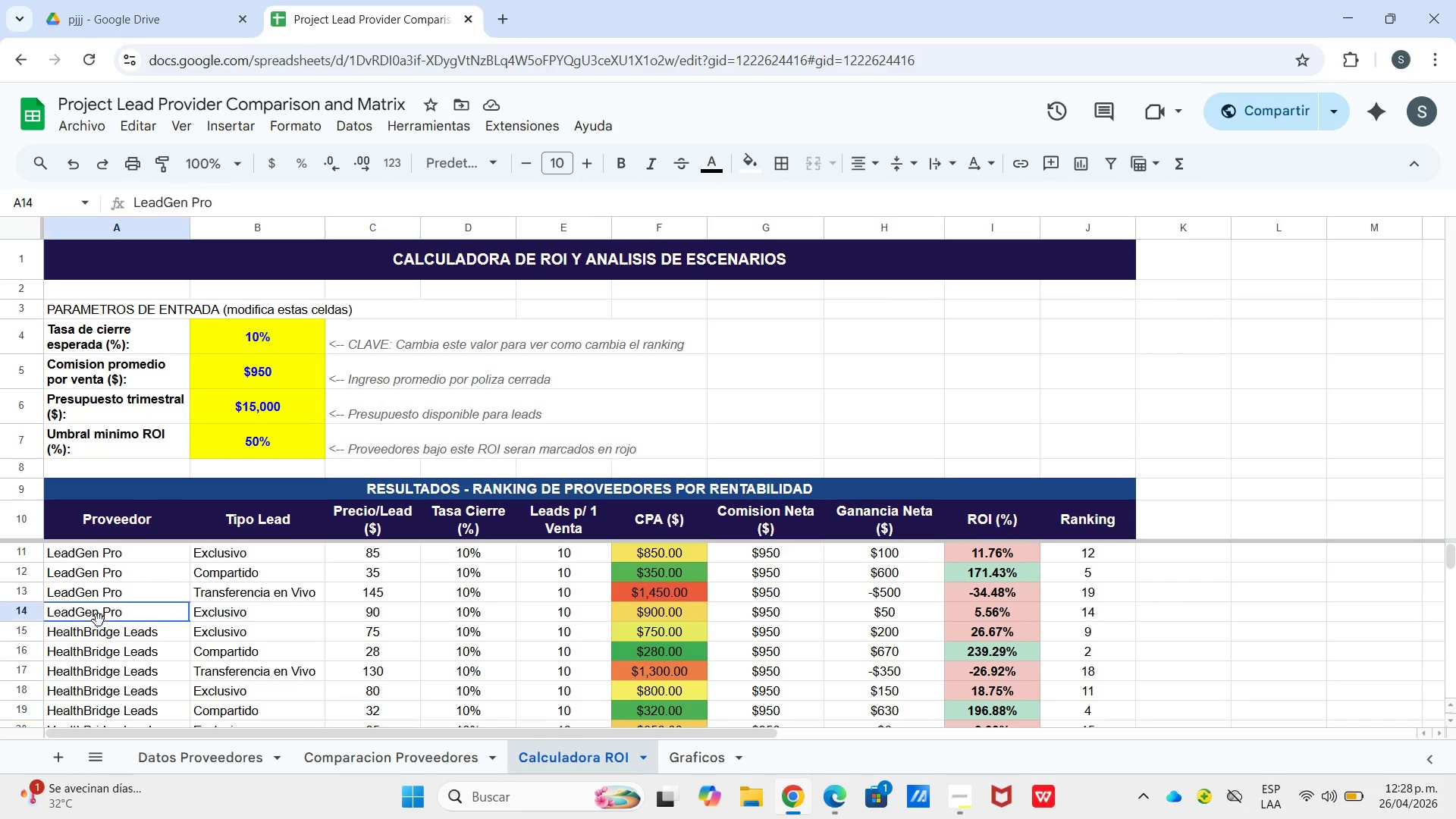 
left_click([99, 620])
 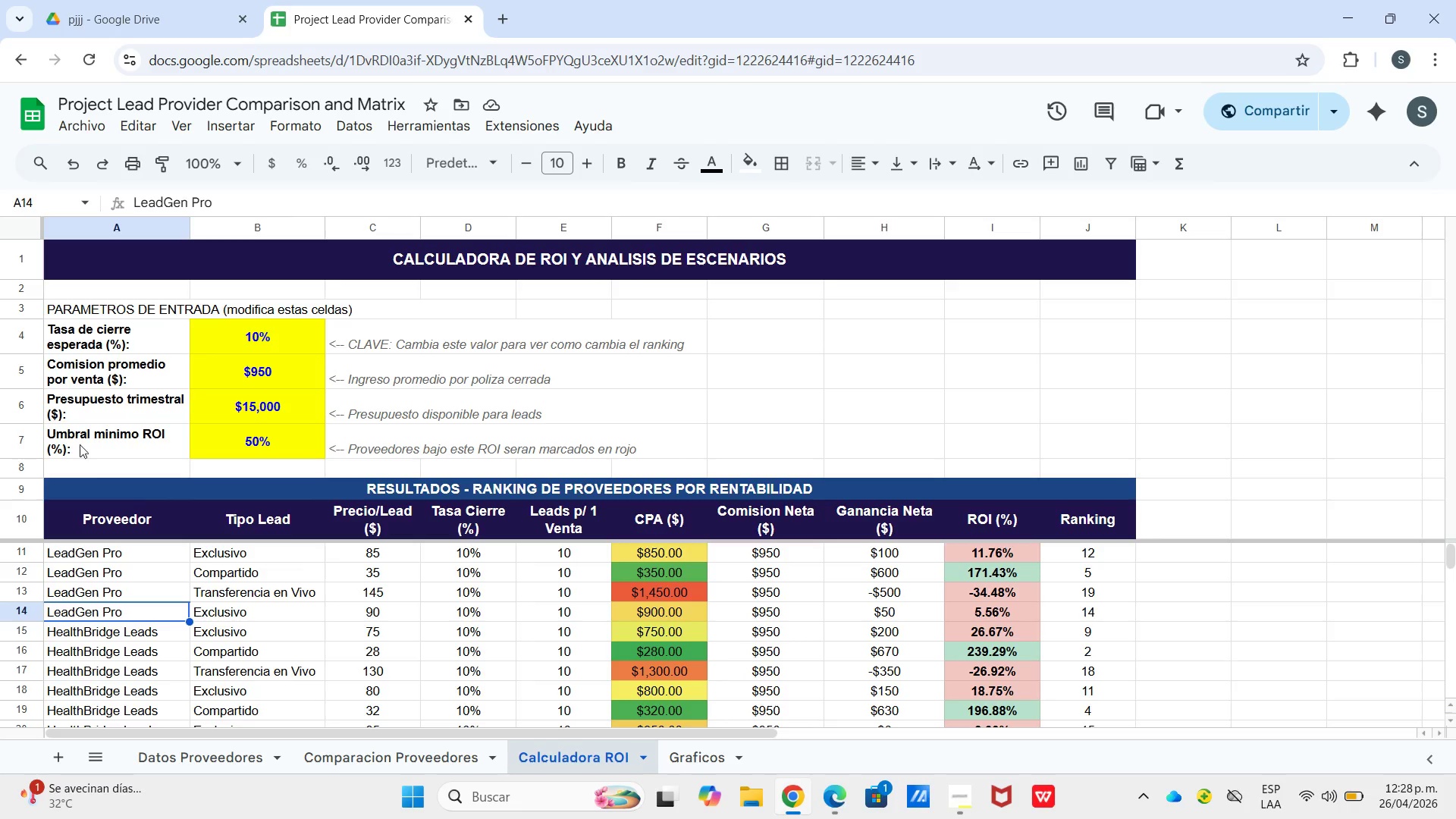 
wait(5.42)
 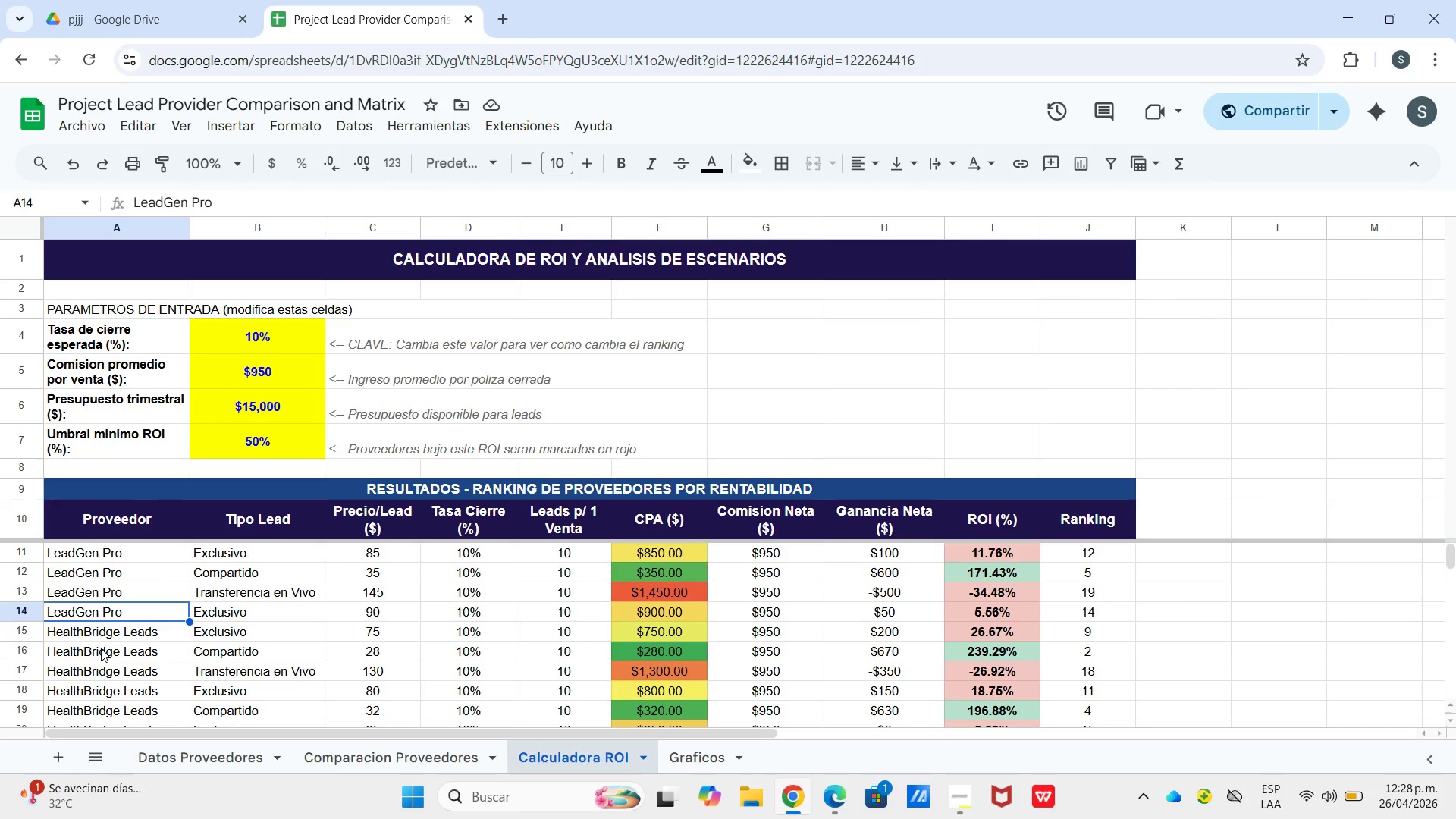 
left_click([78, 418])
 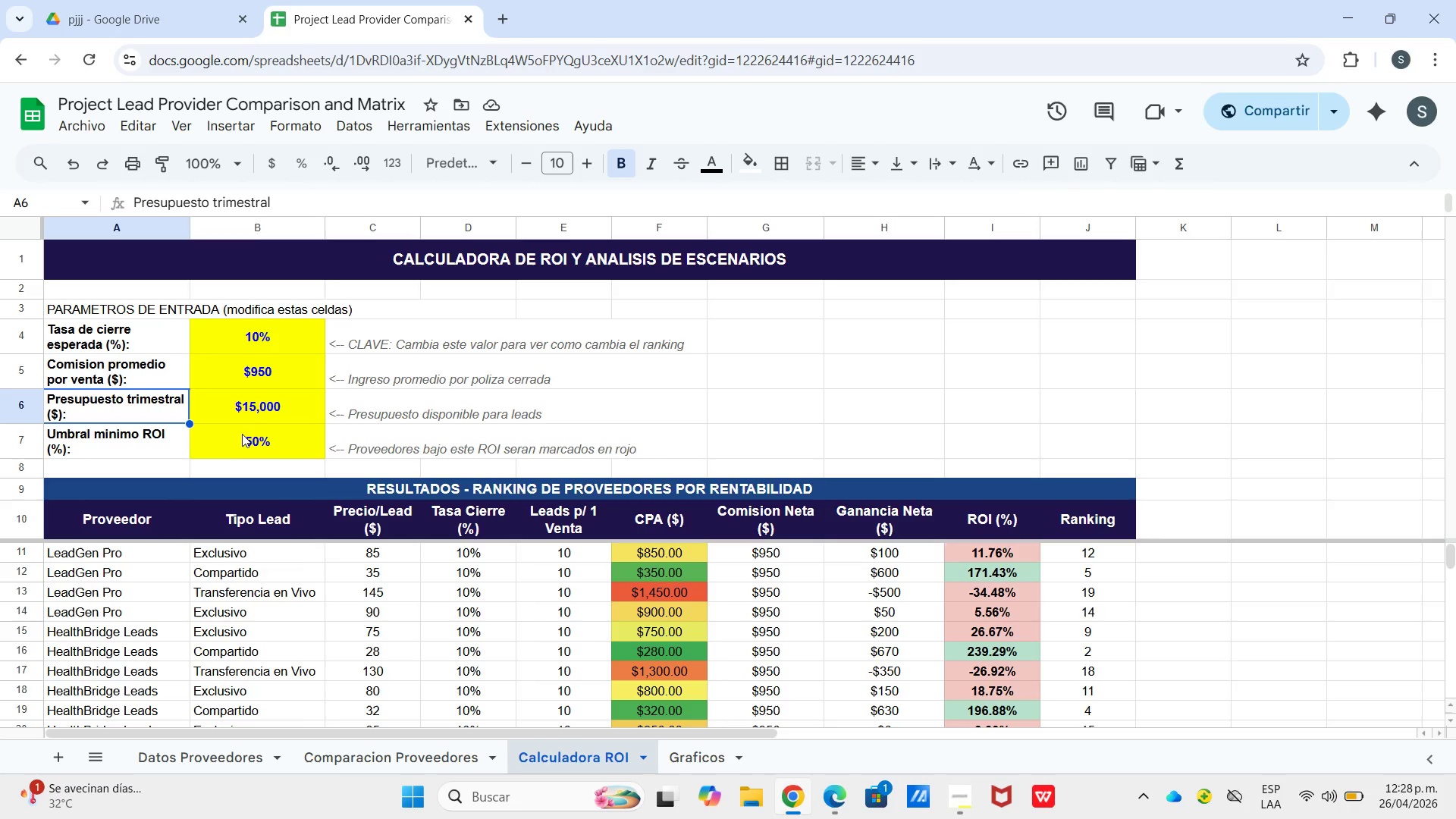 
wait(10.81)
 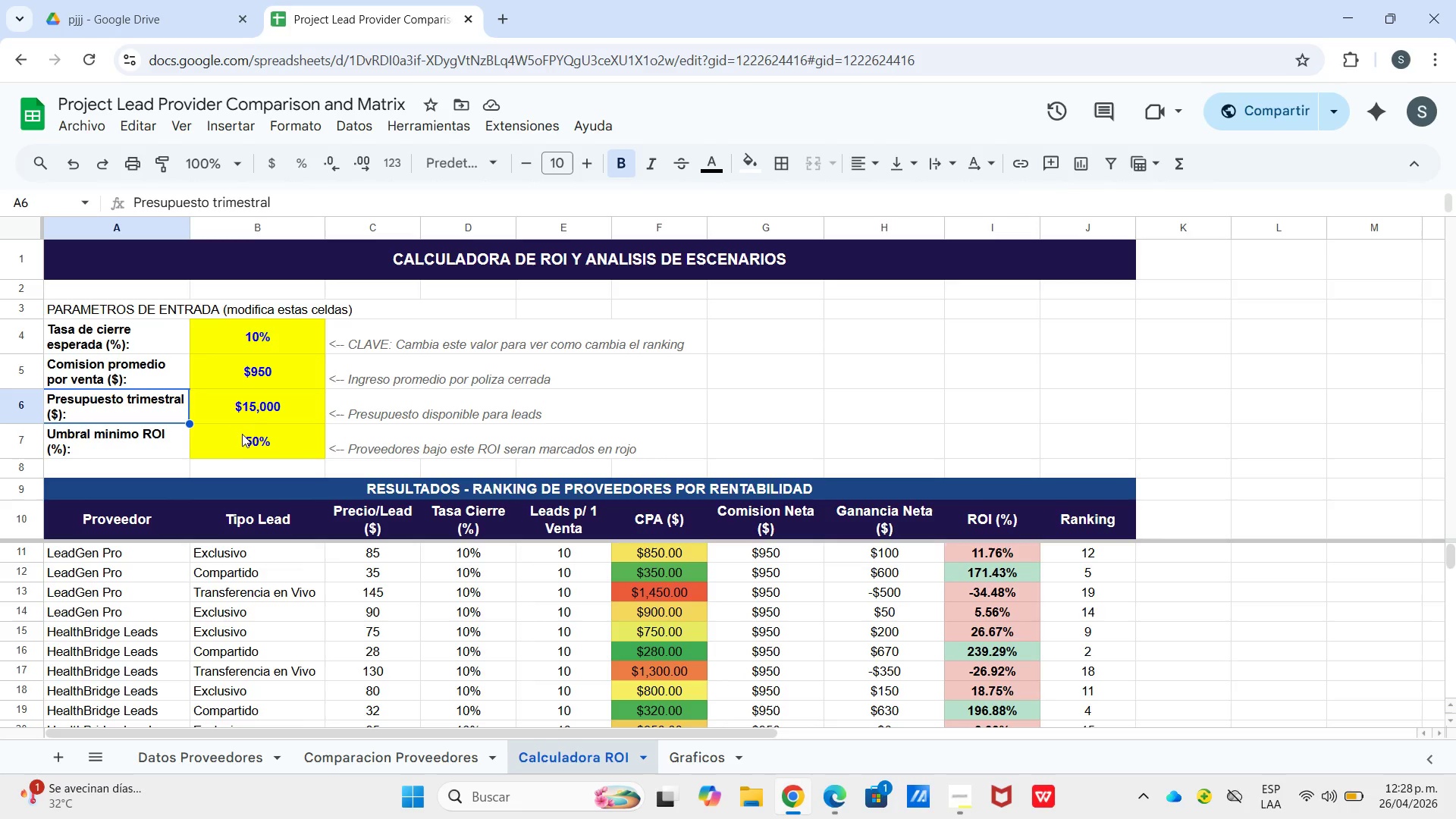 
scroll: coordinate [871, 607], scroll_direction: down, amount: 3.0
 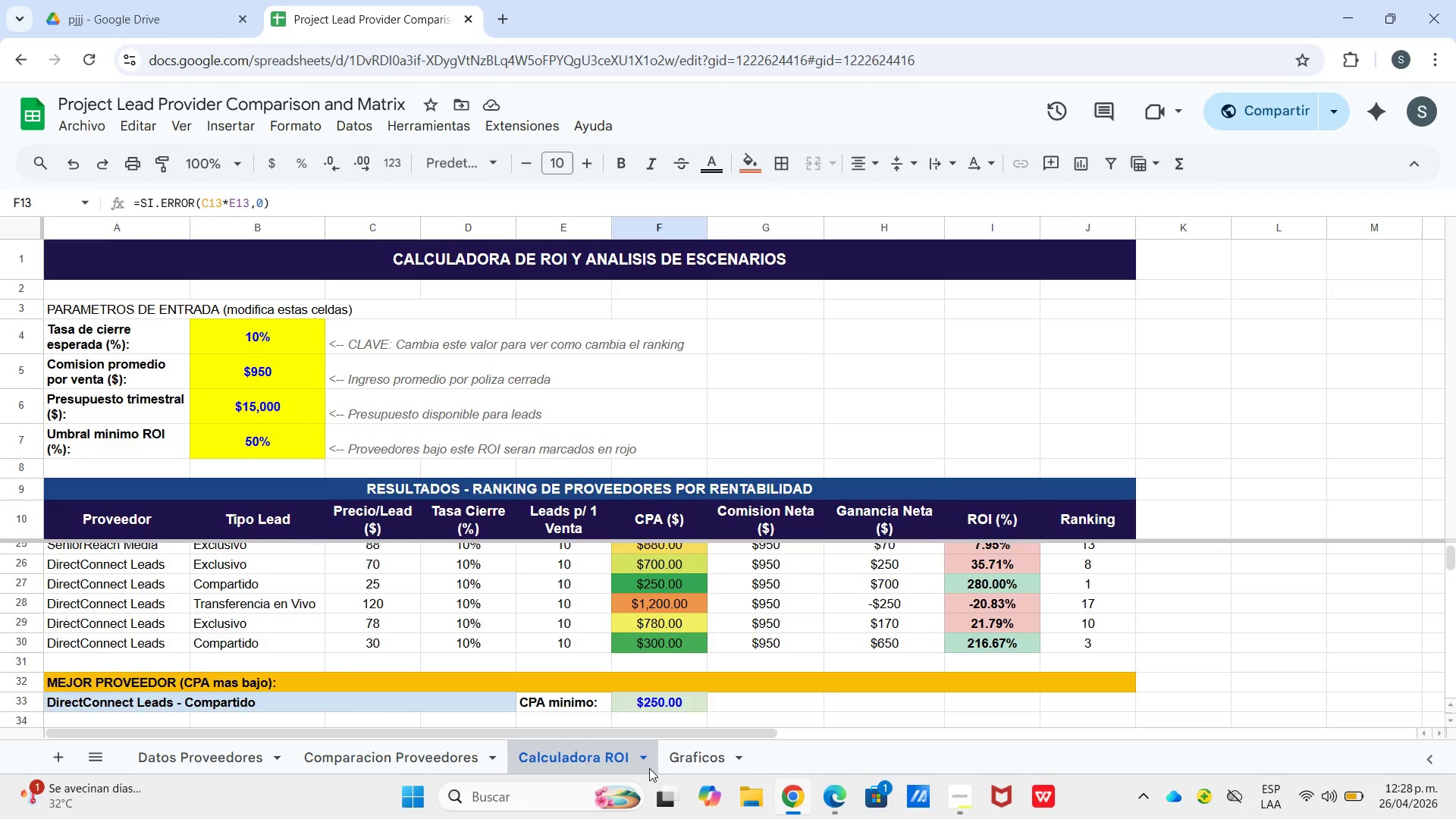 
left_click([686, 762])
 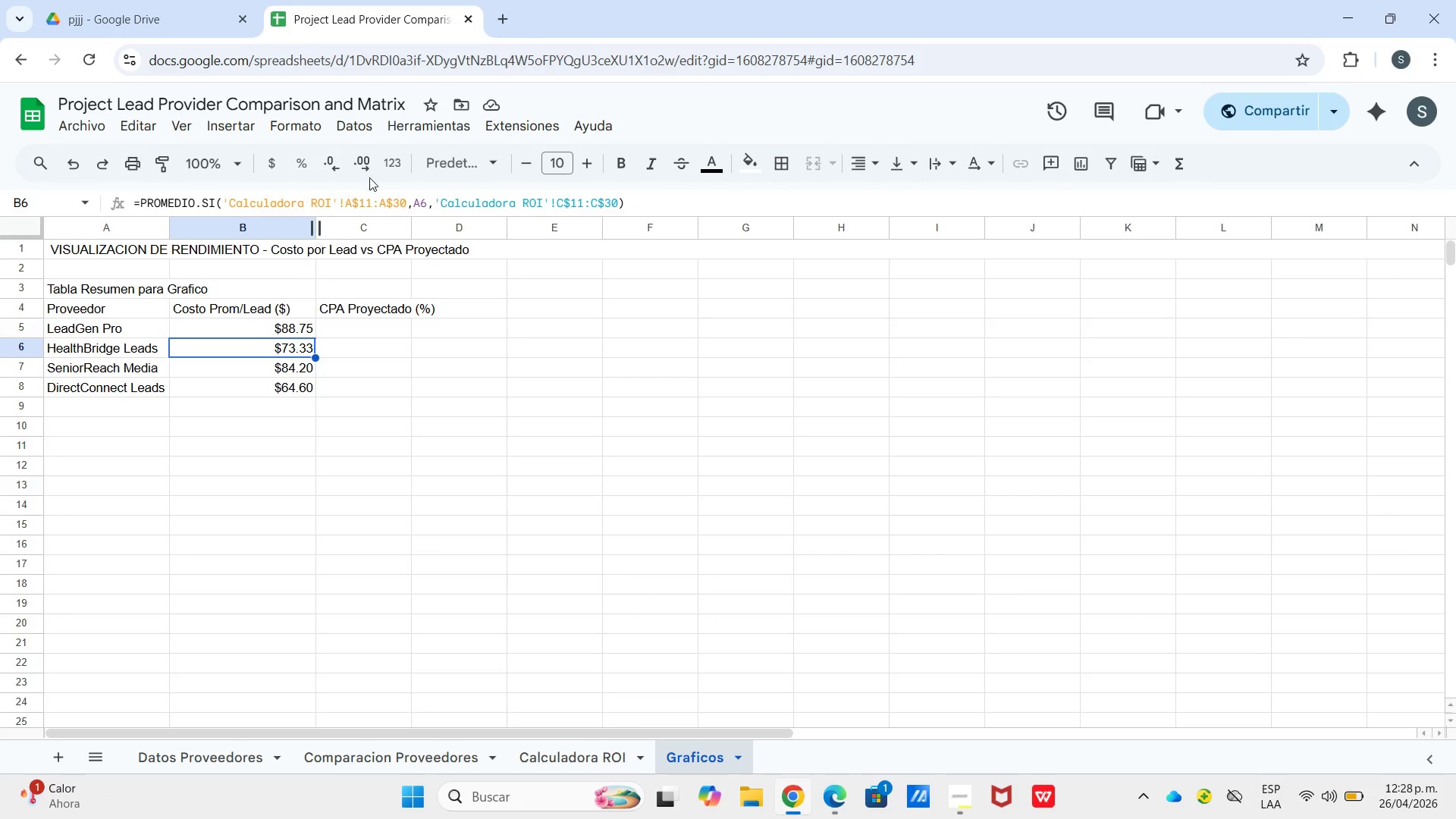 
left_click([338, 162])
 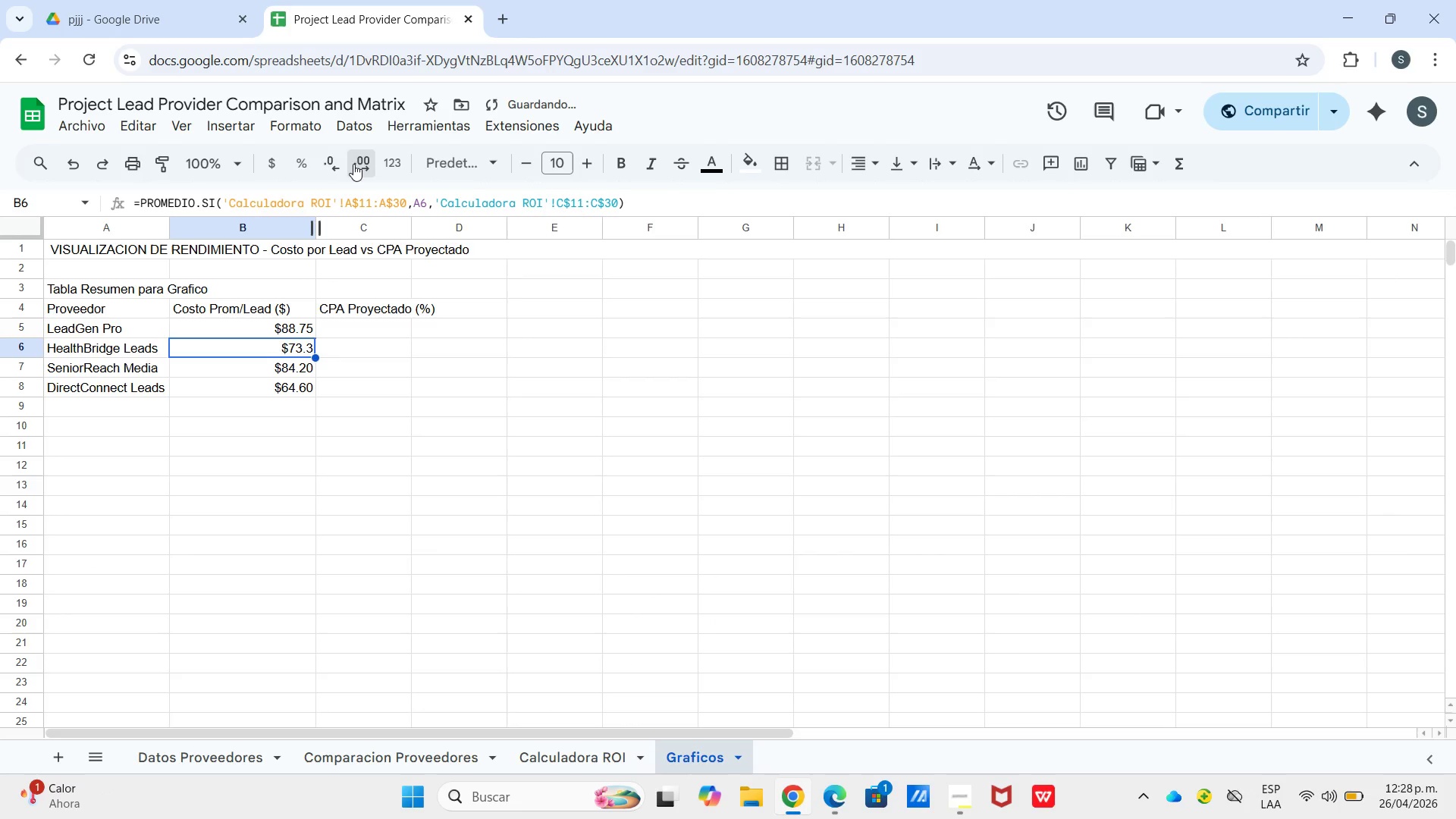 
left_click([353, 164])
 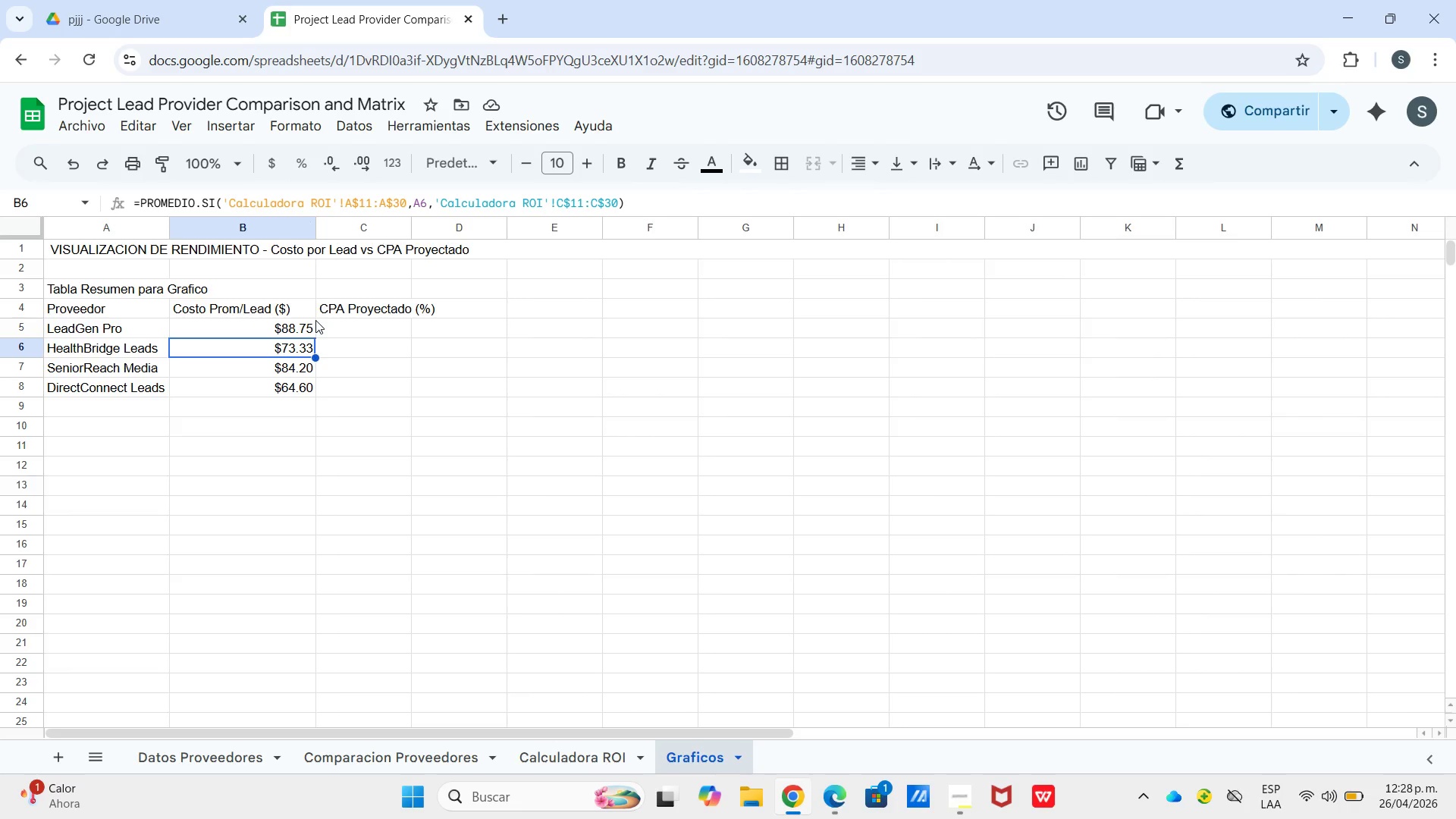 
wait(14.16)
 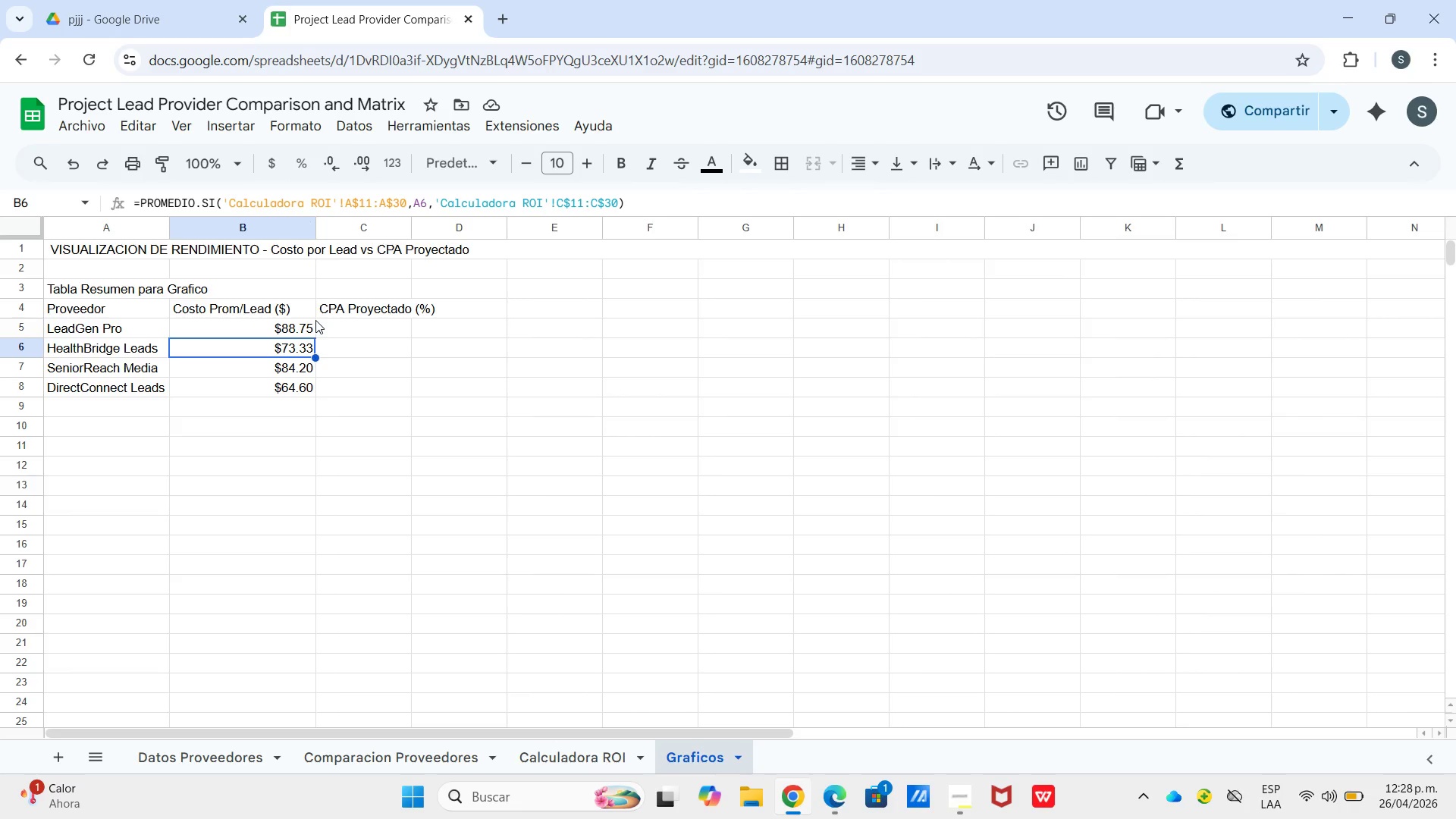 
left_click([286, 335])
 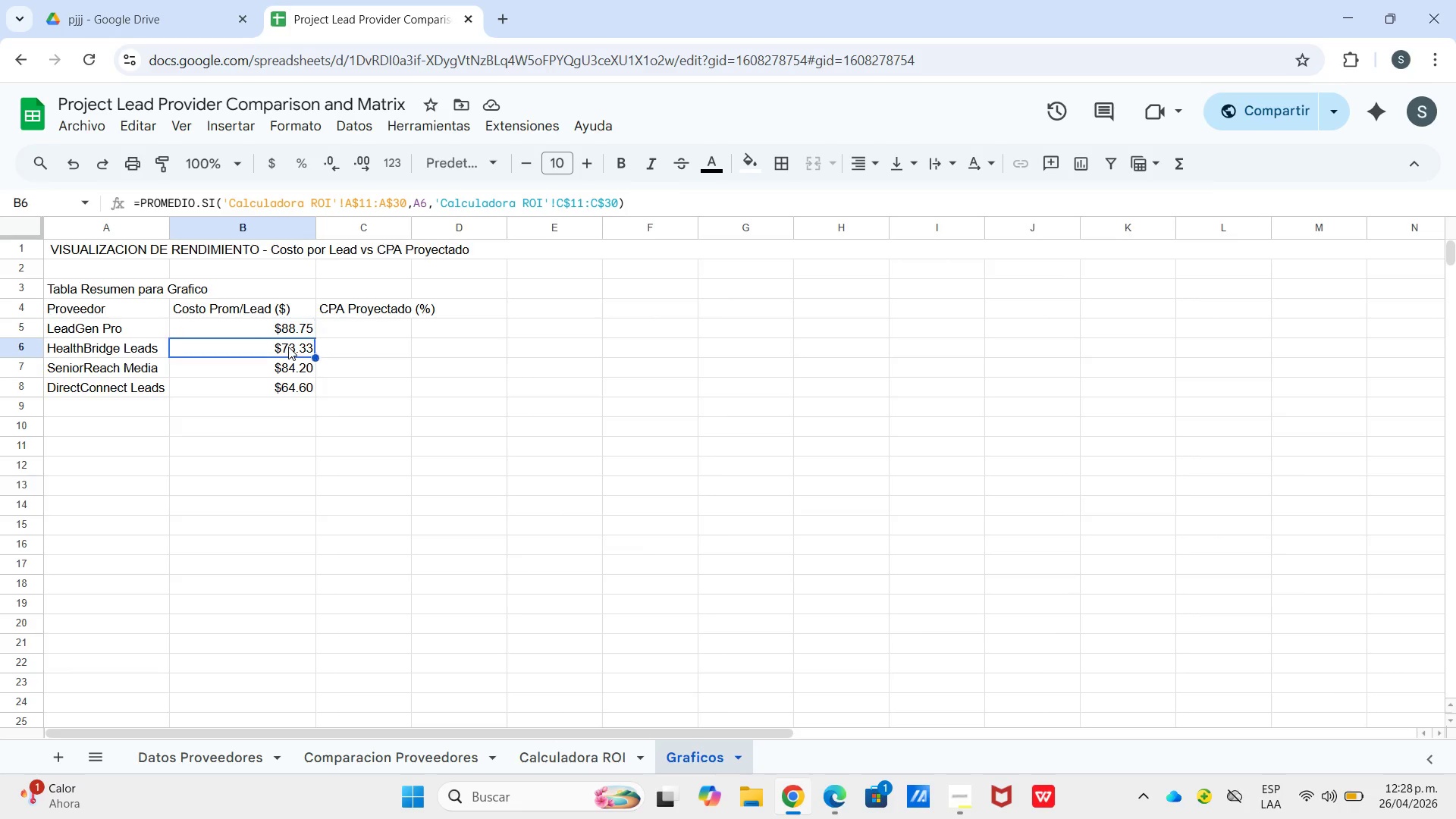 
left_click([288, 347])
 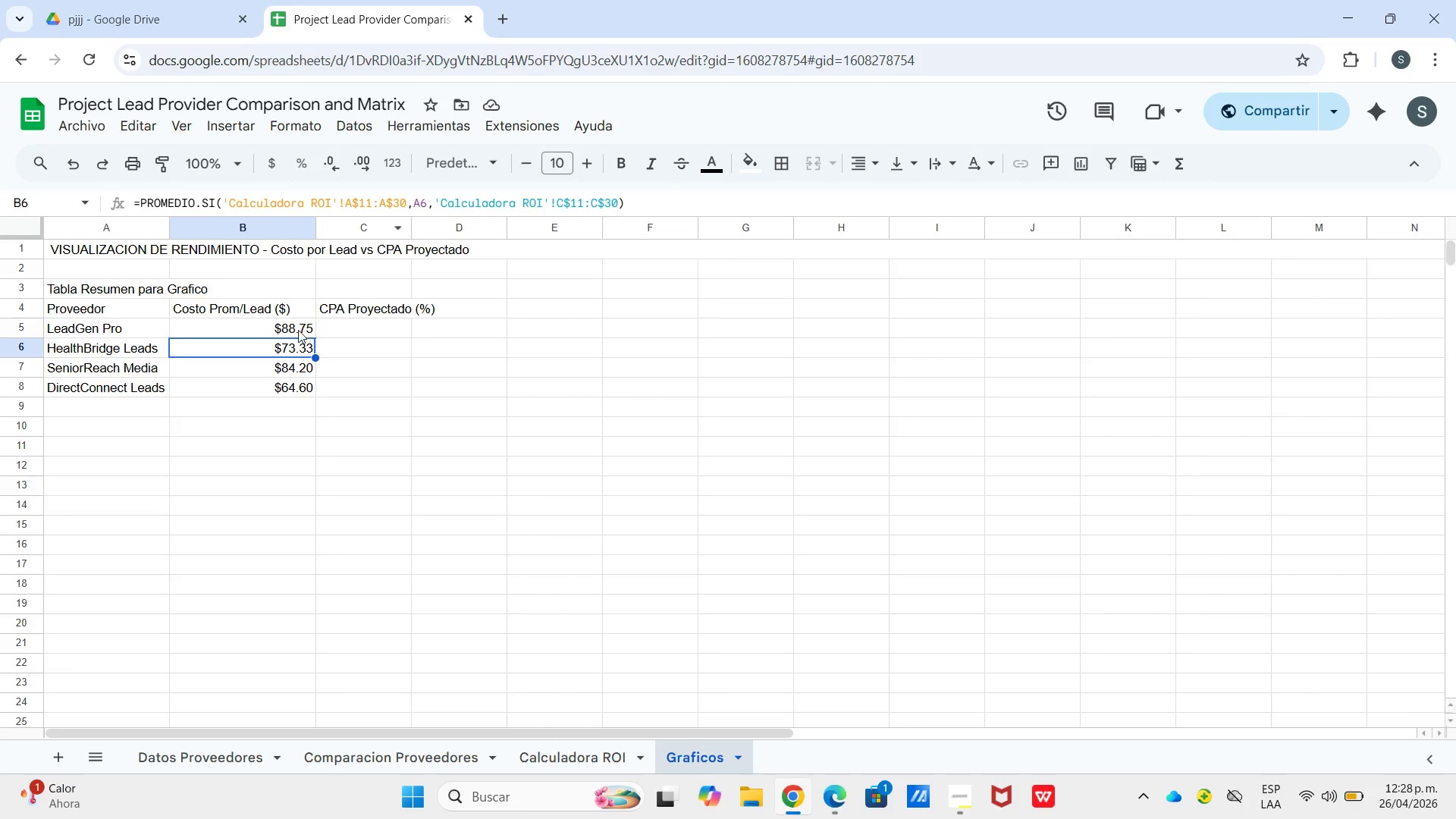 
double_click([291, 347])
 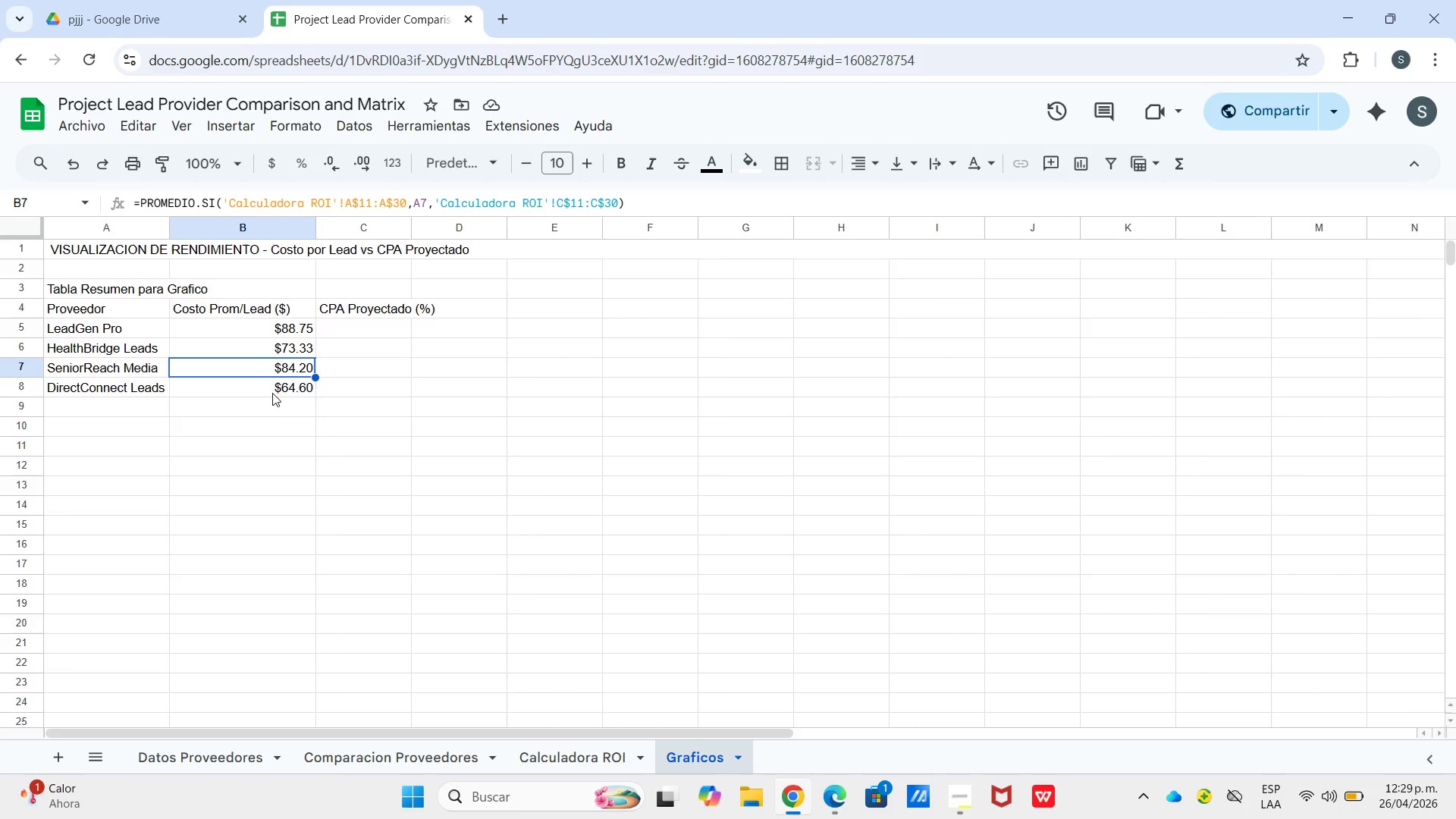 
left_click([271, 391])
 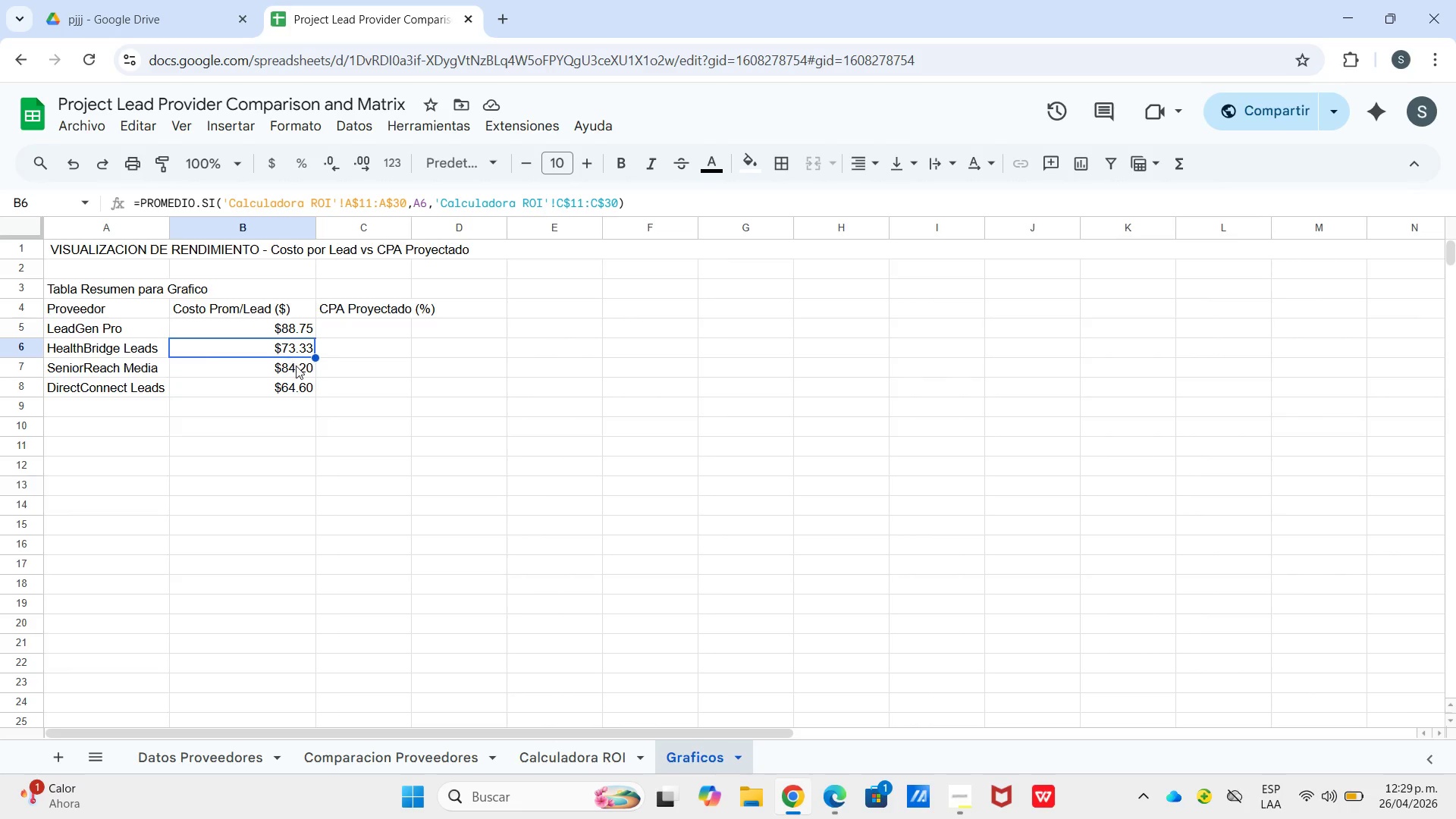 
double_click([295, 373])
 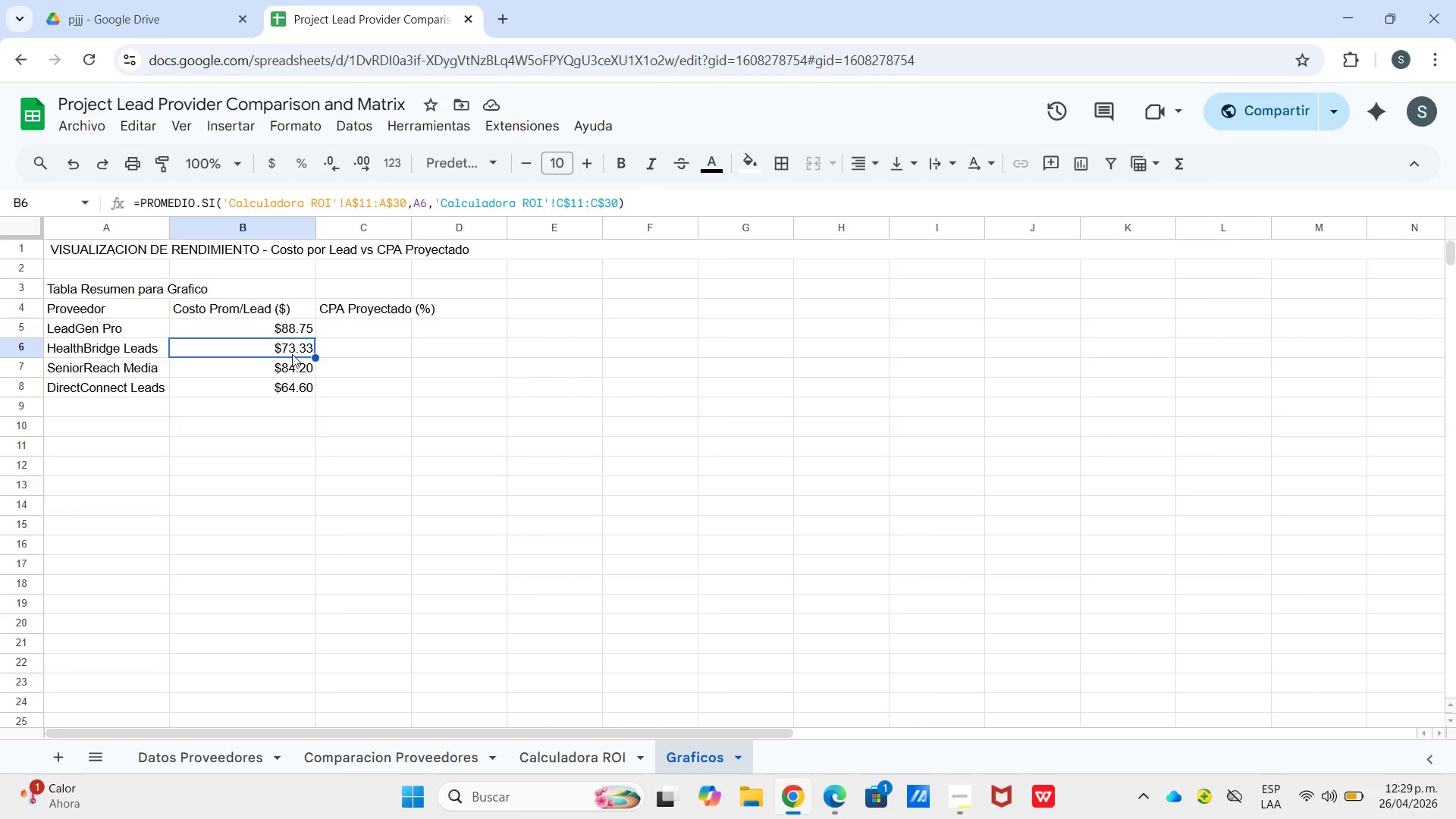 
triple_click([292, 354])
 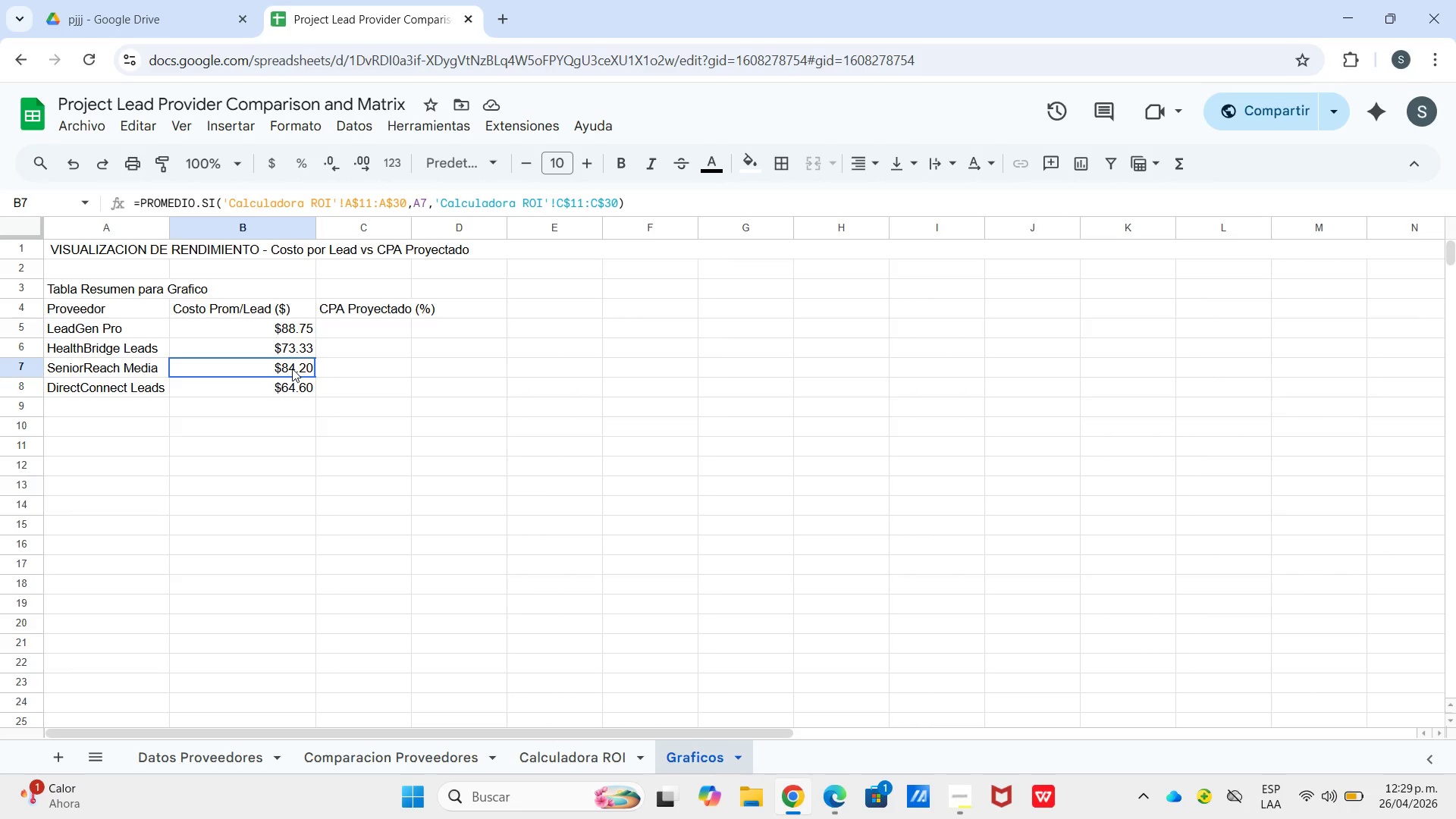 
triple_click([292, 369])
 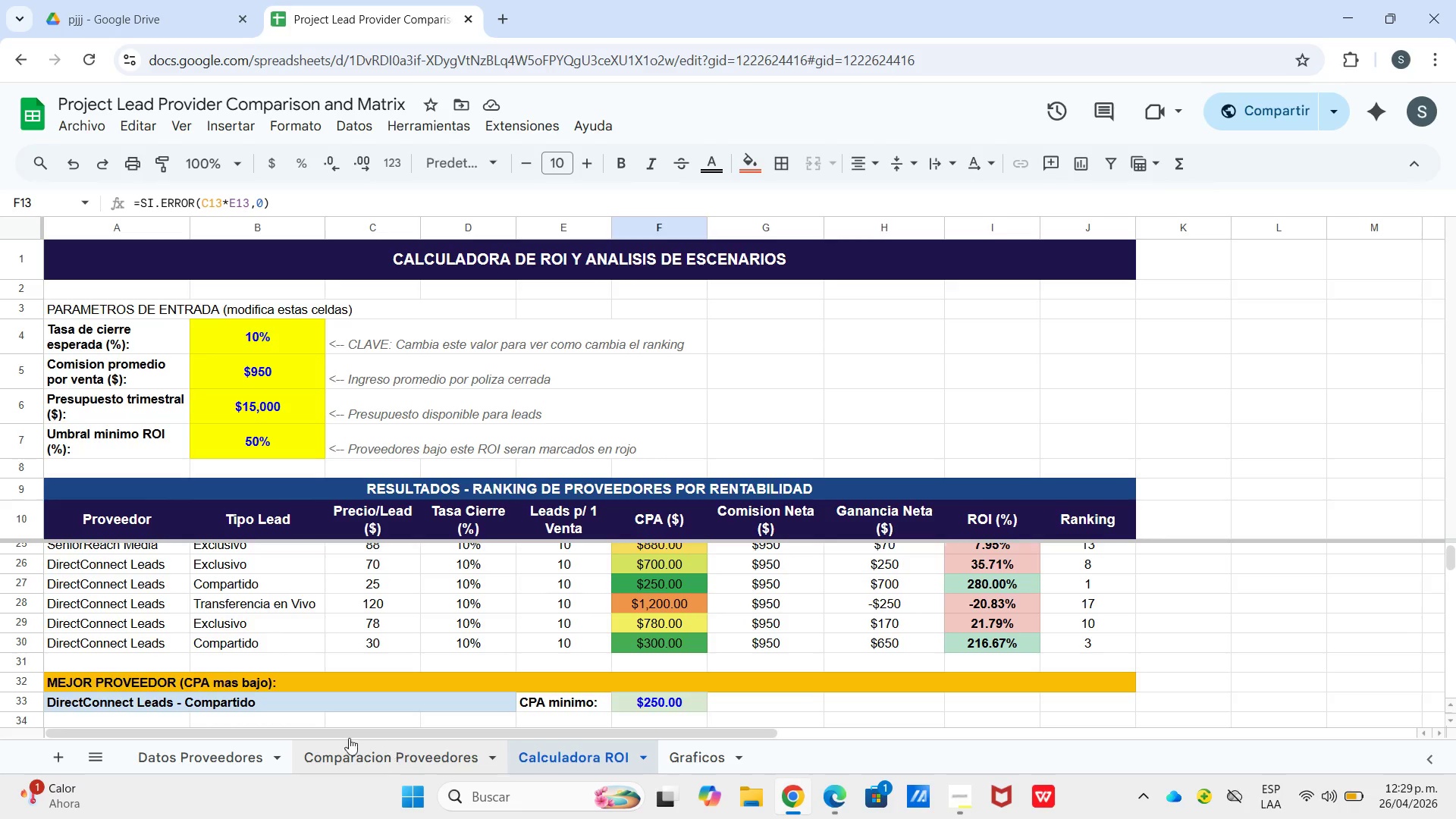 
scroll: coordinate [132, 577], scroll_direction: up, amount: 6.0
 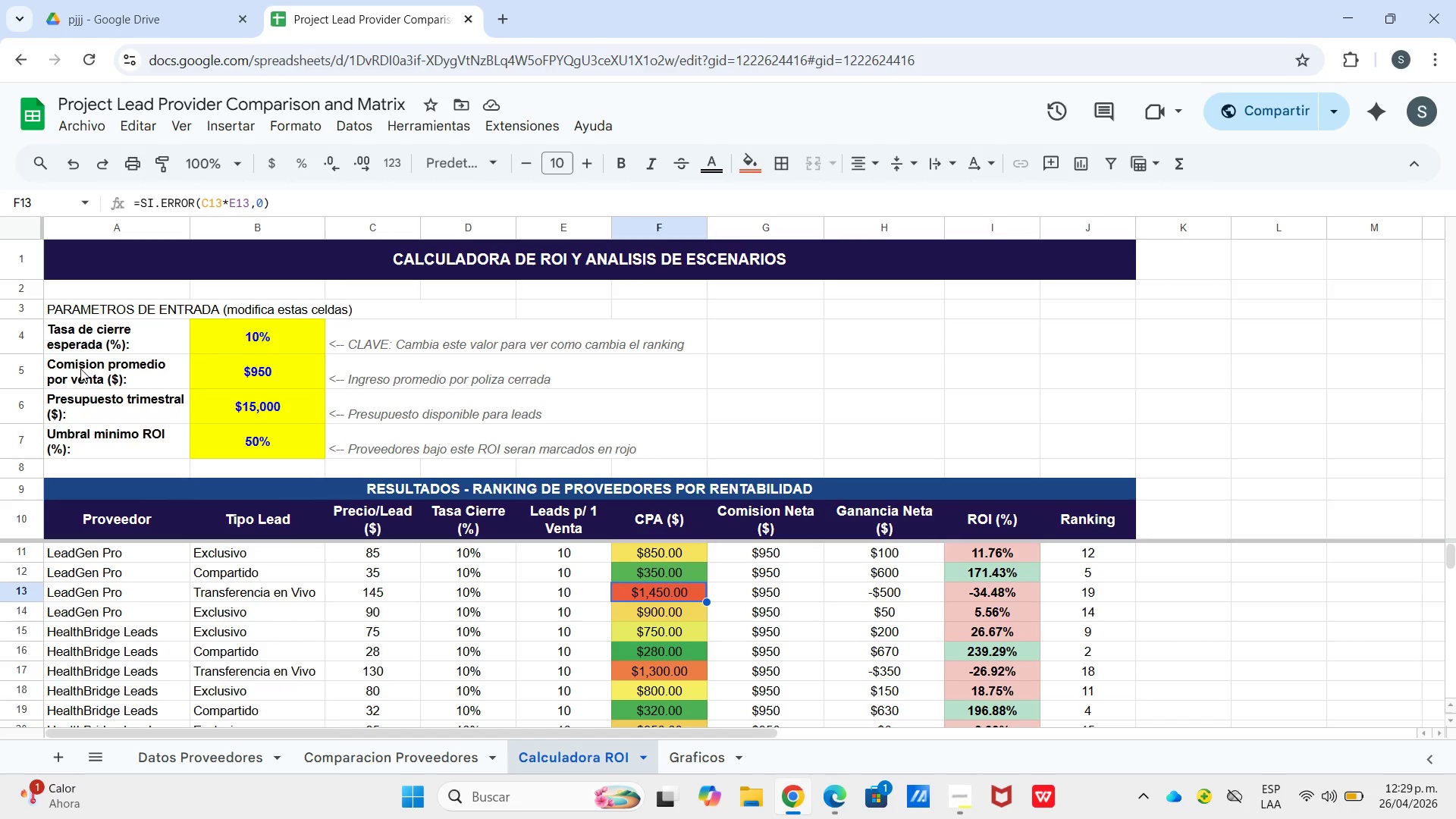 
left_click([72, 413])
 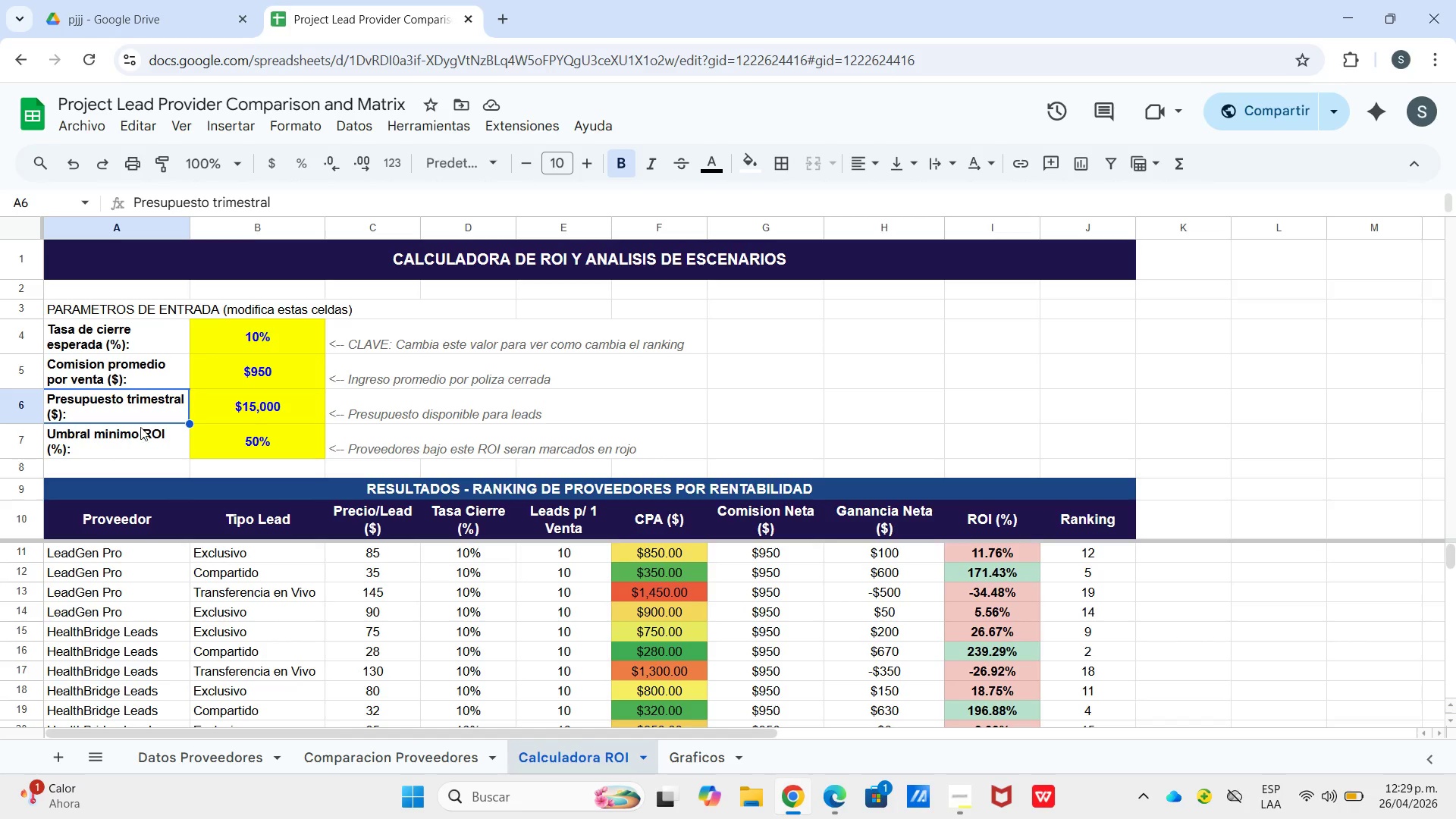 
left_click([231, 406])
 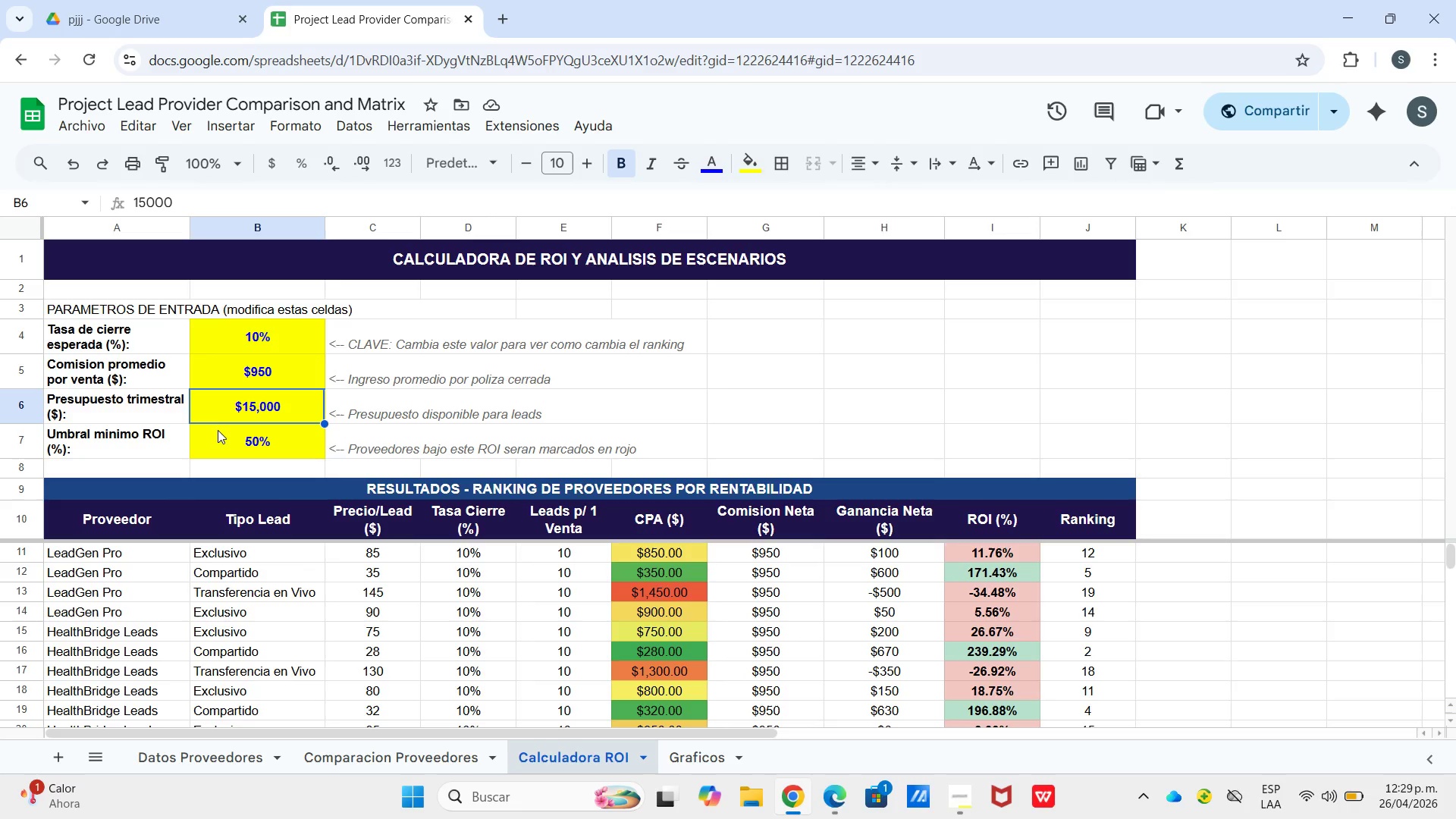 
wait(12.28)
 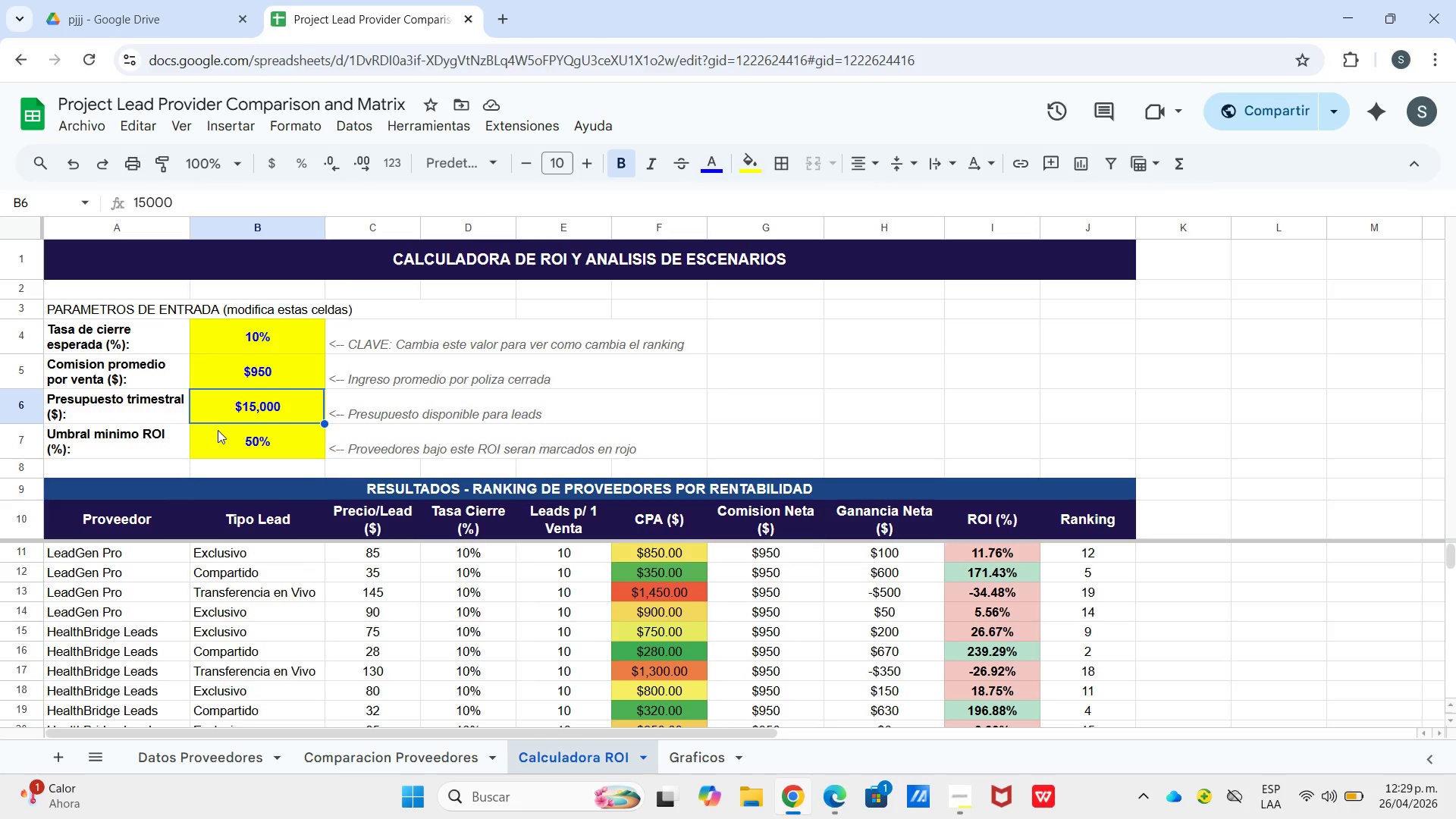 
left_click([249, 442])
 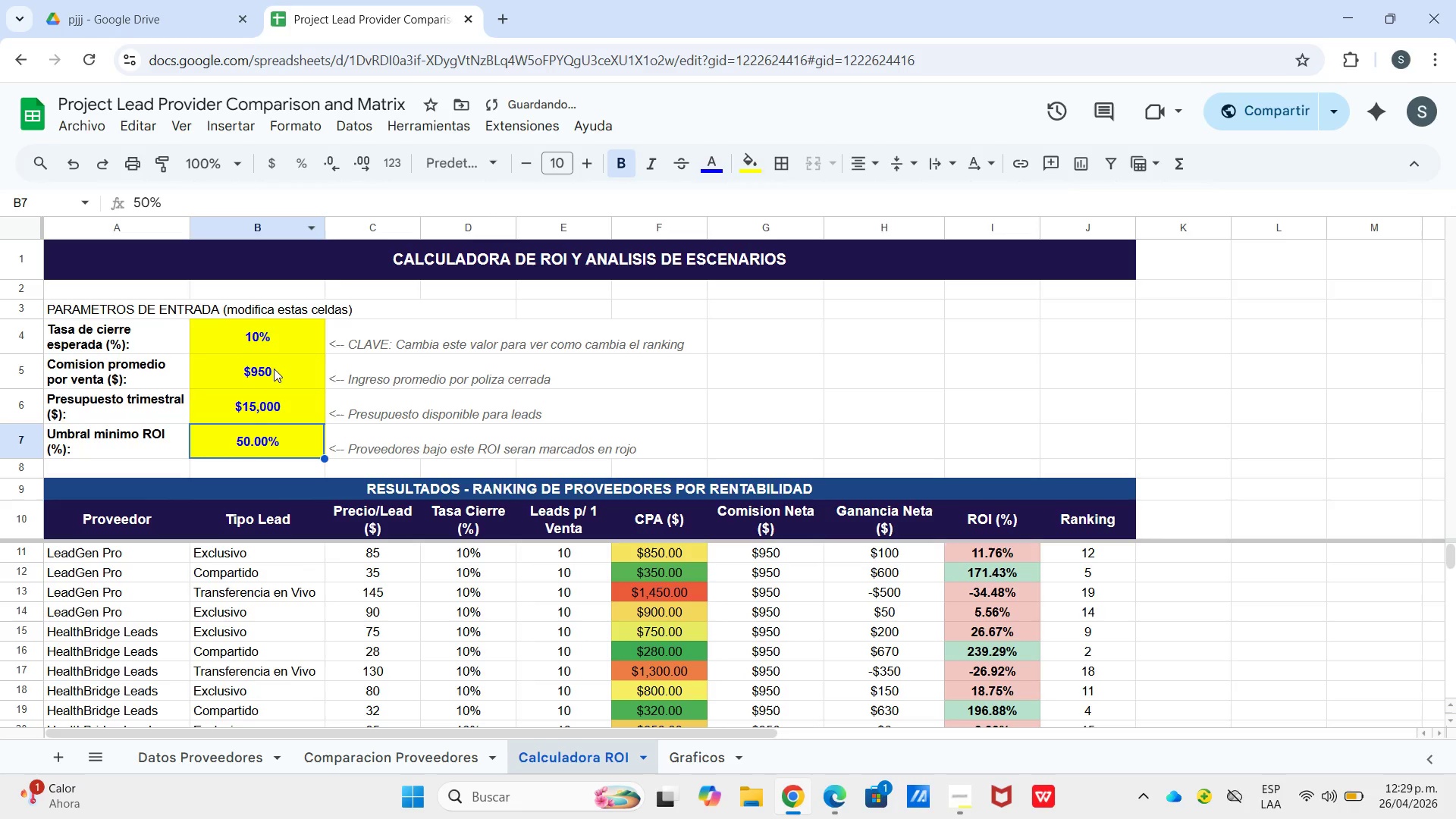 
wait(7.22)
 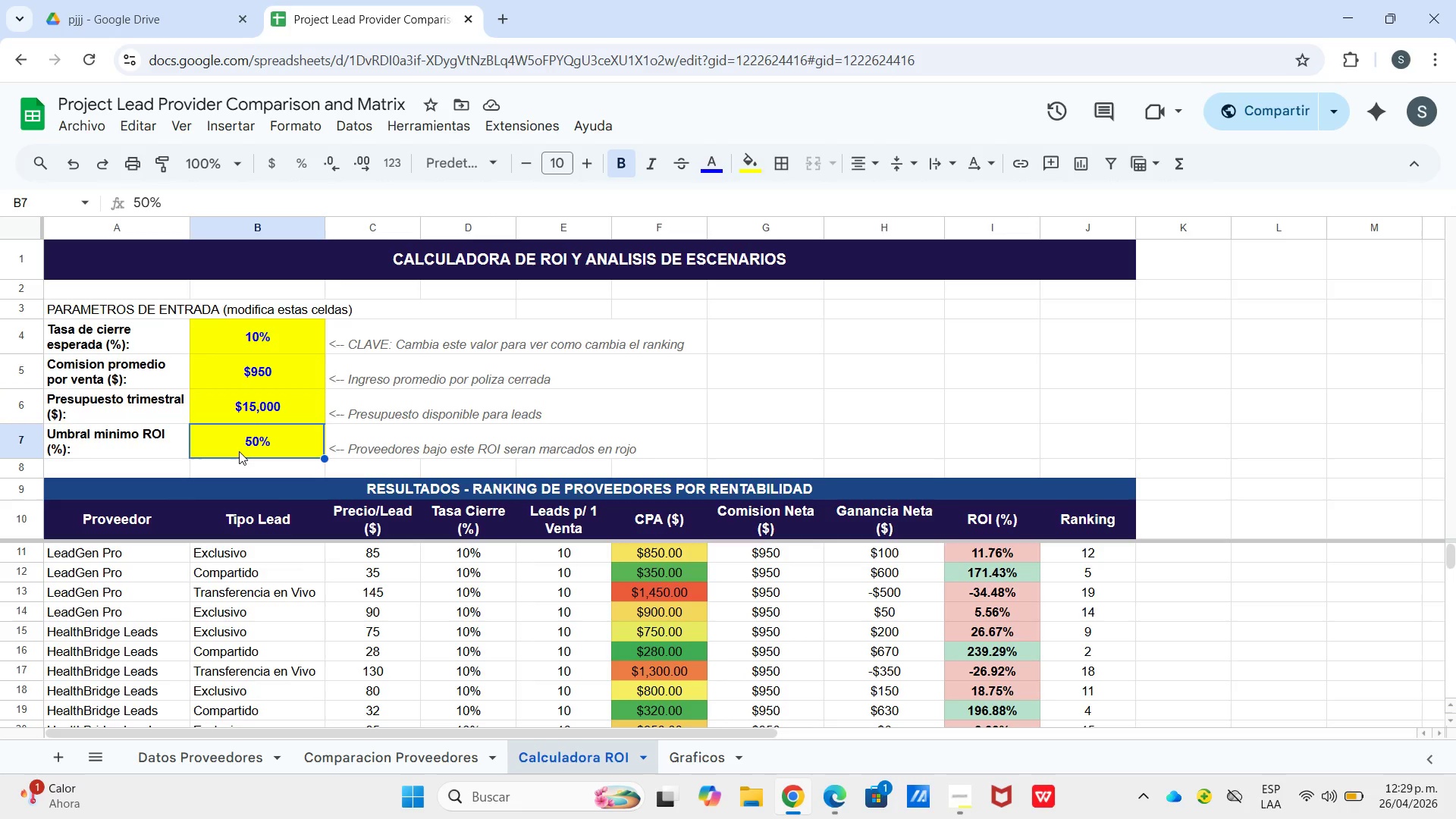 
double_click([339, 164])
 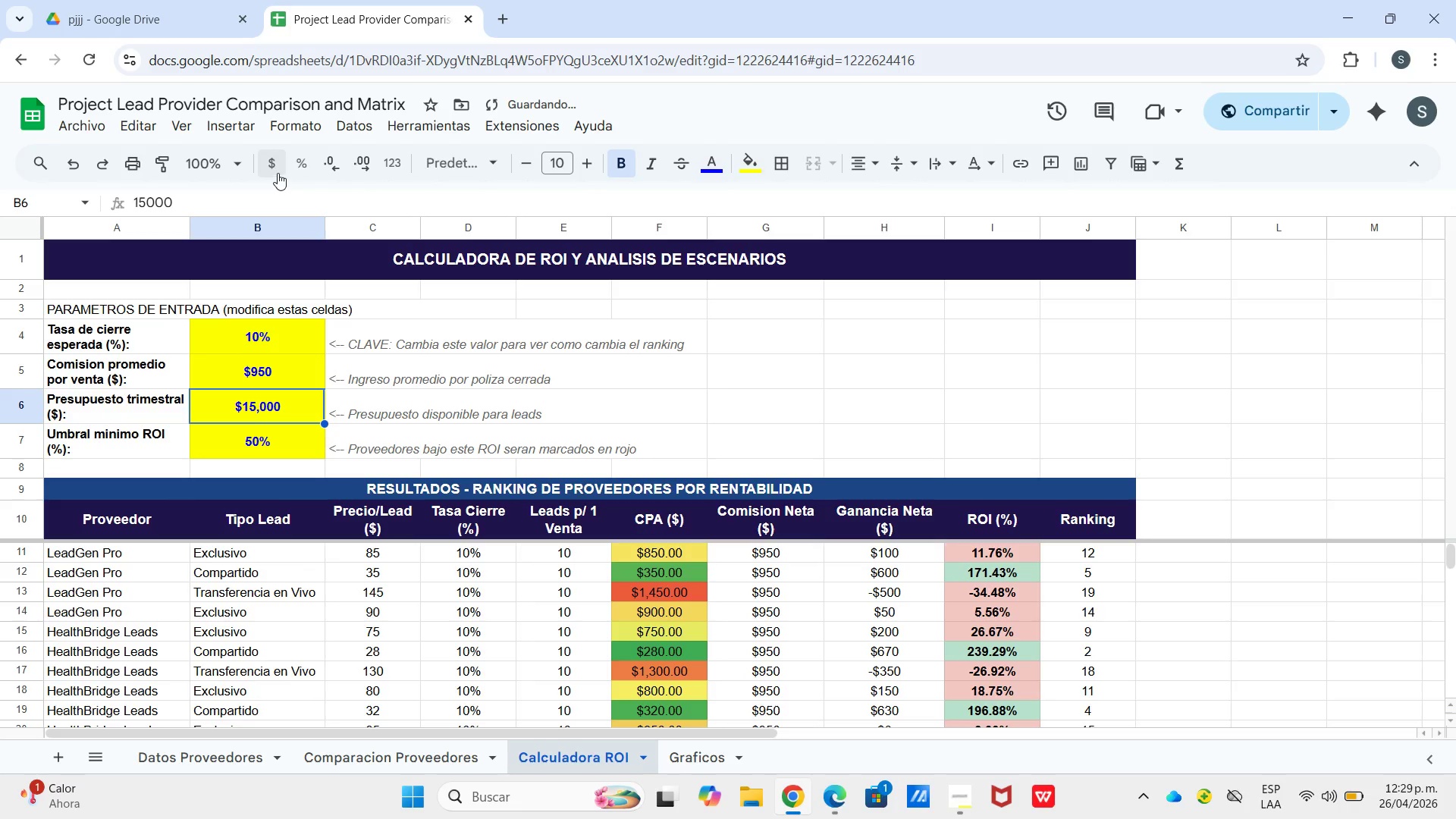 
left_click_drag(start_coordinate=[278, 169], to_coordinate=[283, 179])
 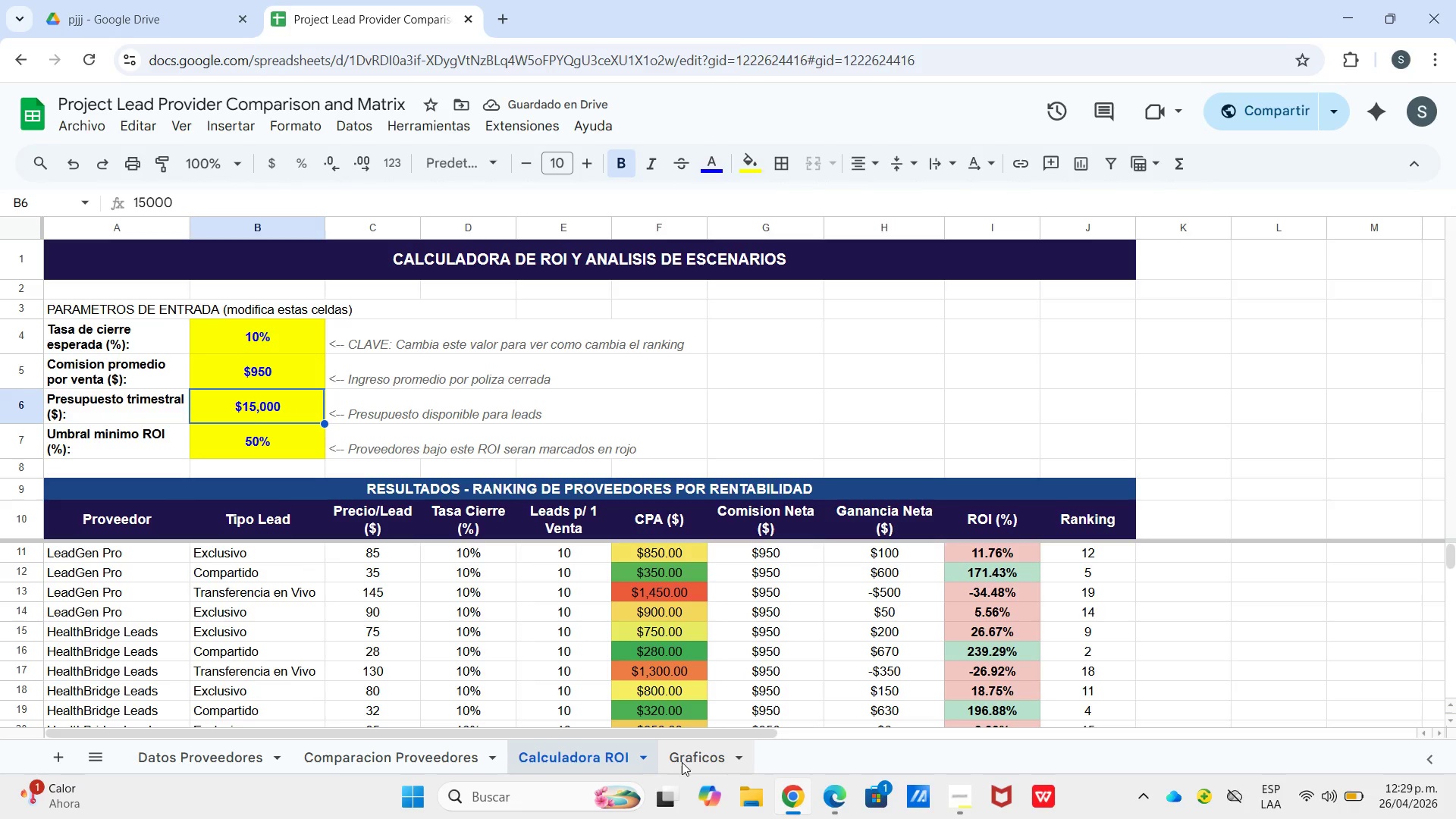 
left_click([682, 762])
 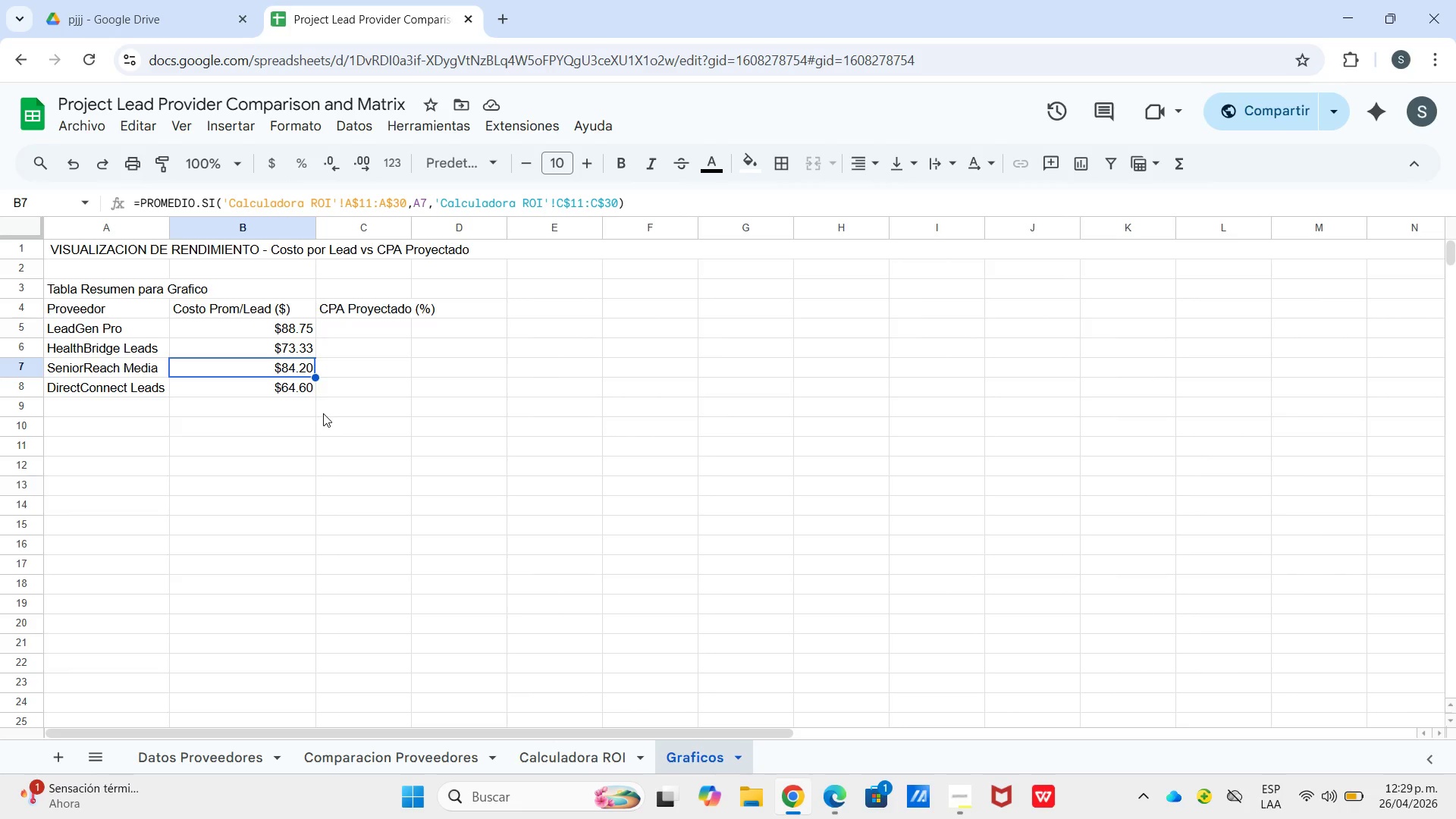 
wait(10.11)
 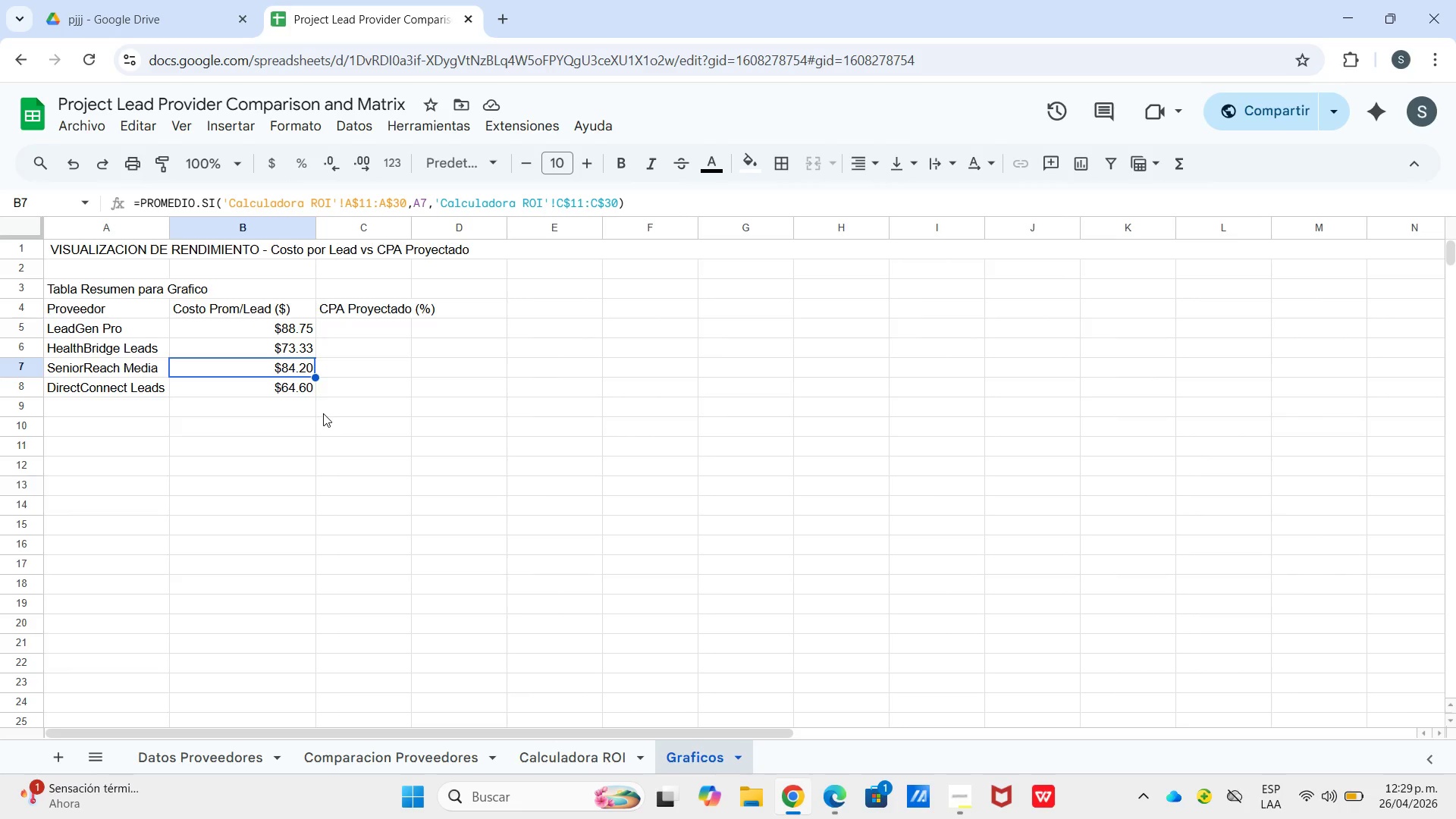 
left_click([282, 350])
 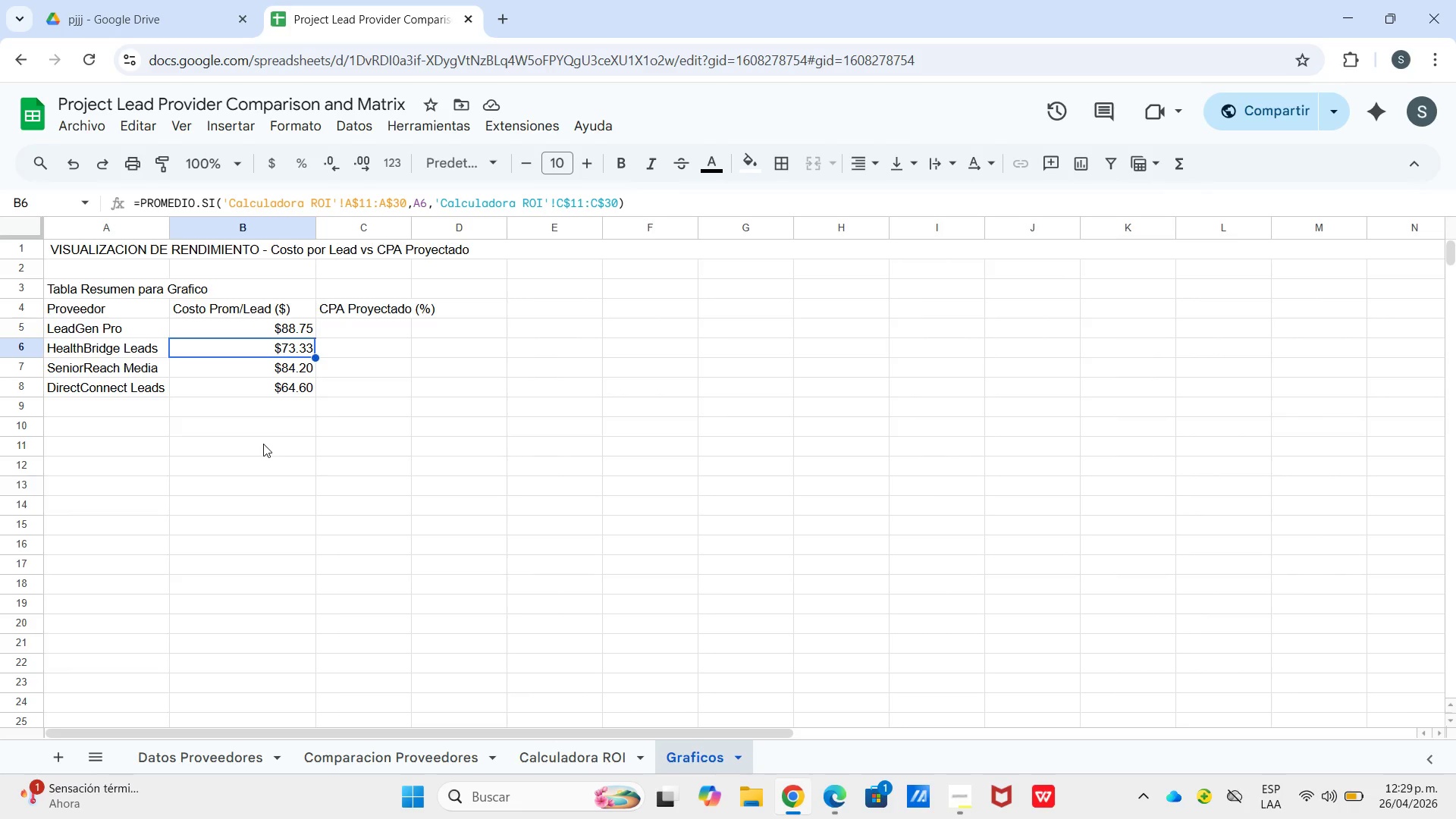 
wait(11.97)
 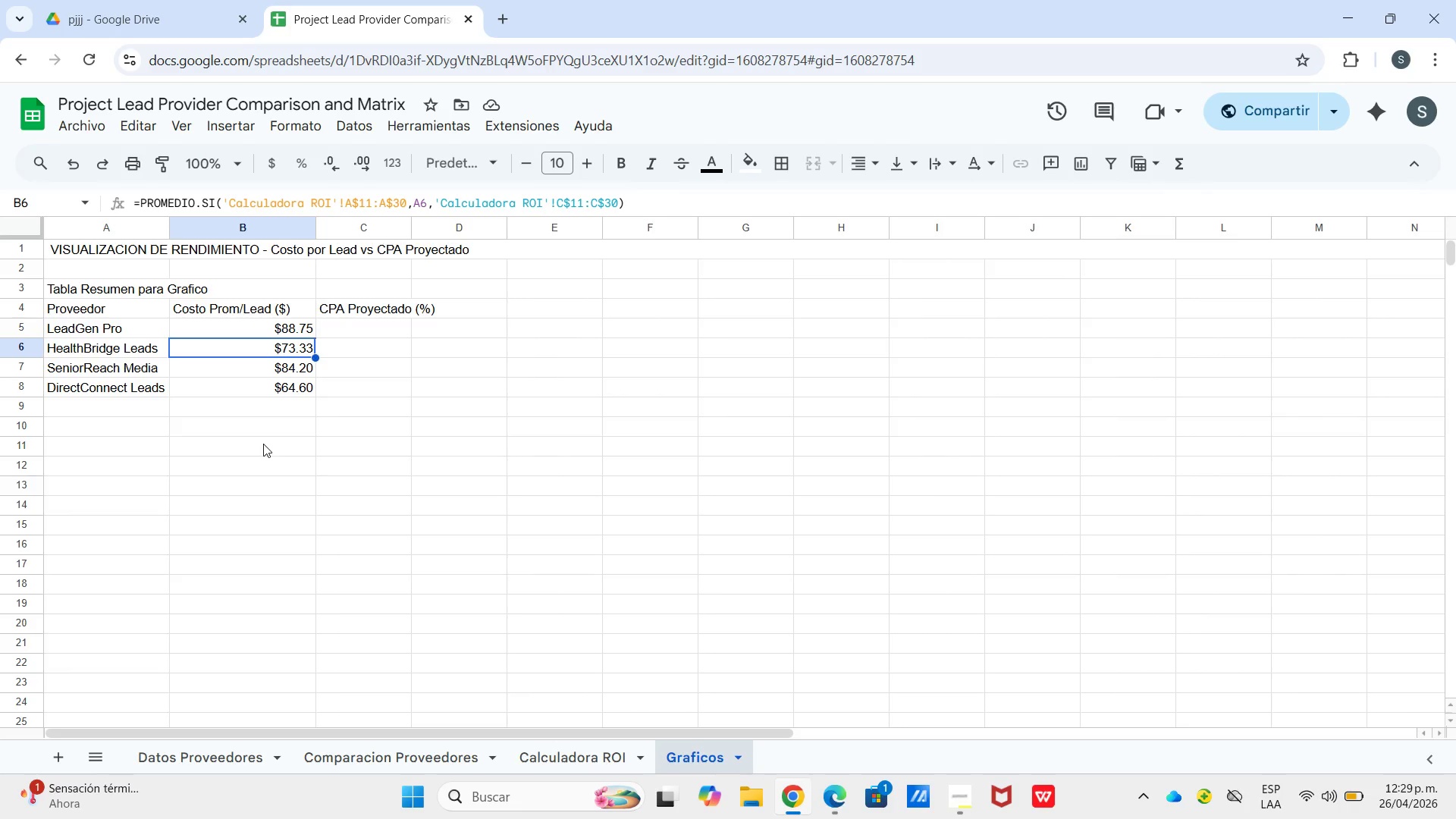 
left_click([246, 761])
 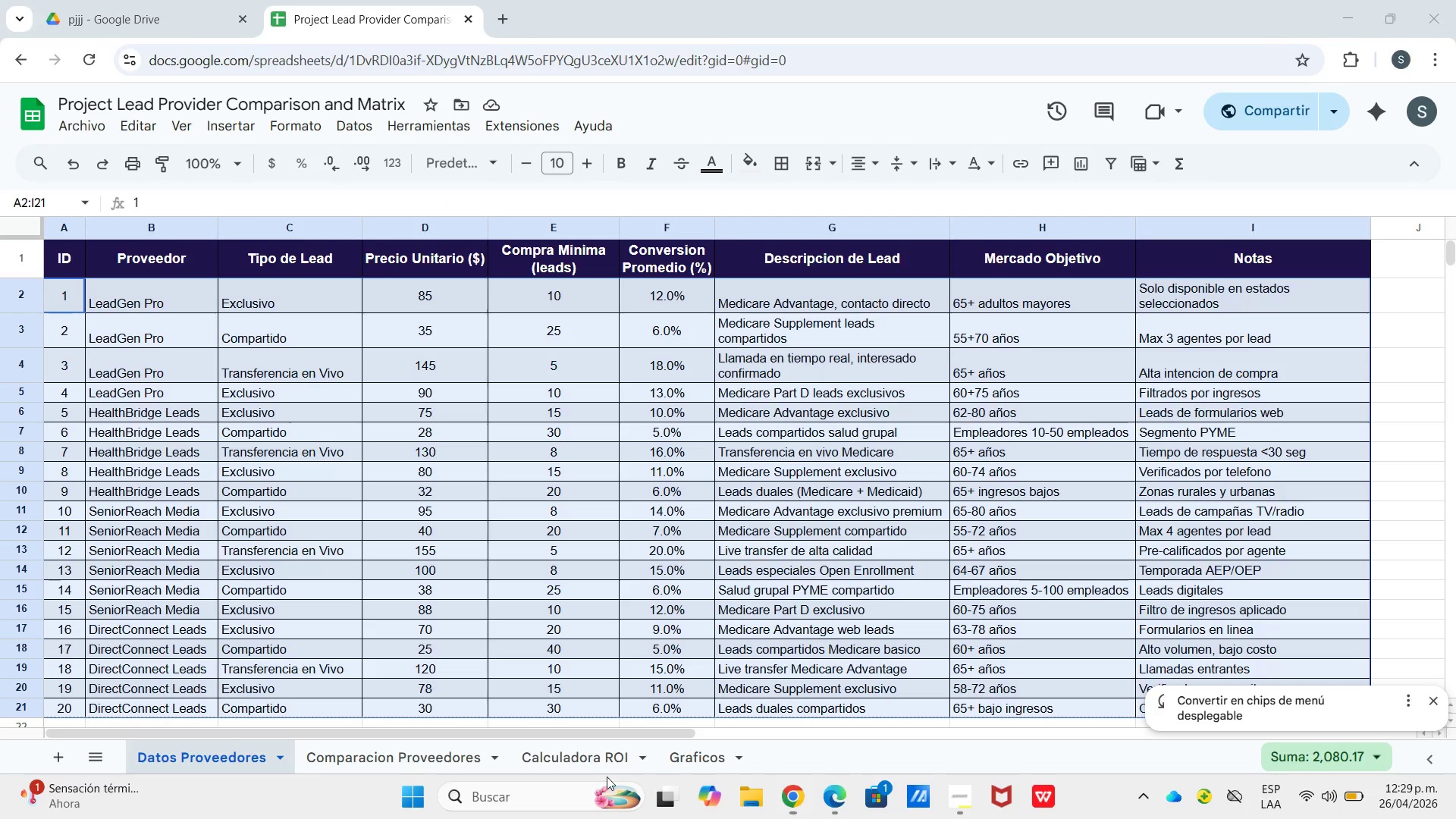 
double_click([621, 763])
 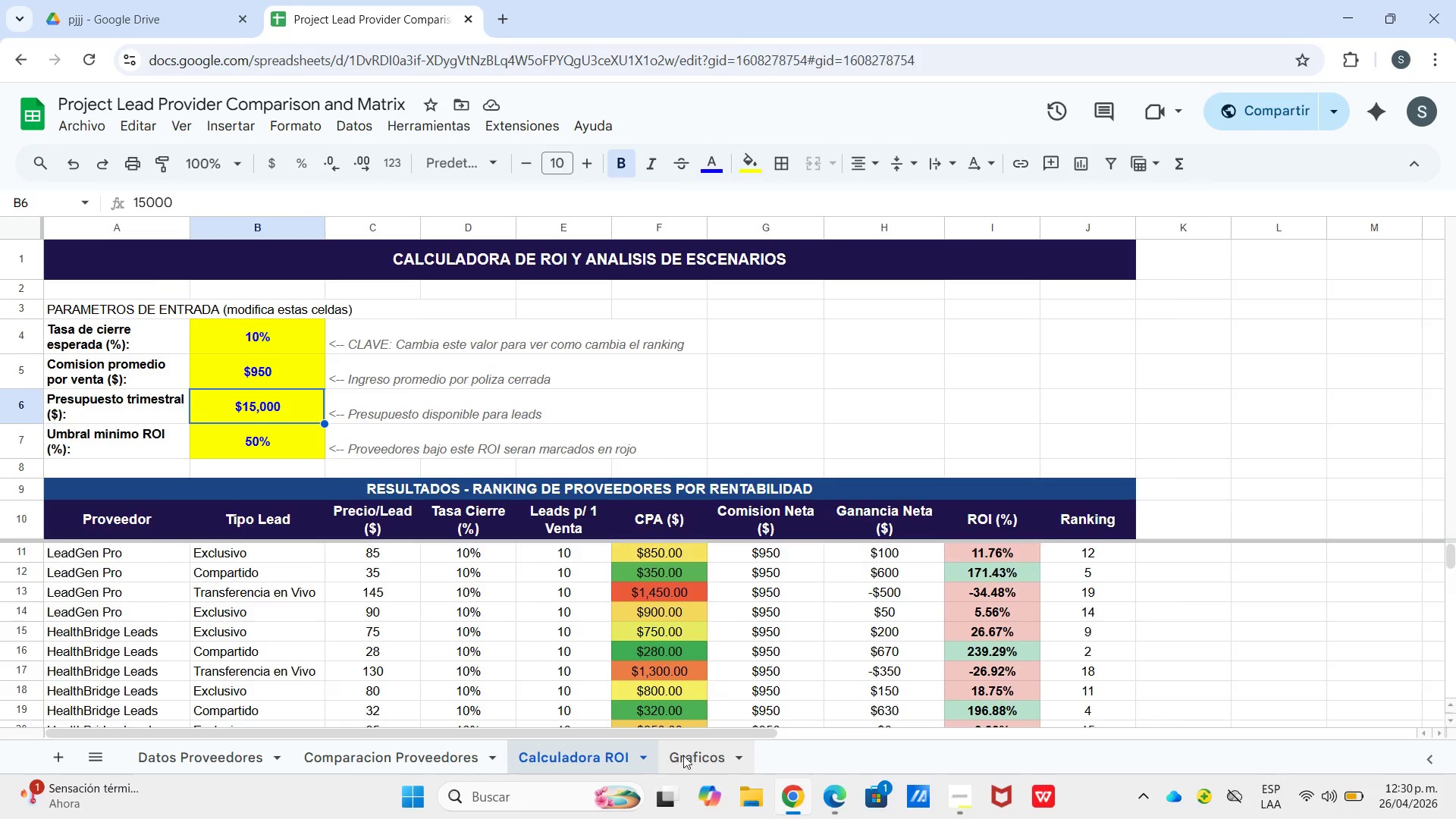 
left_click_drag(start_coordinate=[671, 759], to_coordinate=[678, 757])
 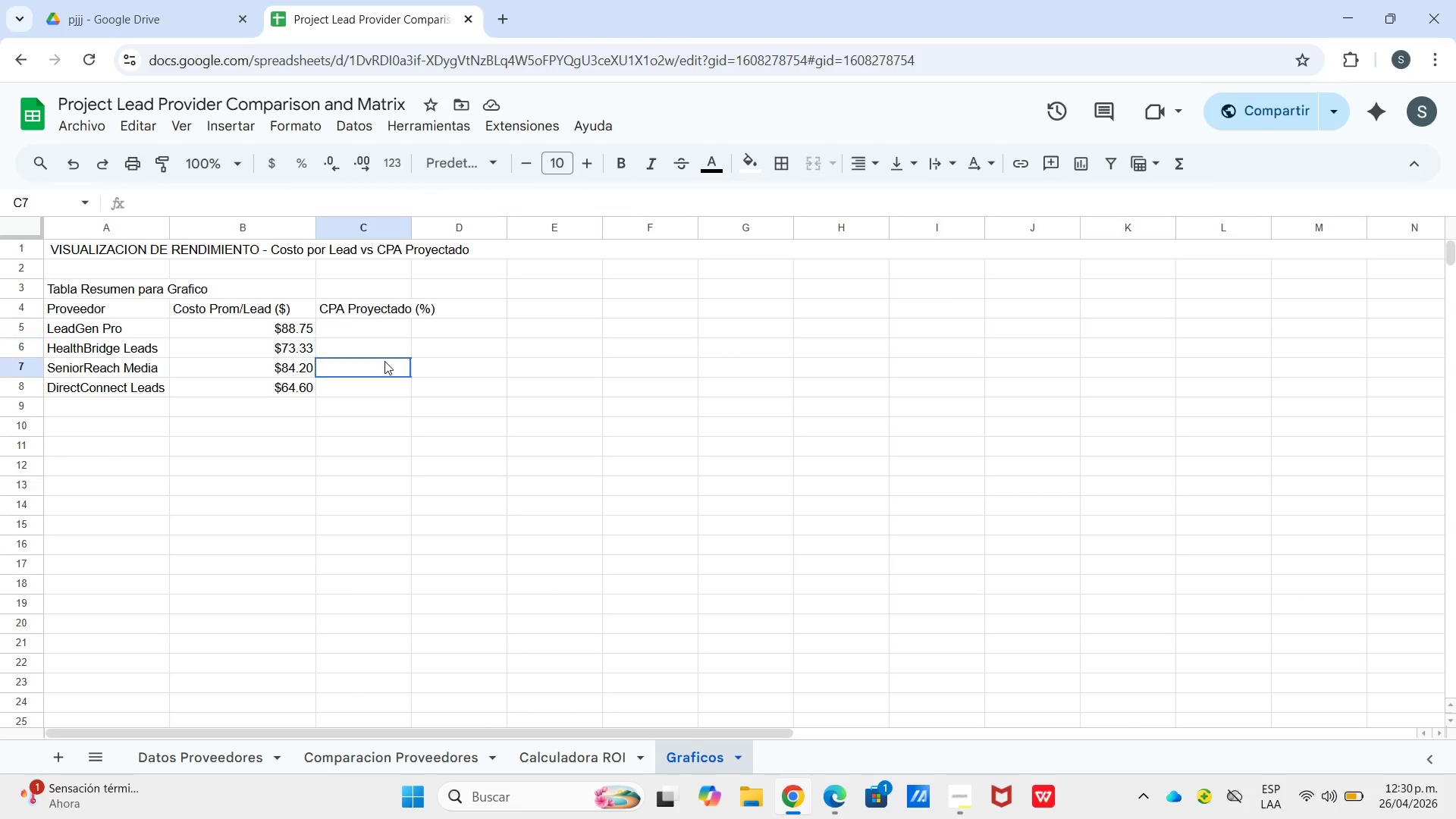 
left_click([384, 361])
 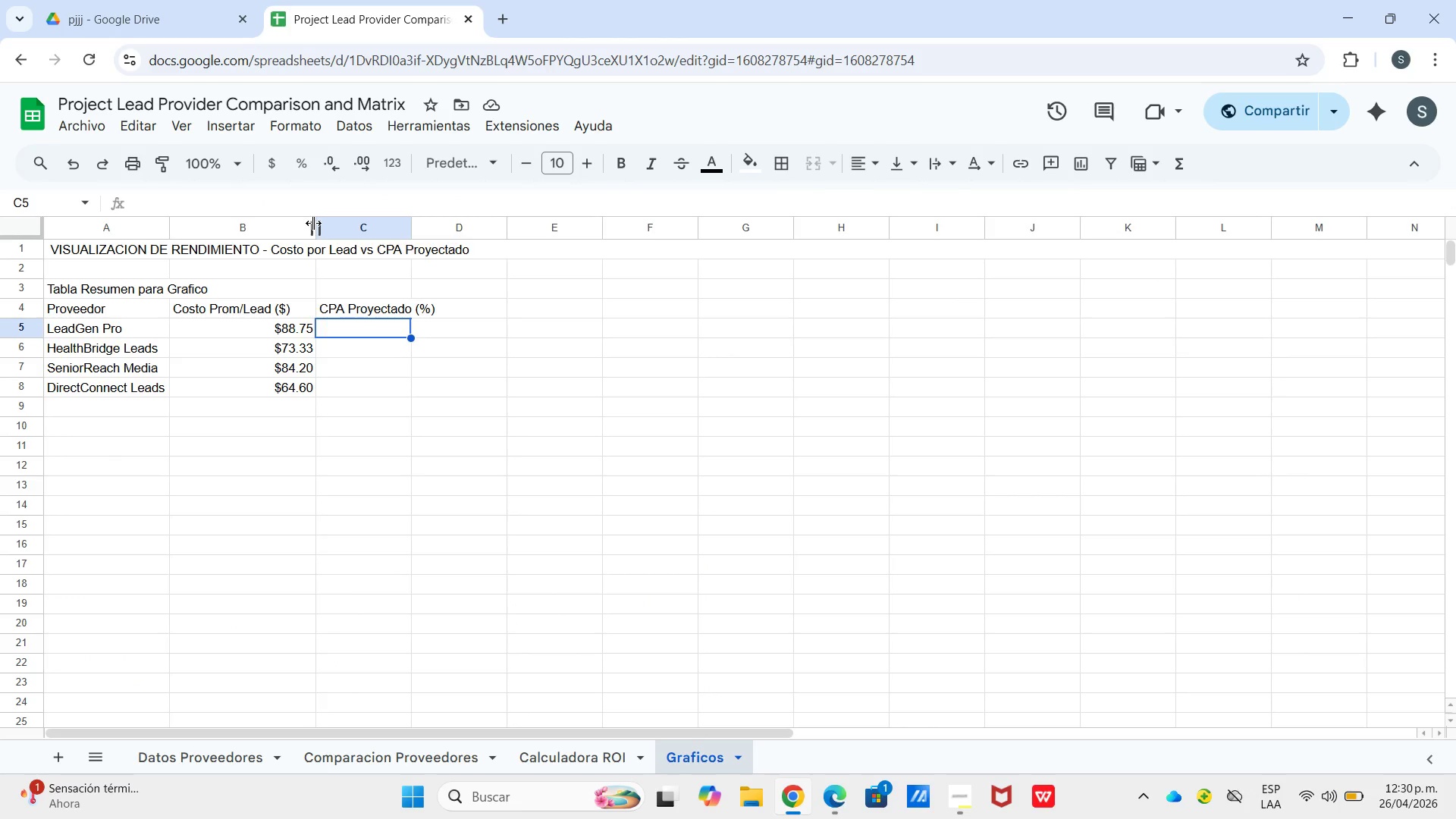 
left_click_drag(start_coordinate=[313, 224], to_coordinate=[331, 228])
 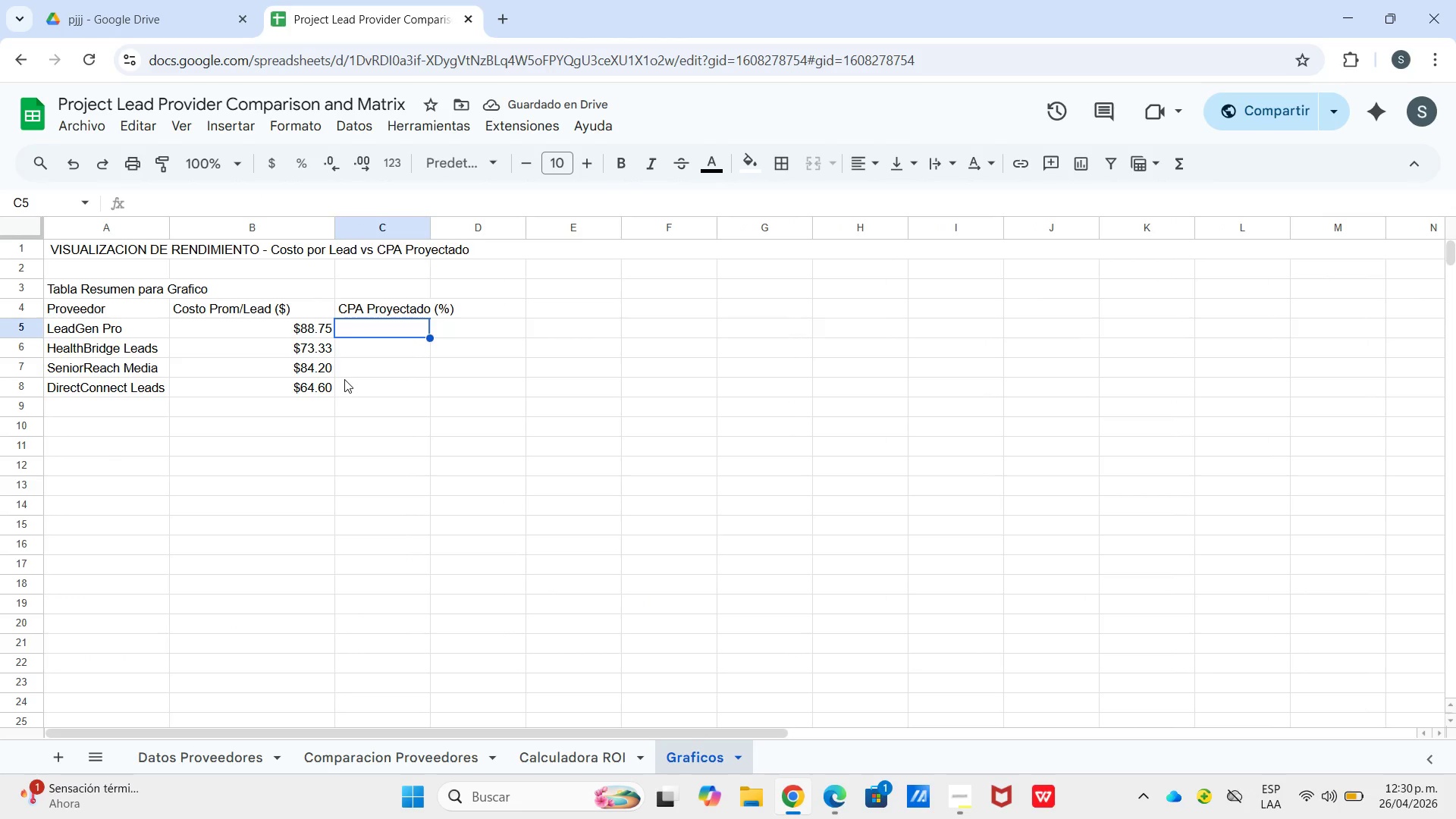 
wait(6.5)
 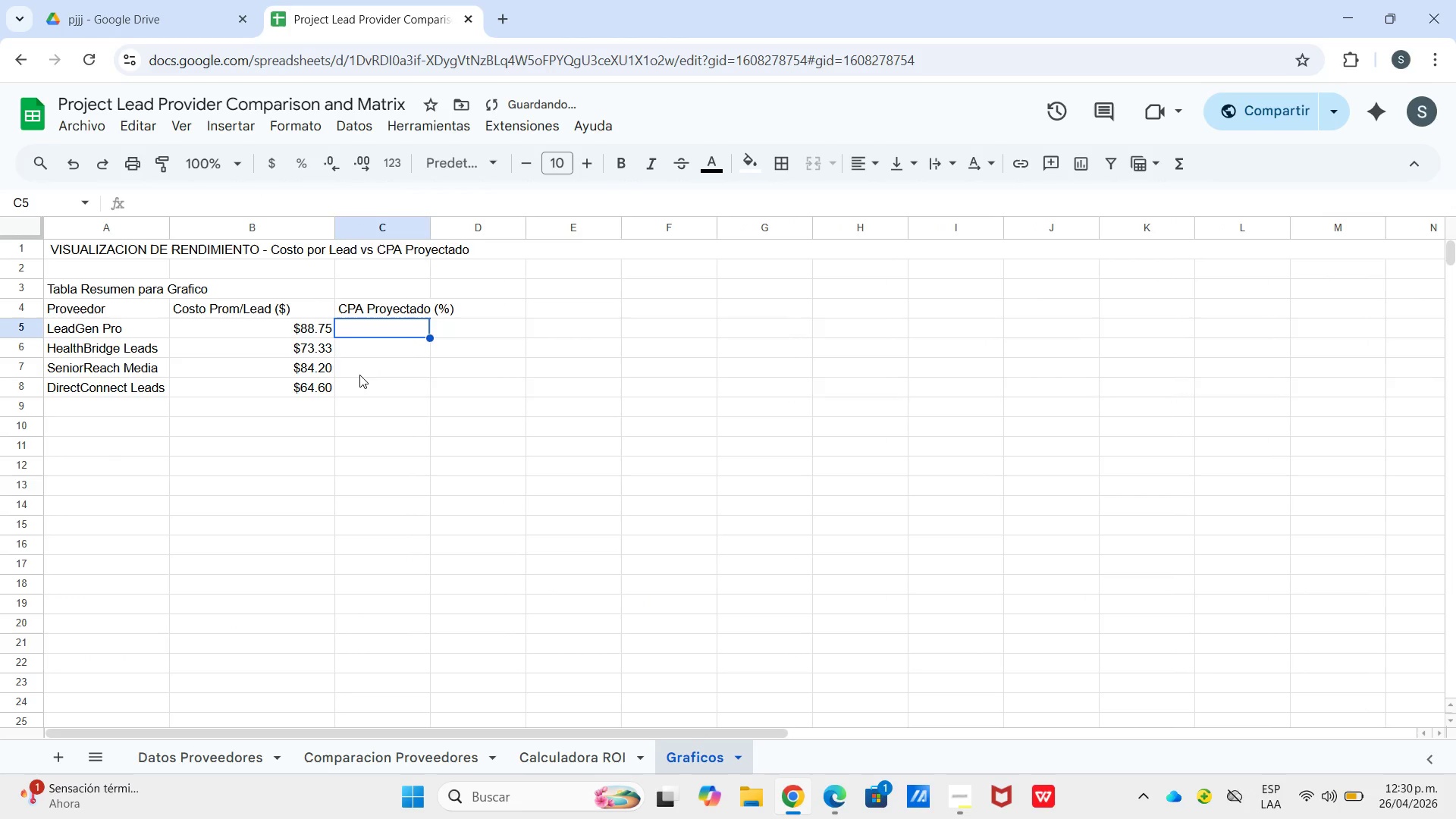 
type()promedio.si)
key(Tab)
 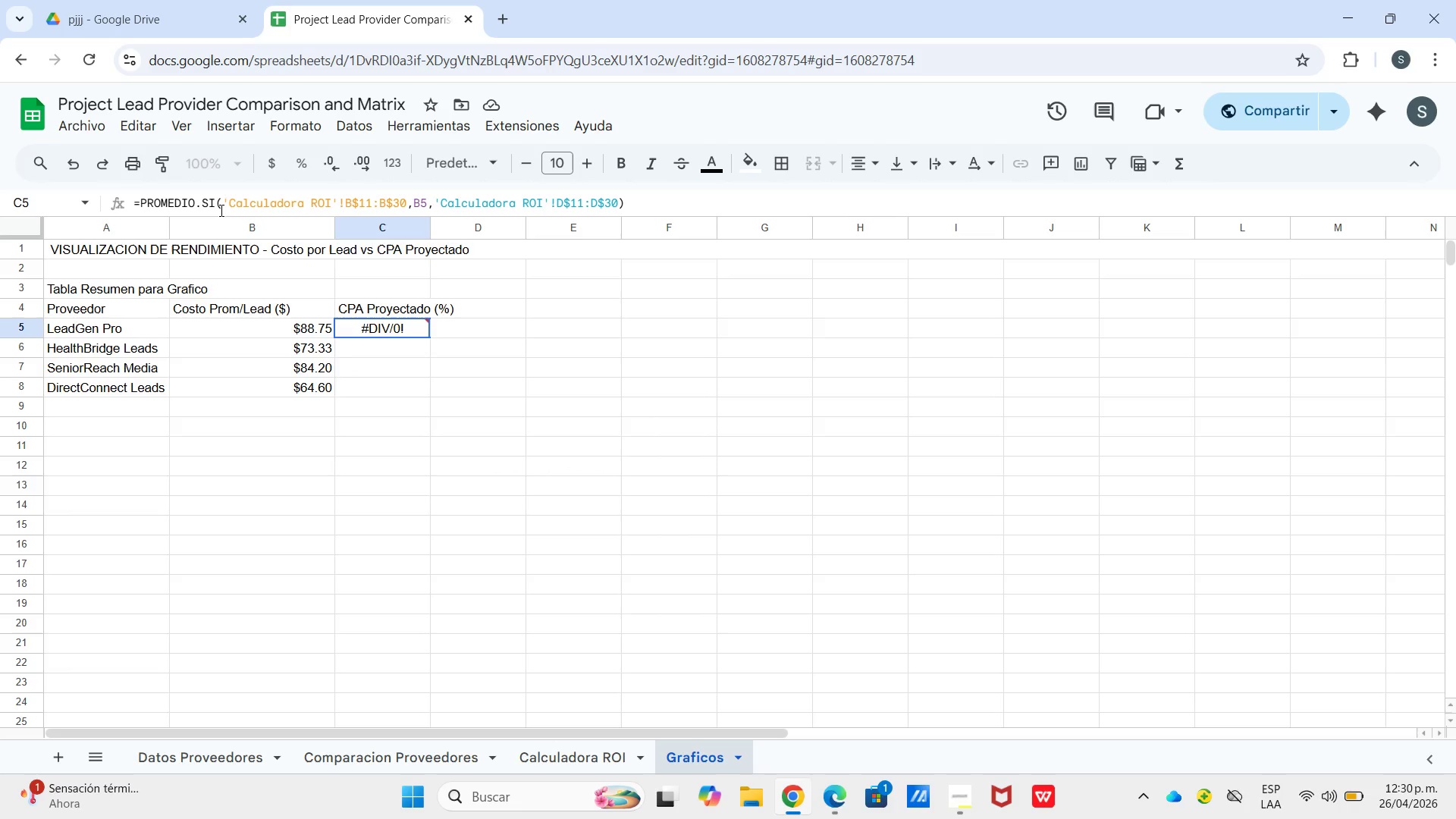 
wait(7.56)
 